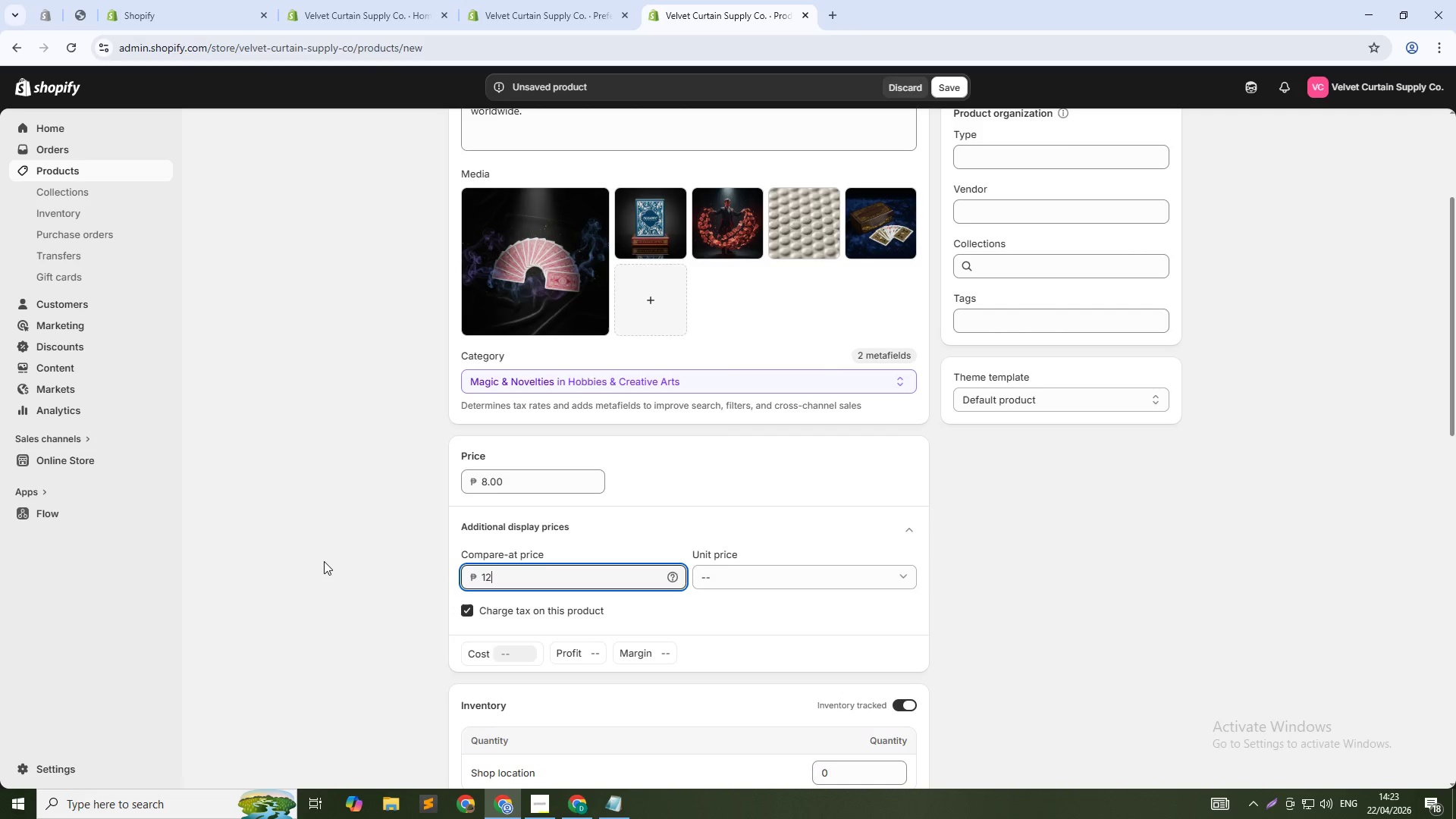 
left_click([324, 561])
 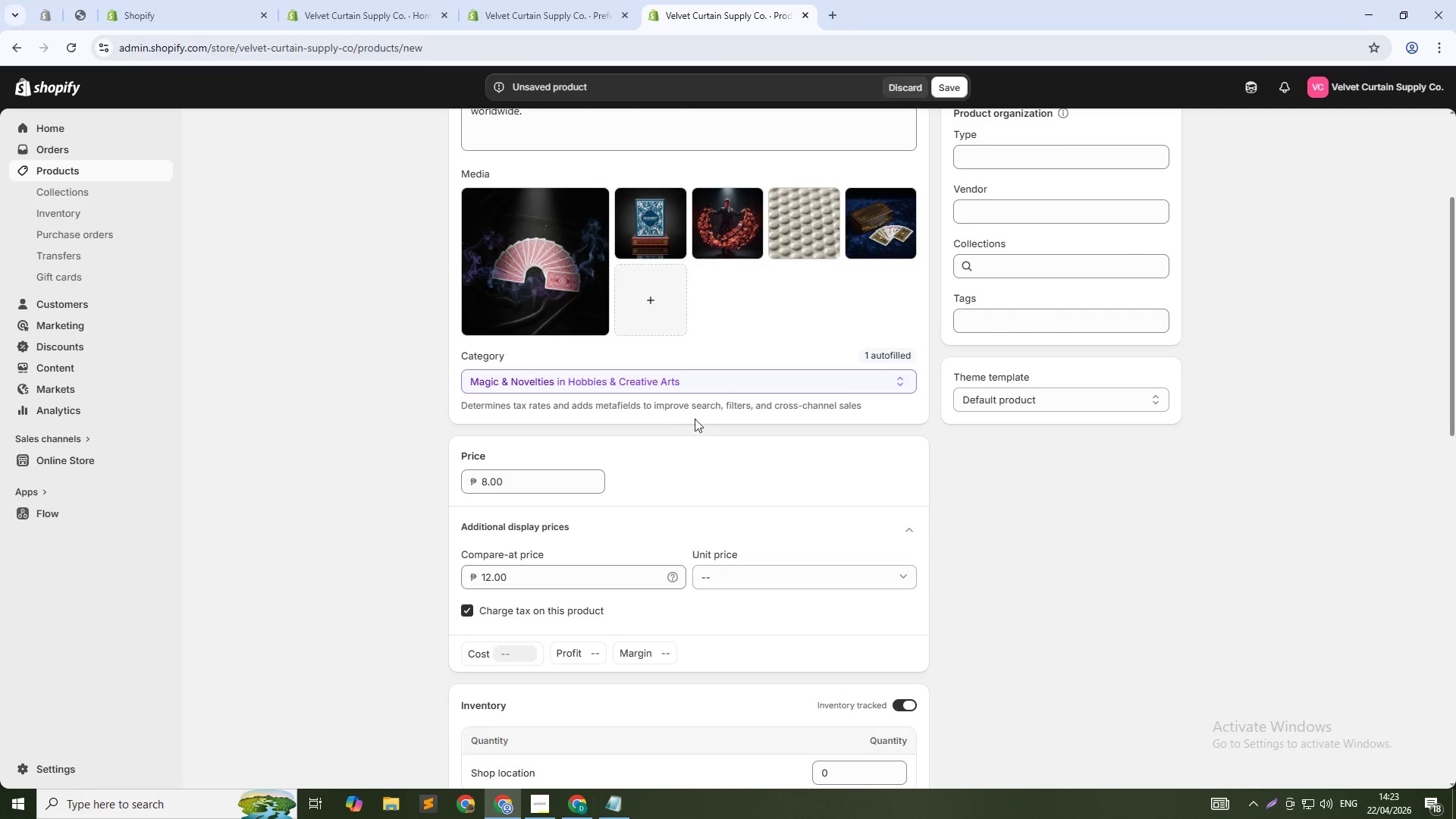 
left_click([978, 151])
 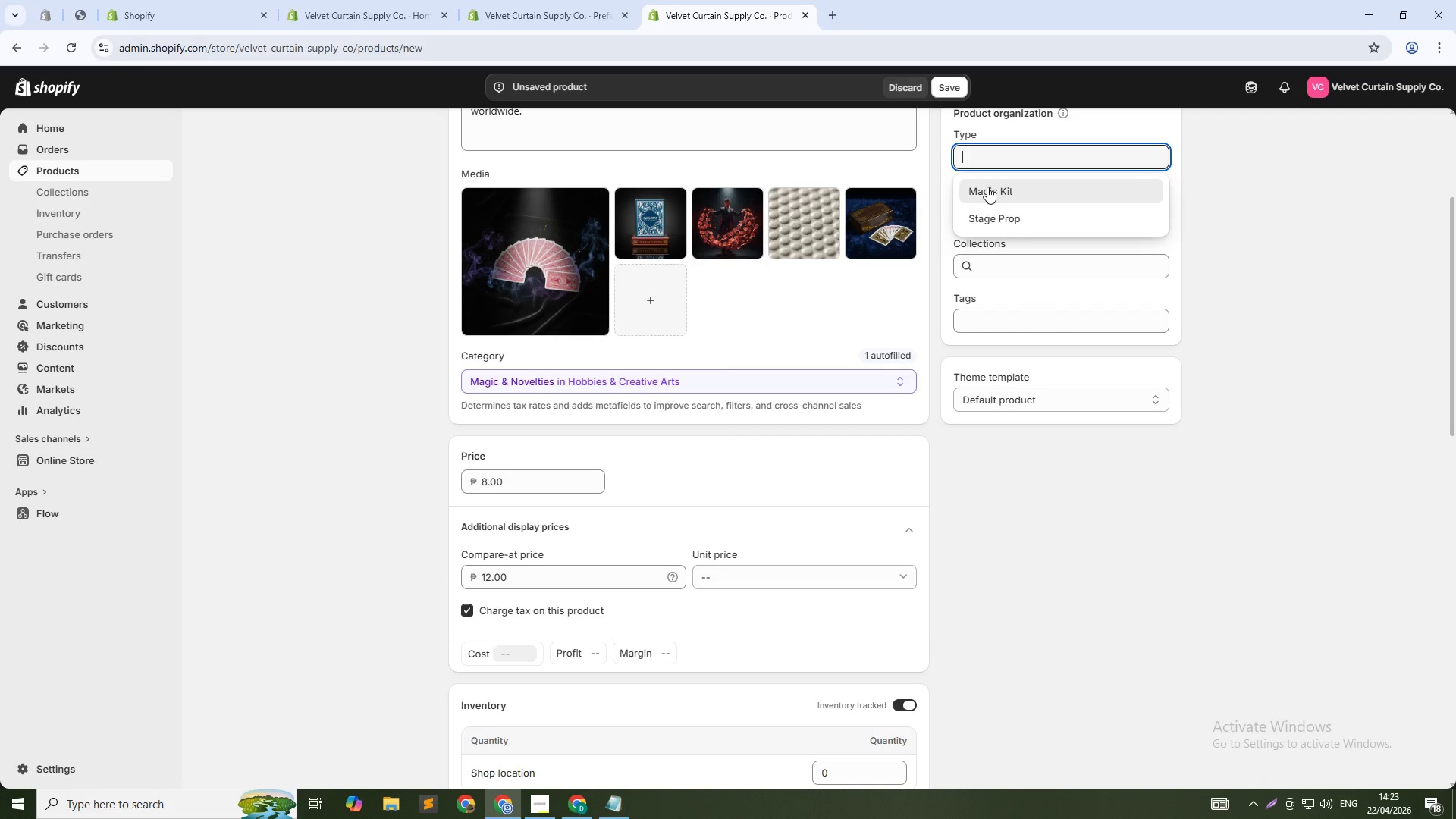 
type(PLaying )
key(Backspace)
key(Backspace)
key(Backspace)
key(Backspace)
key(Backspace)
key(Backspace)
key(Backspace)
type(laying Cards)
 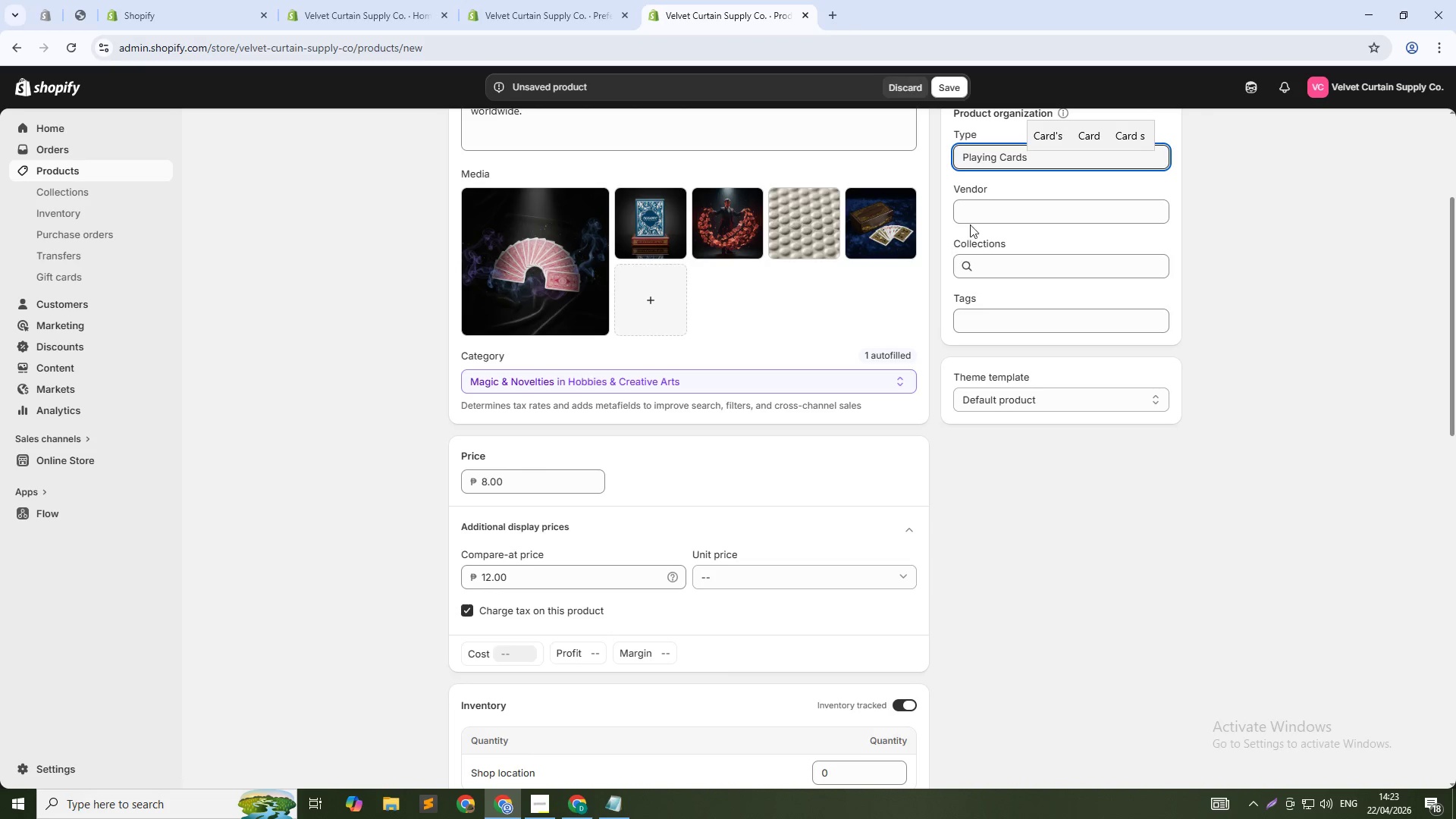 
left_click([984, 214])
 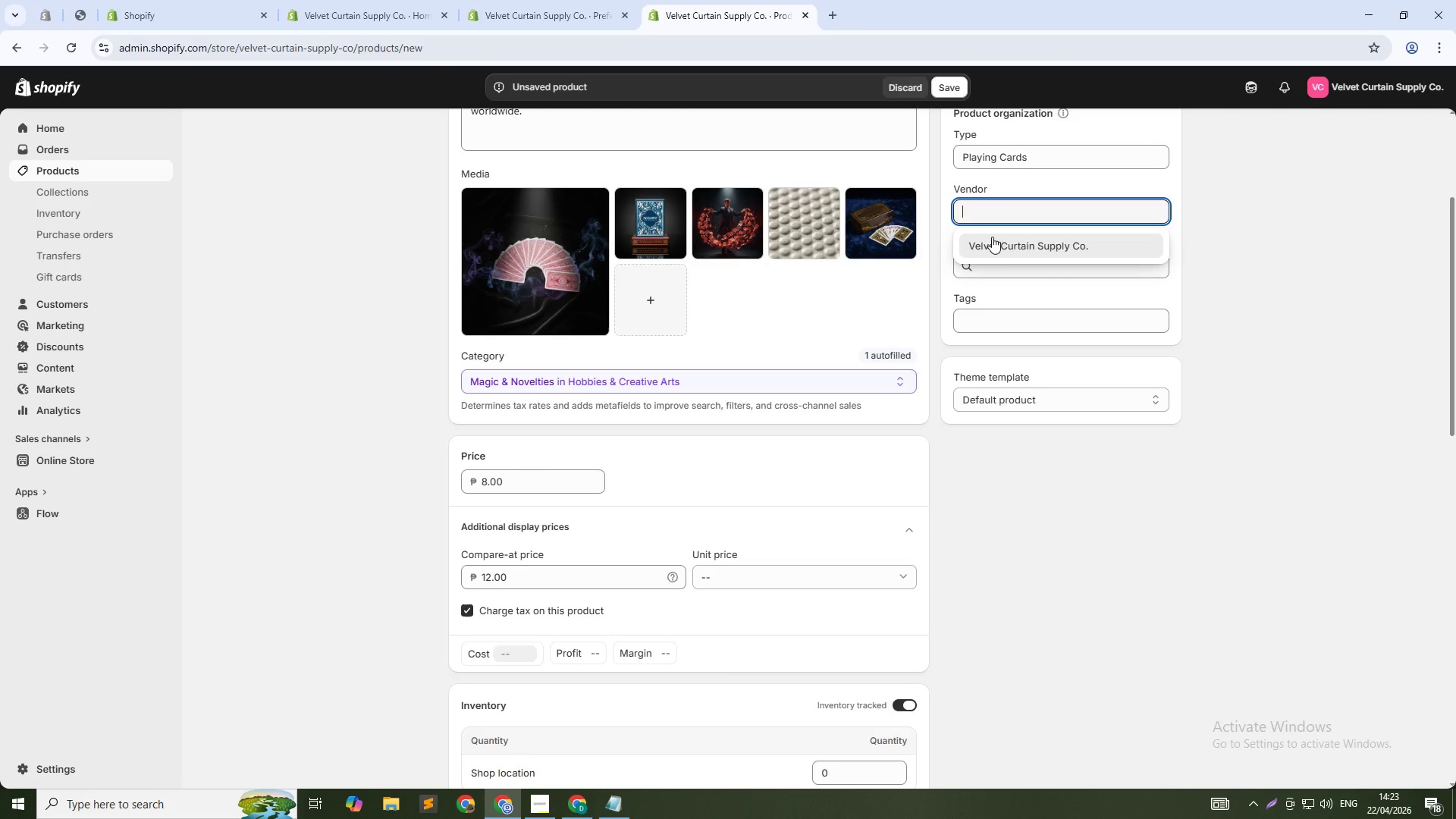 
left_click([992, 237])
 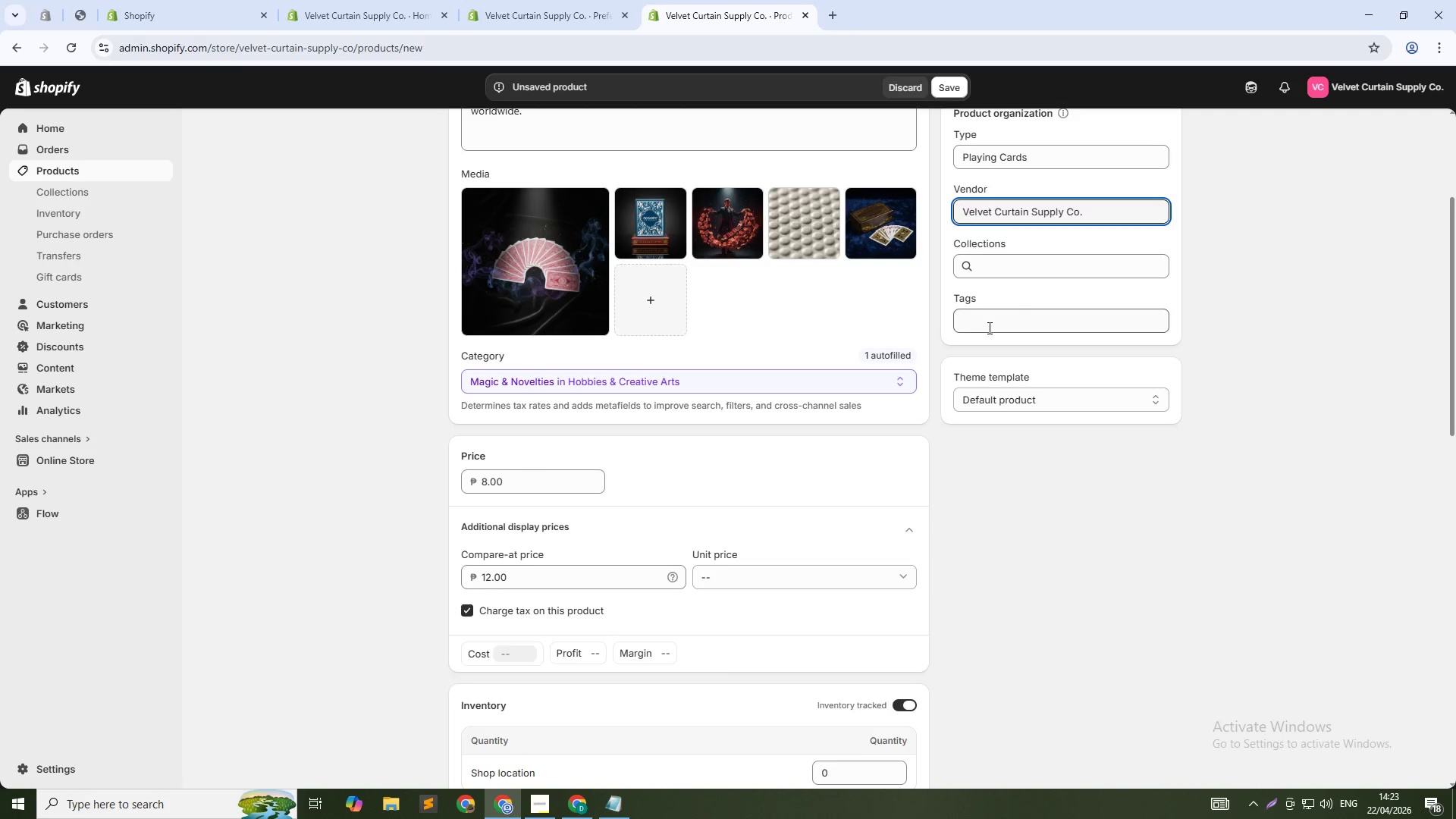 
left_click([988, 327])
 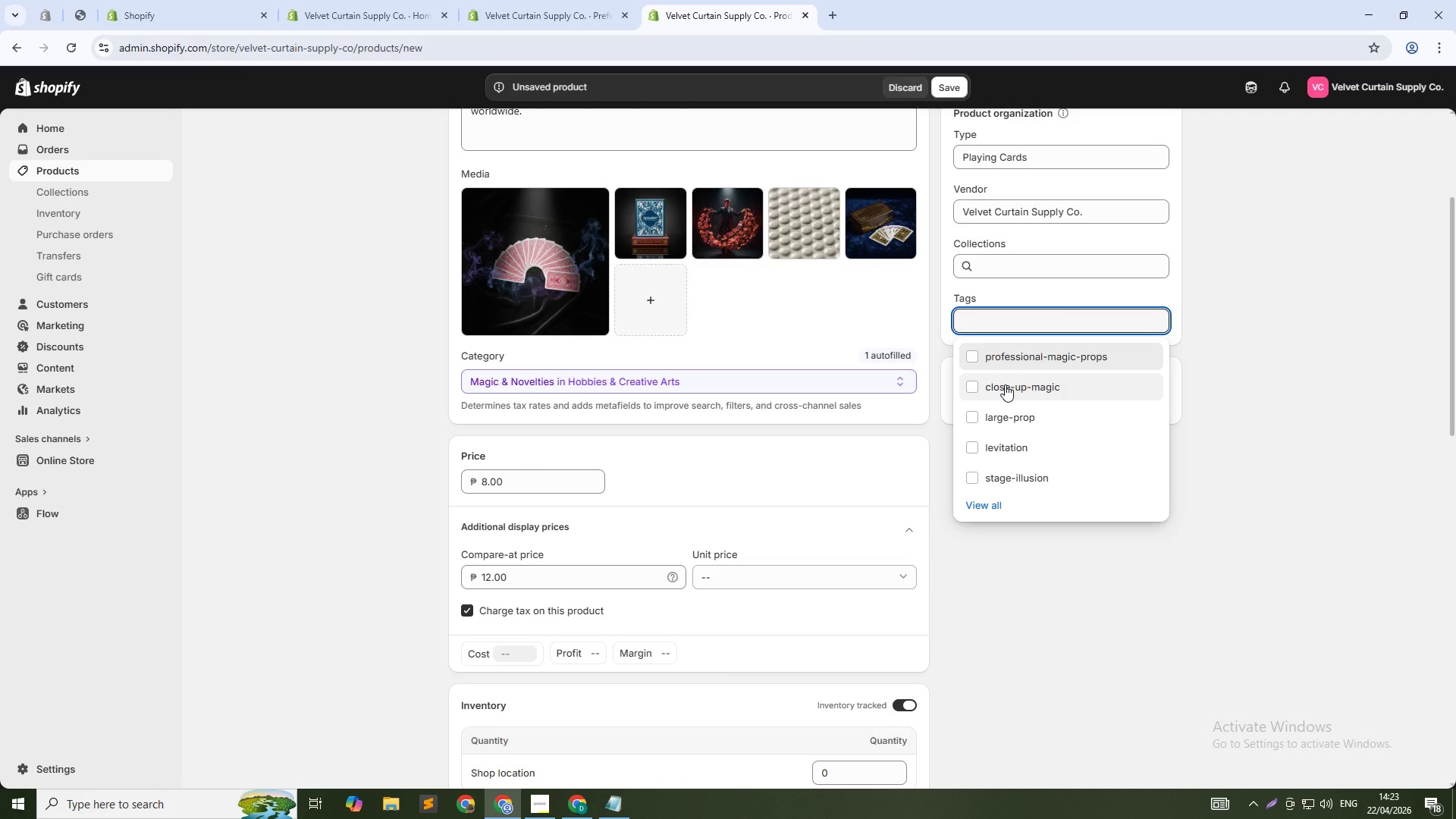 
left_click([1005, 384])
 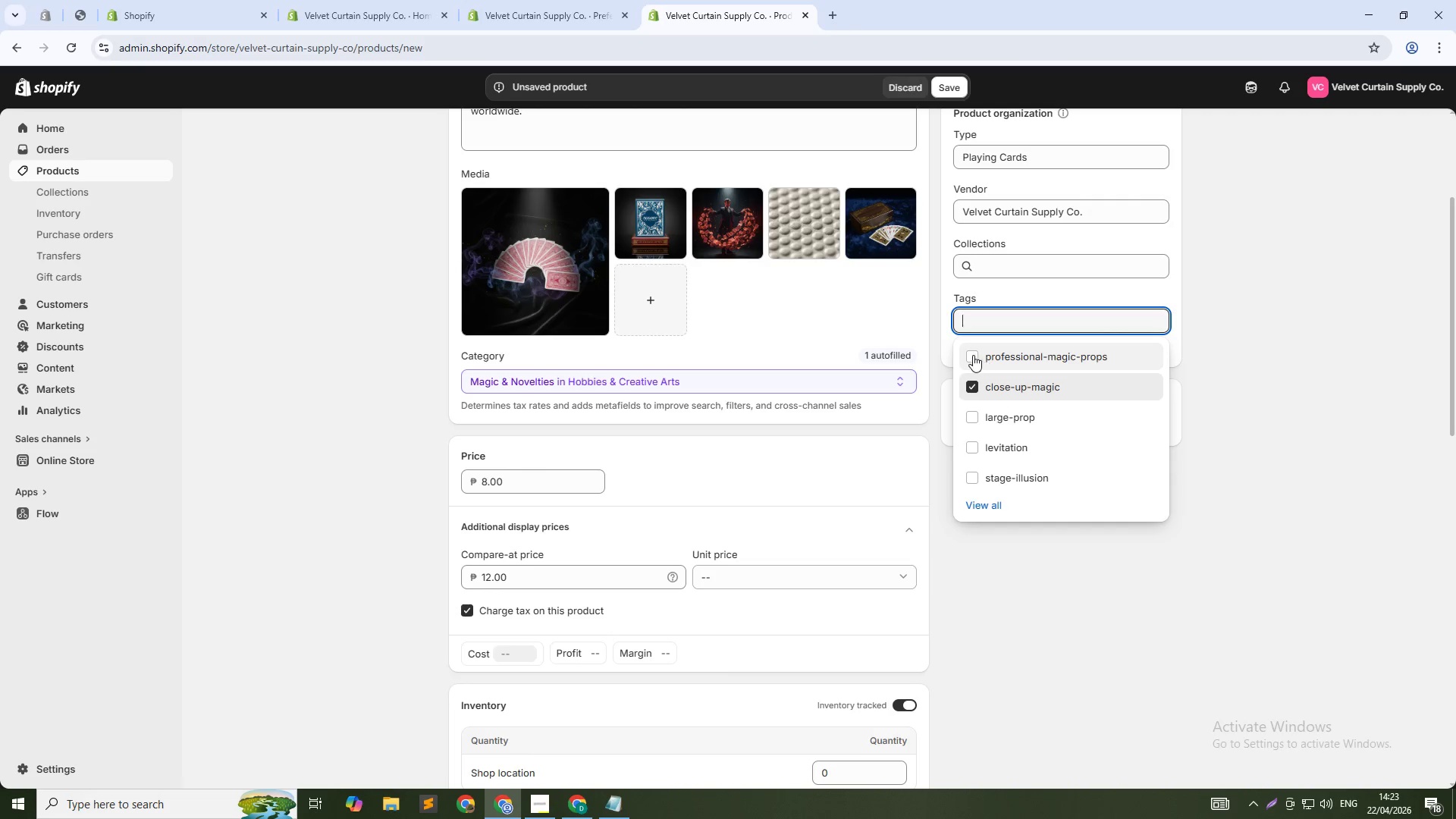 
left_click([971, 353])
 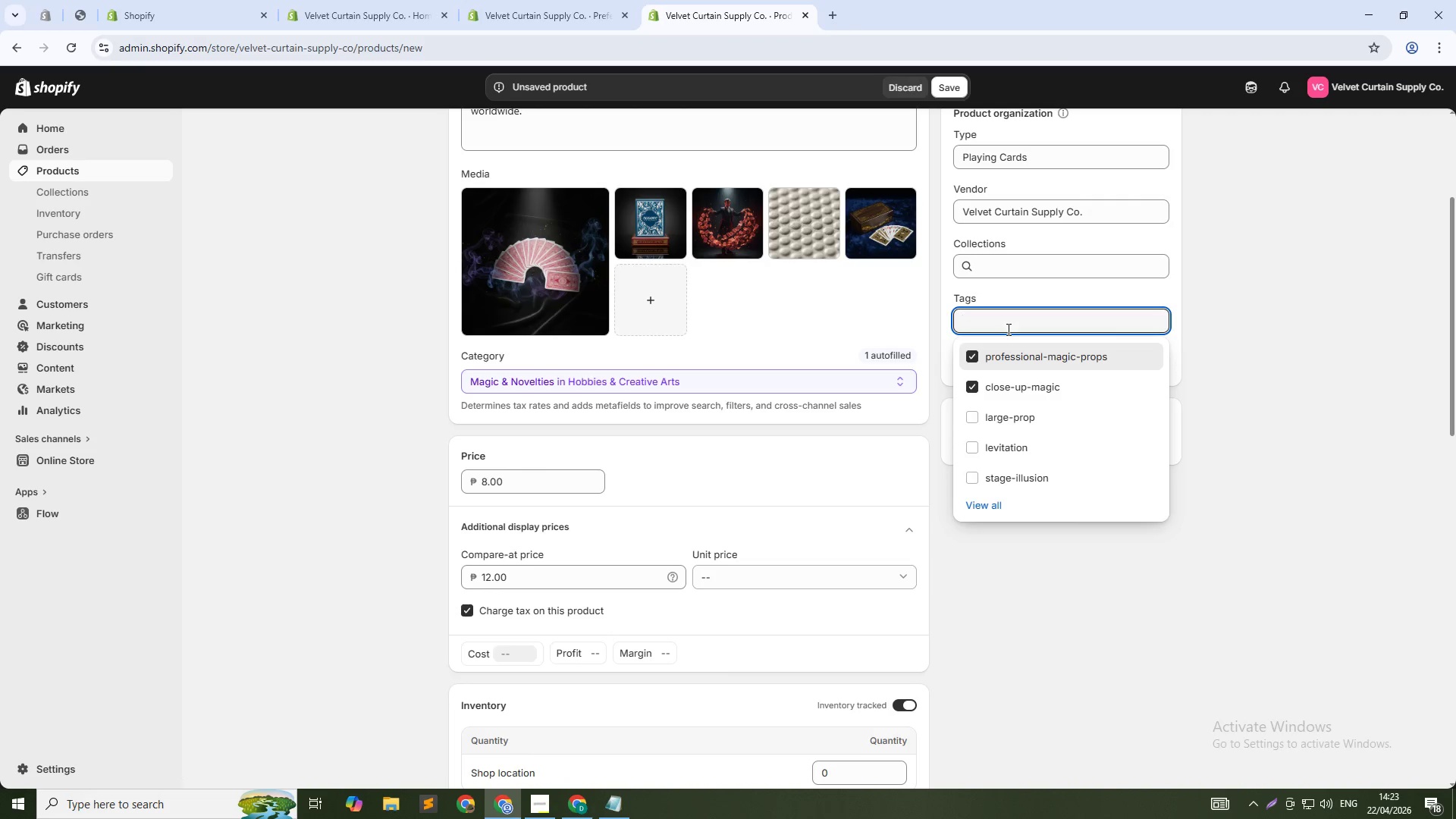 
type(playing-cards)
 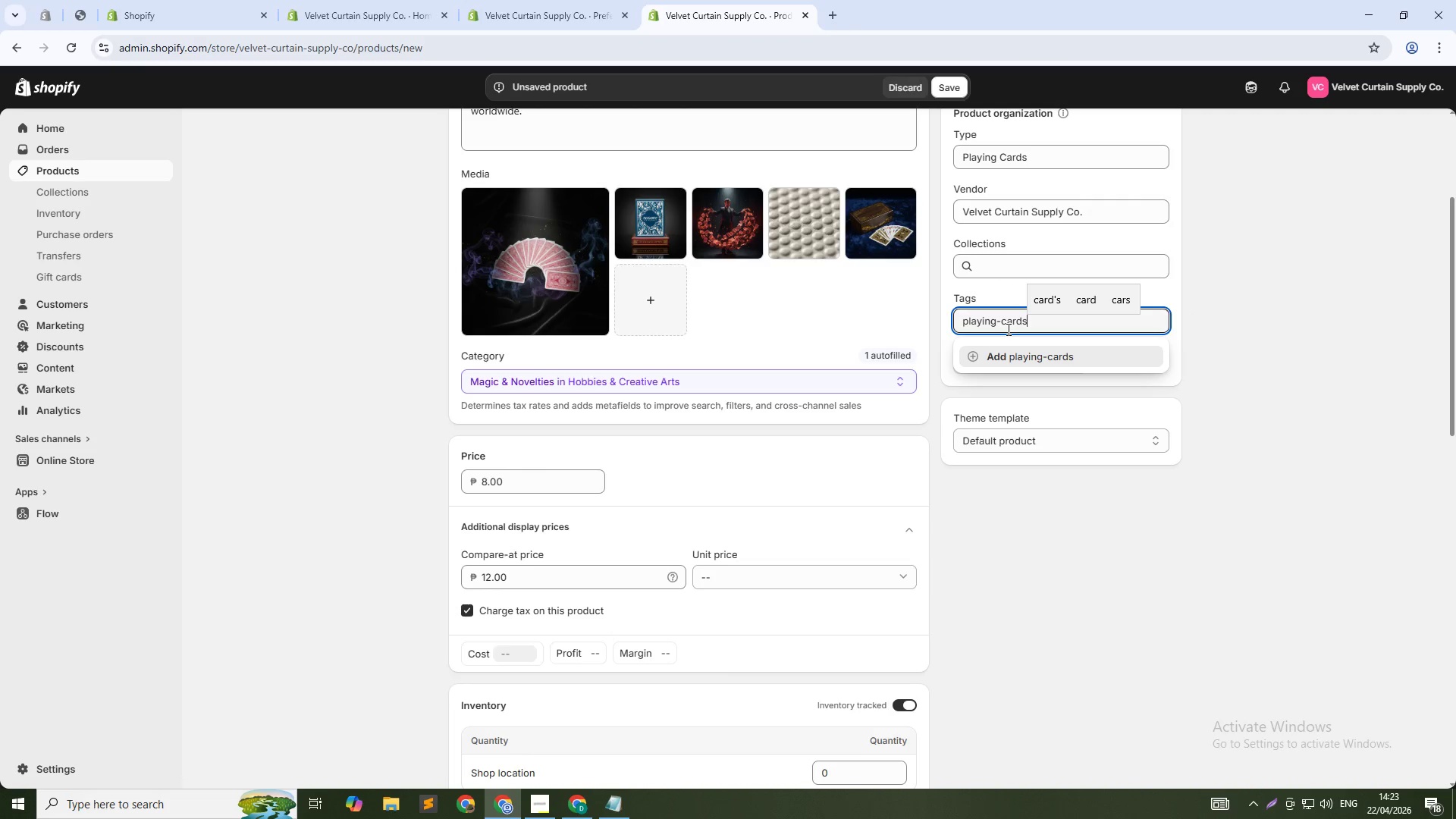 
key(Enter)
 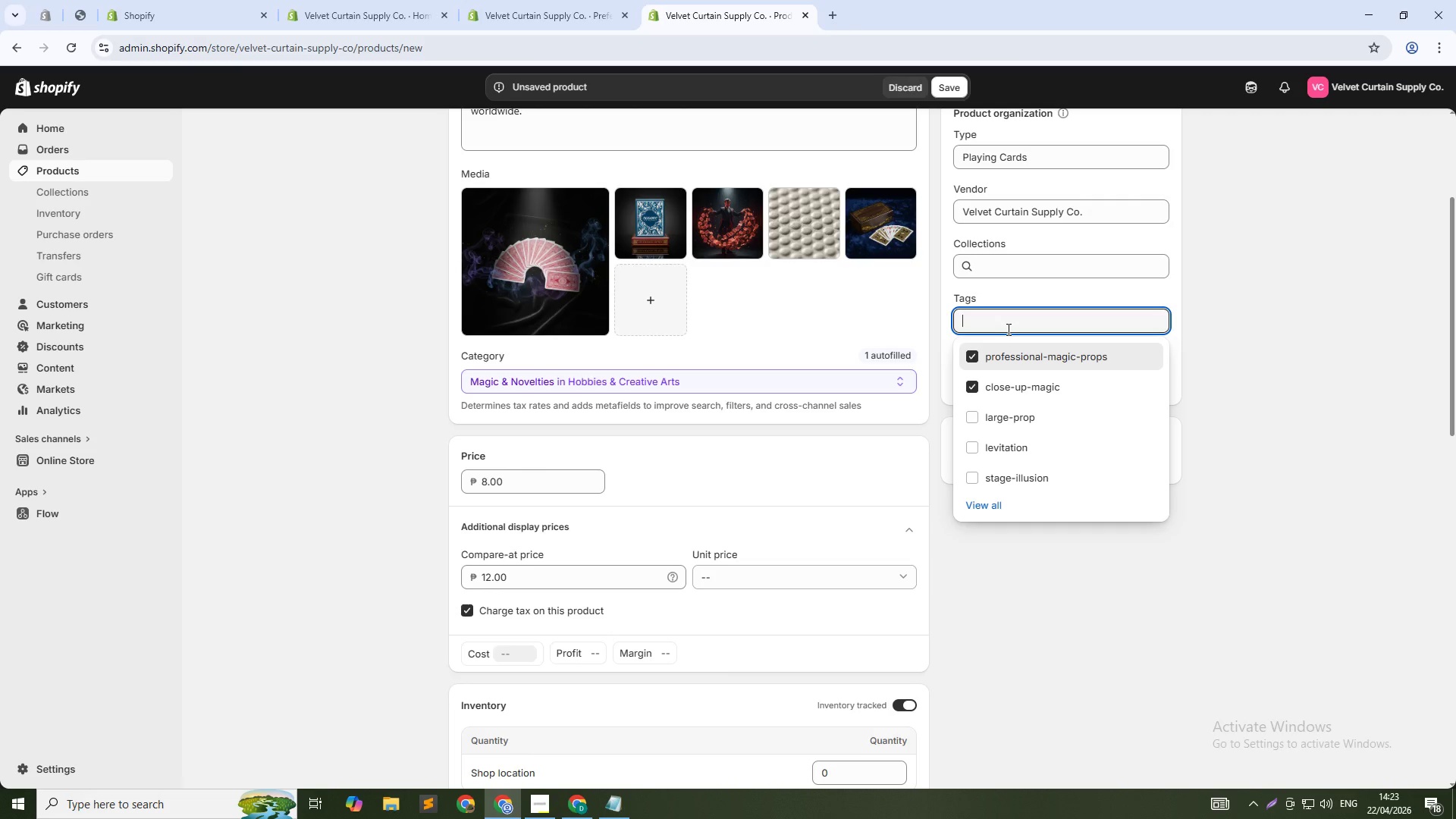 
type(card-trik)
key(Backspace)
type(cks)
 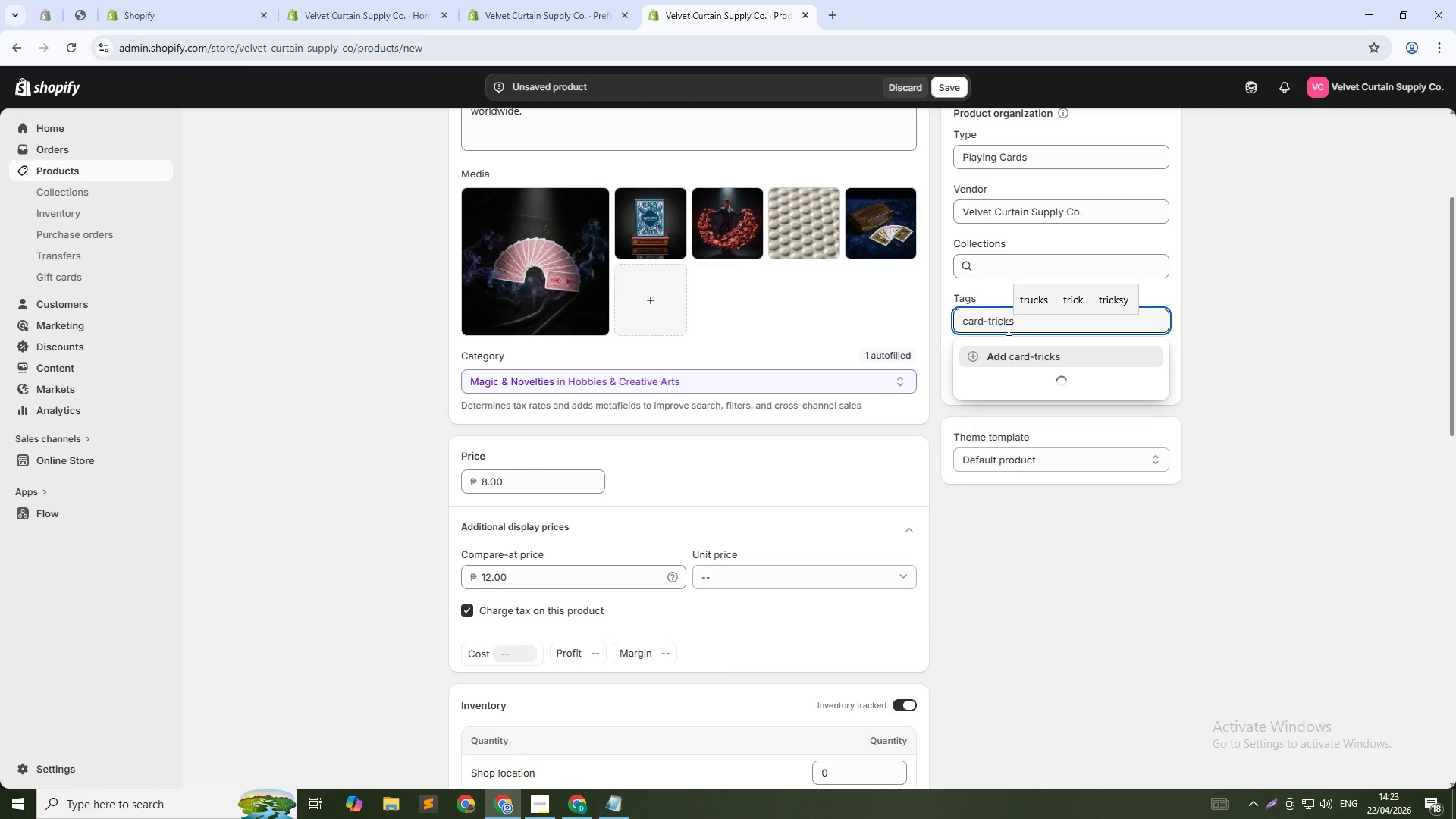 
key(Enter)
 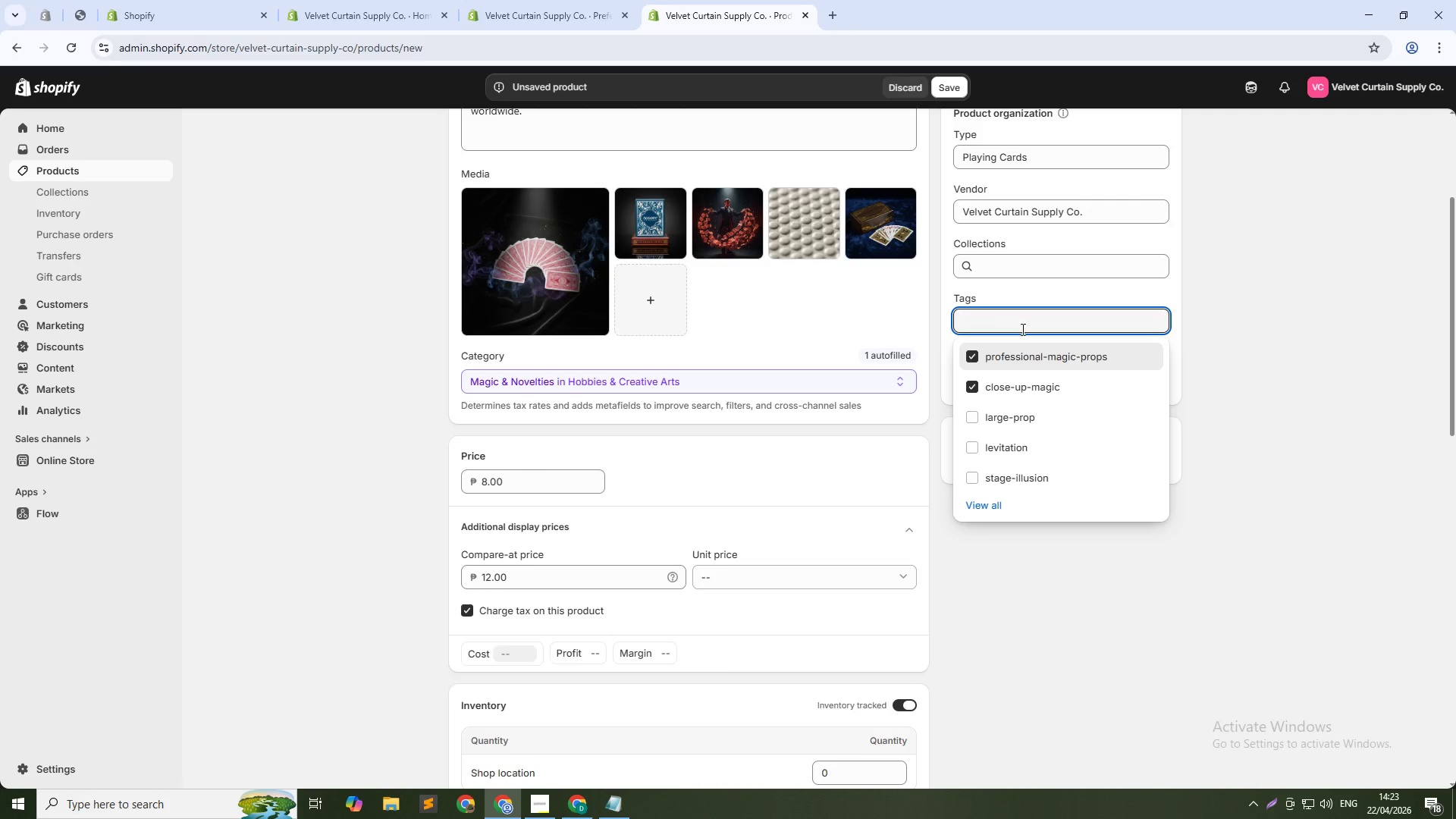 
left_click([1311, 429])
 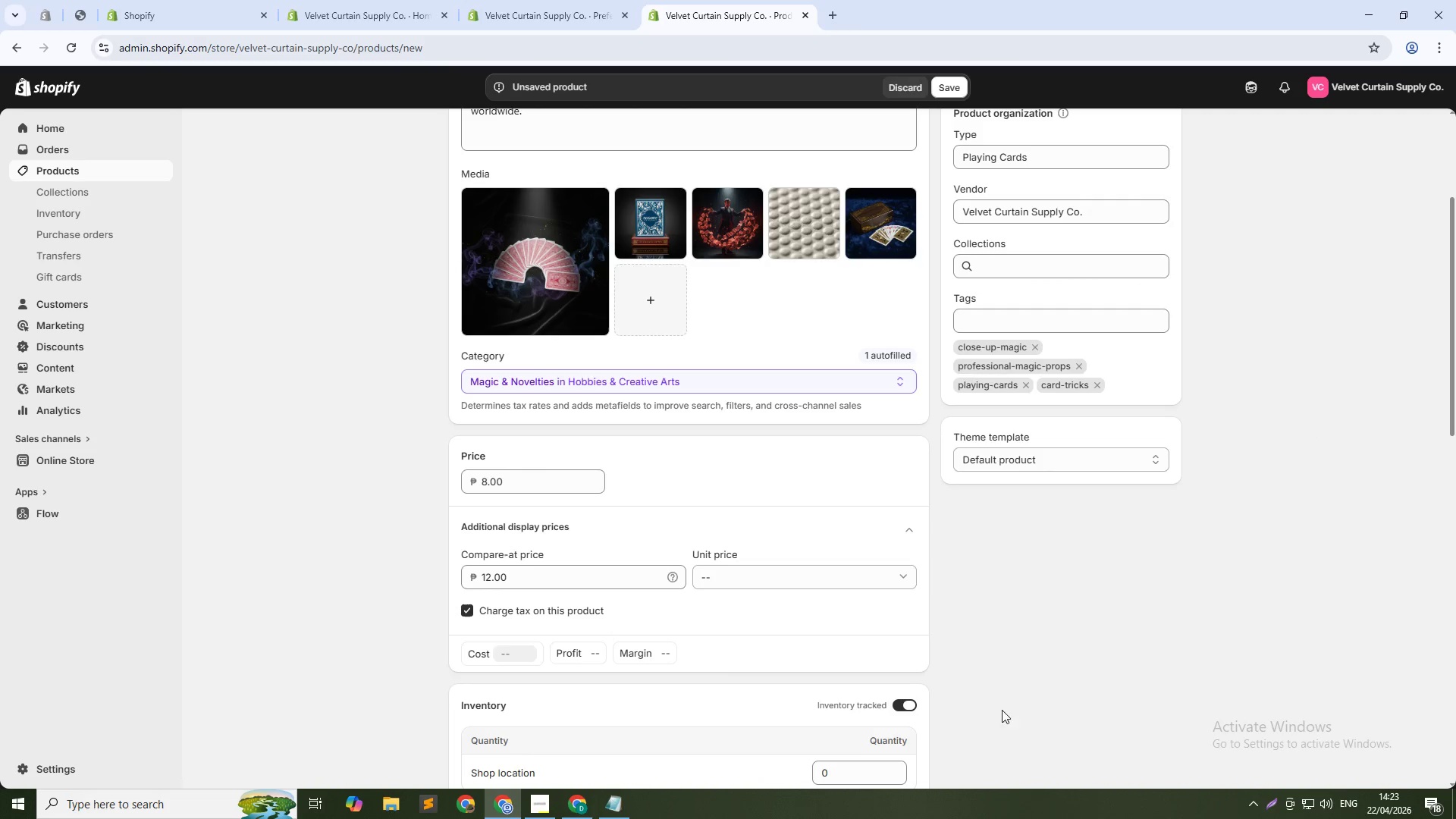 
scroll: coordinate [755, 695], scroll_direction: down, amount: 3.0
 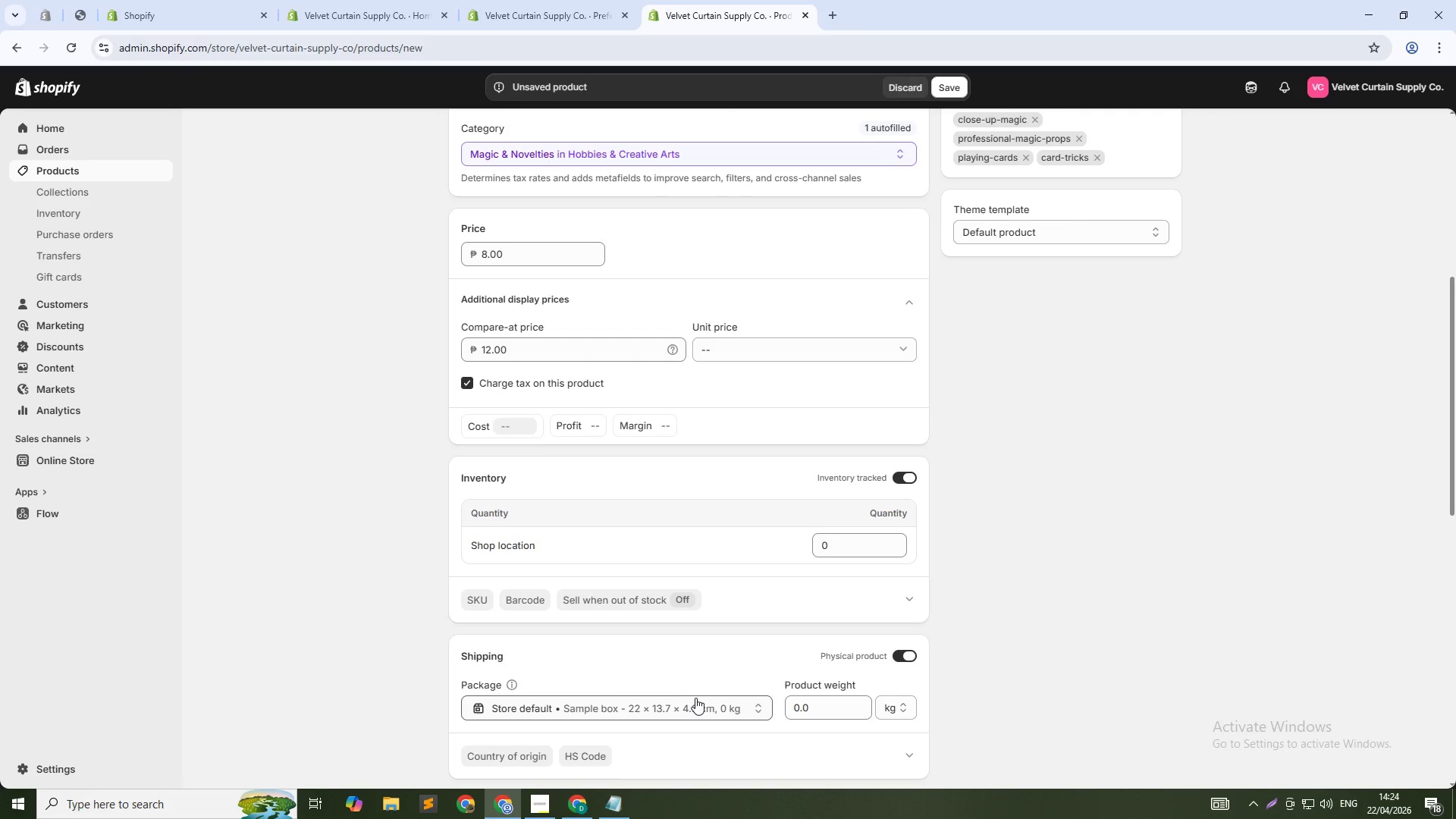 
wait(21.02)
 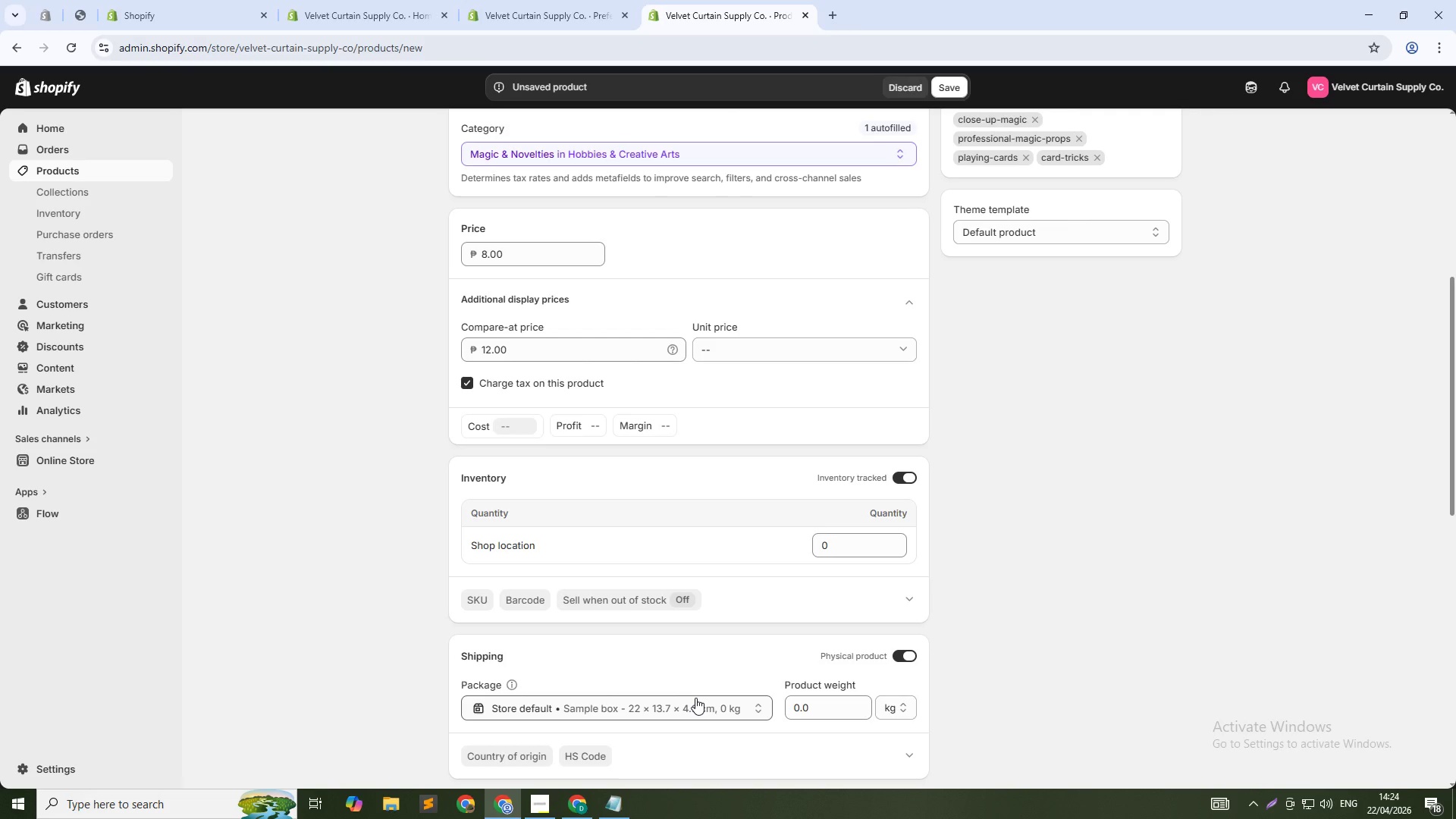 
scroll: coordinate [758, 714], scroll_direction: down, amount: 2.0
 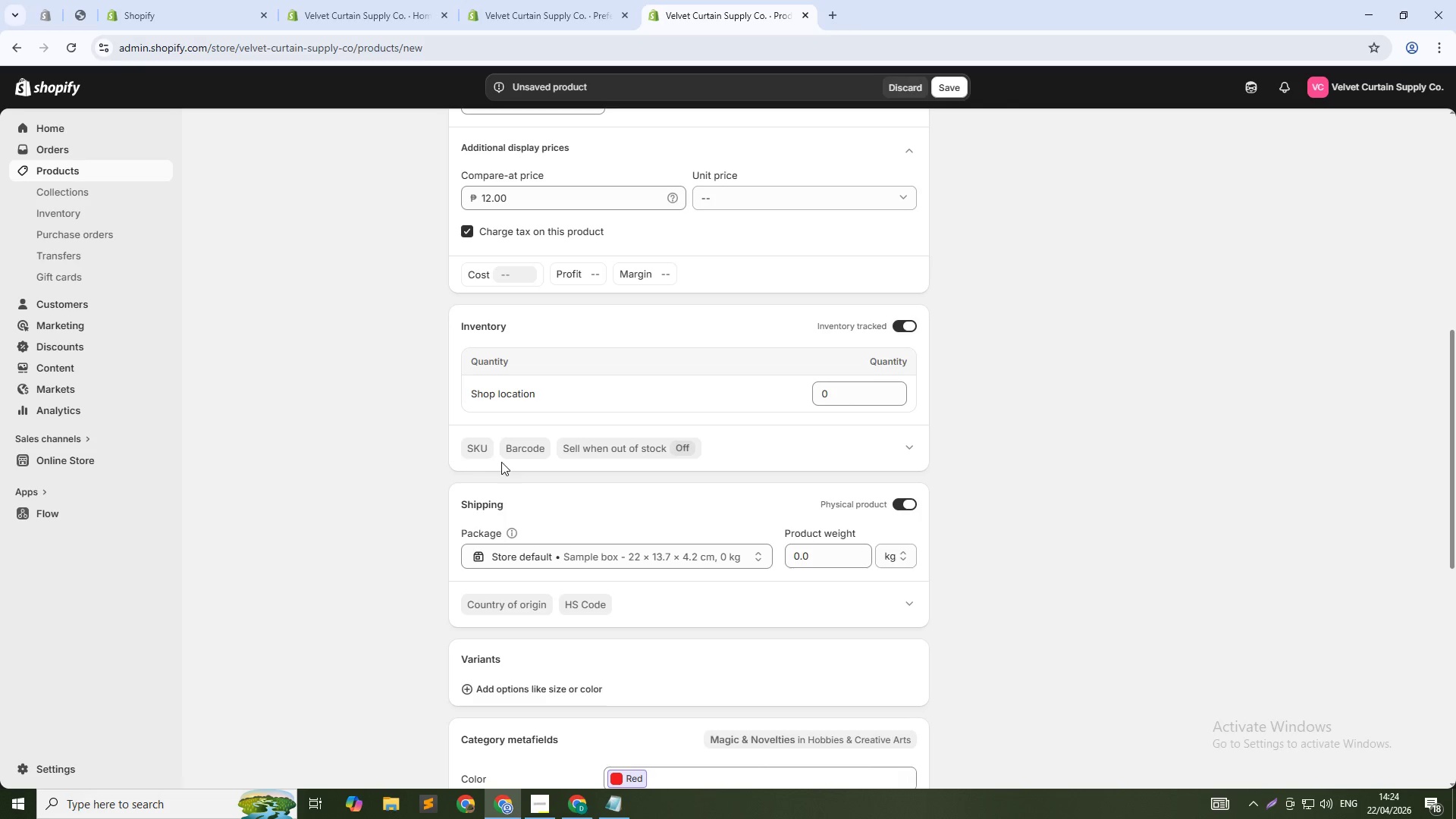 
left_click([478, 452])
 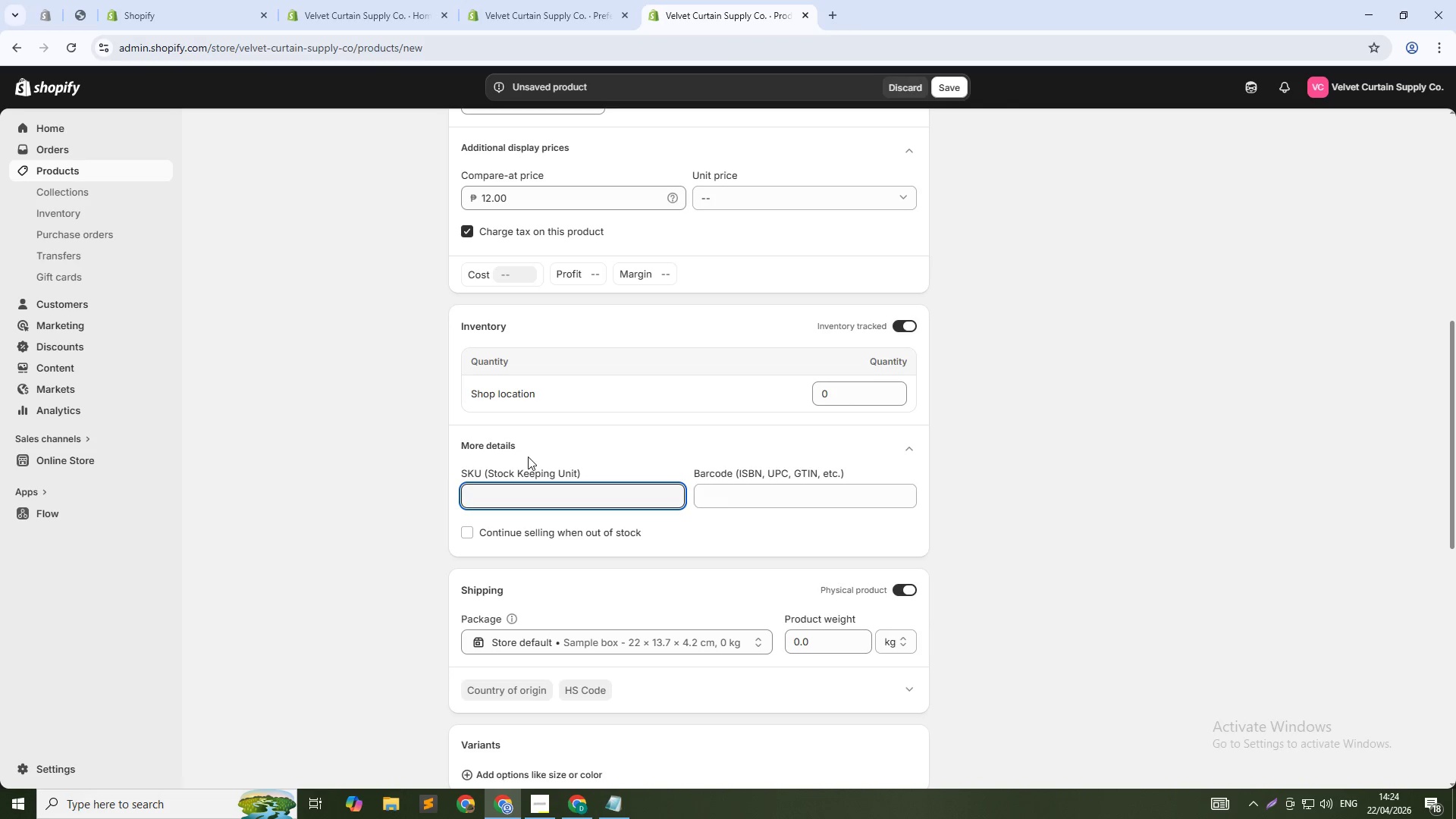 
type(VEL-CARD-DECK-03)
 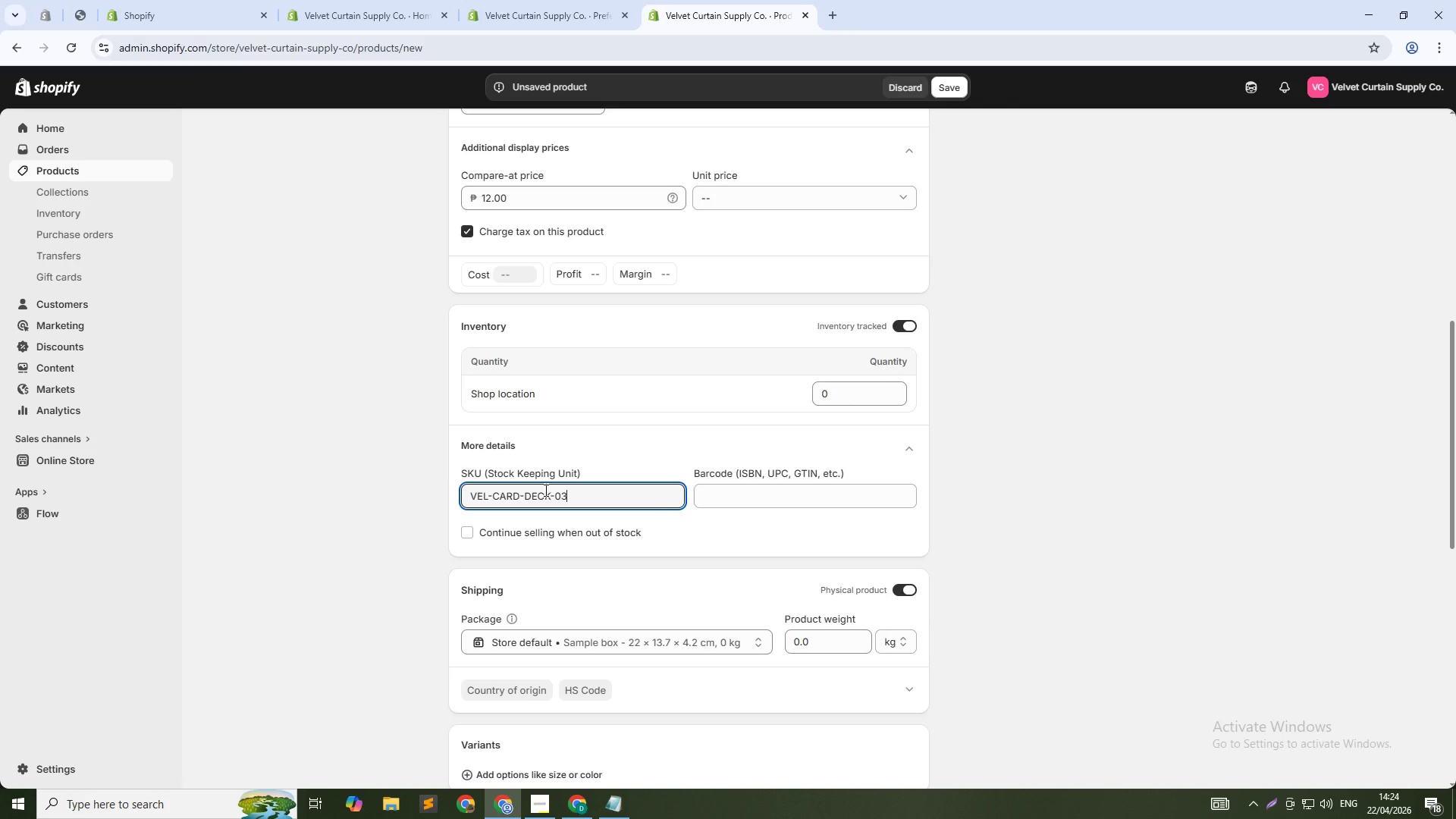 
scroll: coordinate [693, 613], scroll_direction: down, amount: 4.0
 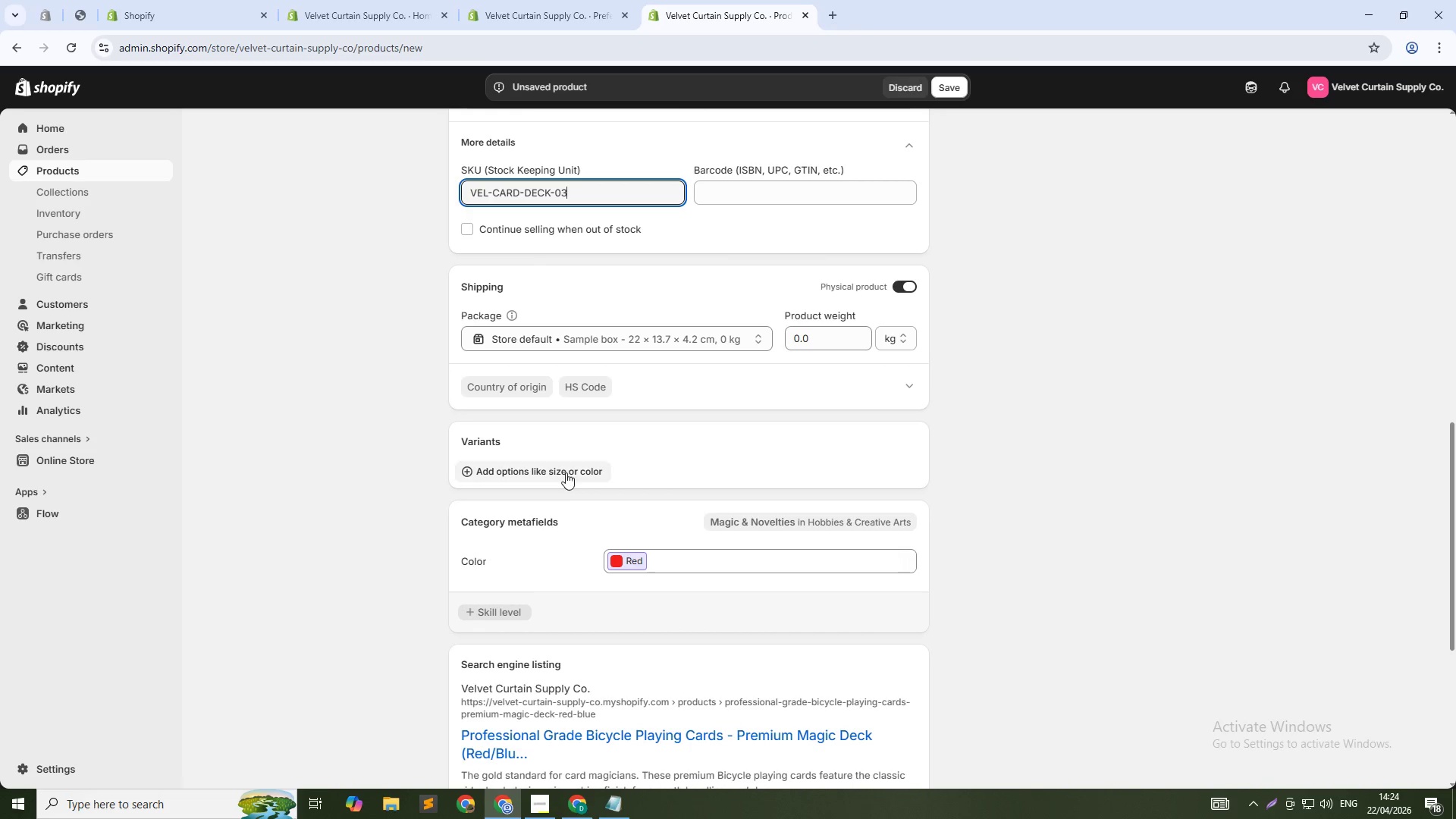 
left_click([566, 468])
 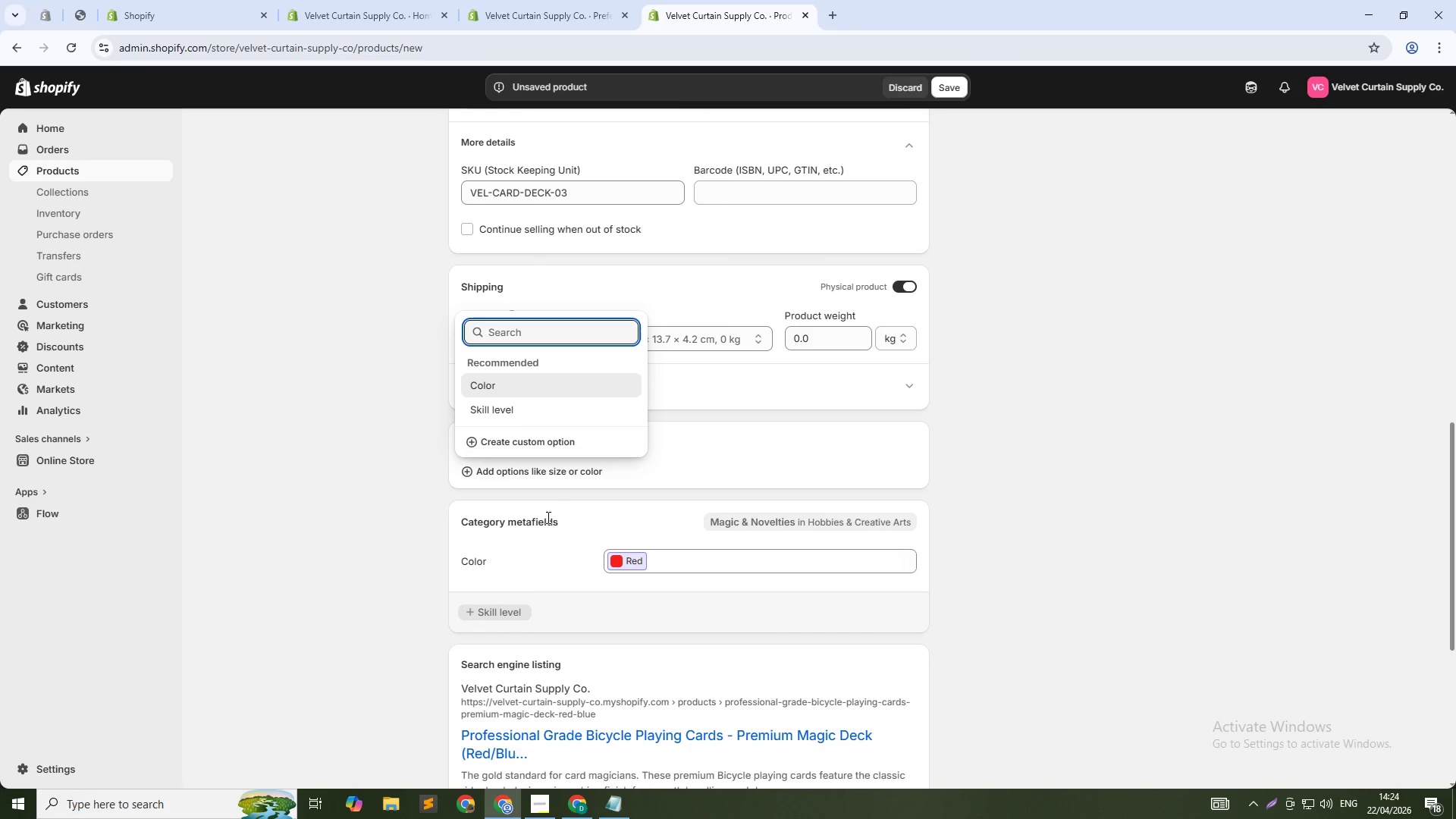 
left_click([512, 446])
 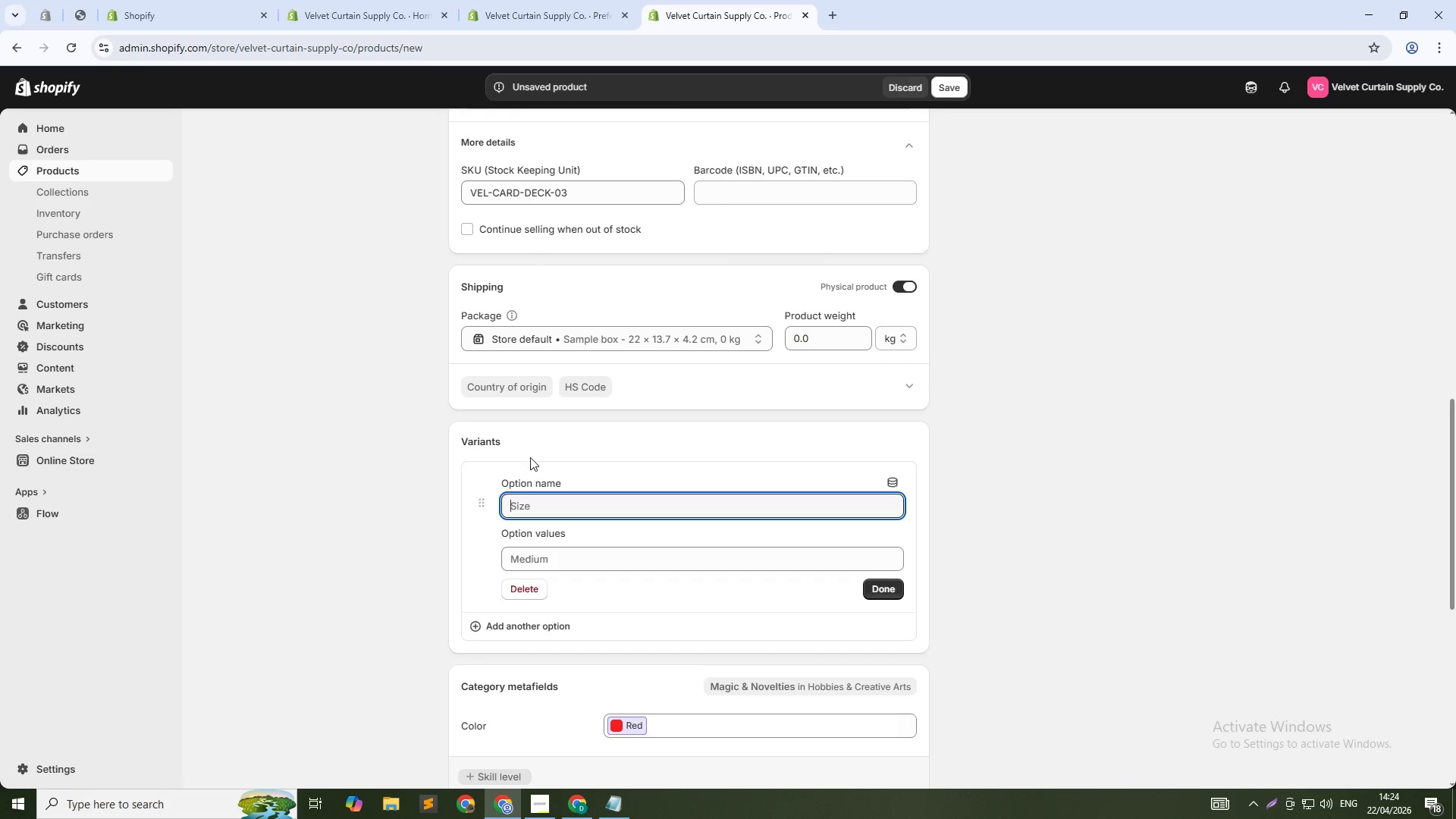 
type(Deck)
 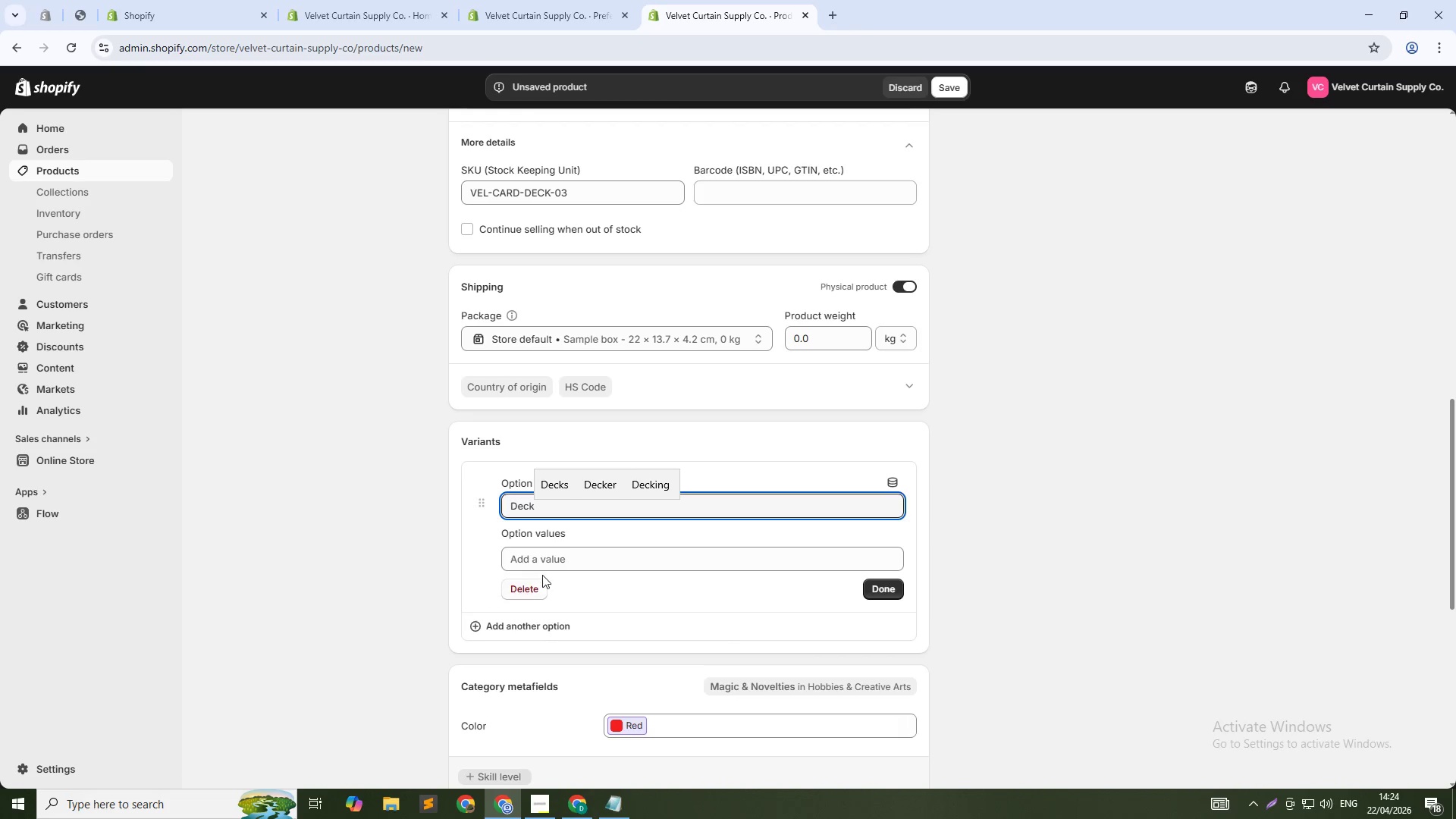 
left_click([550, 556])
 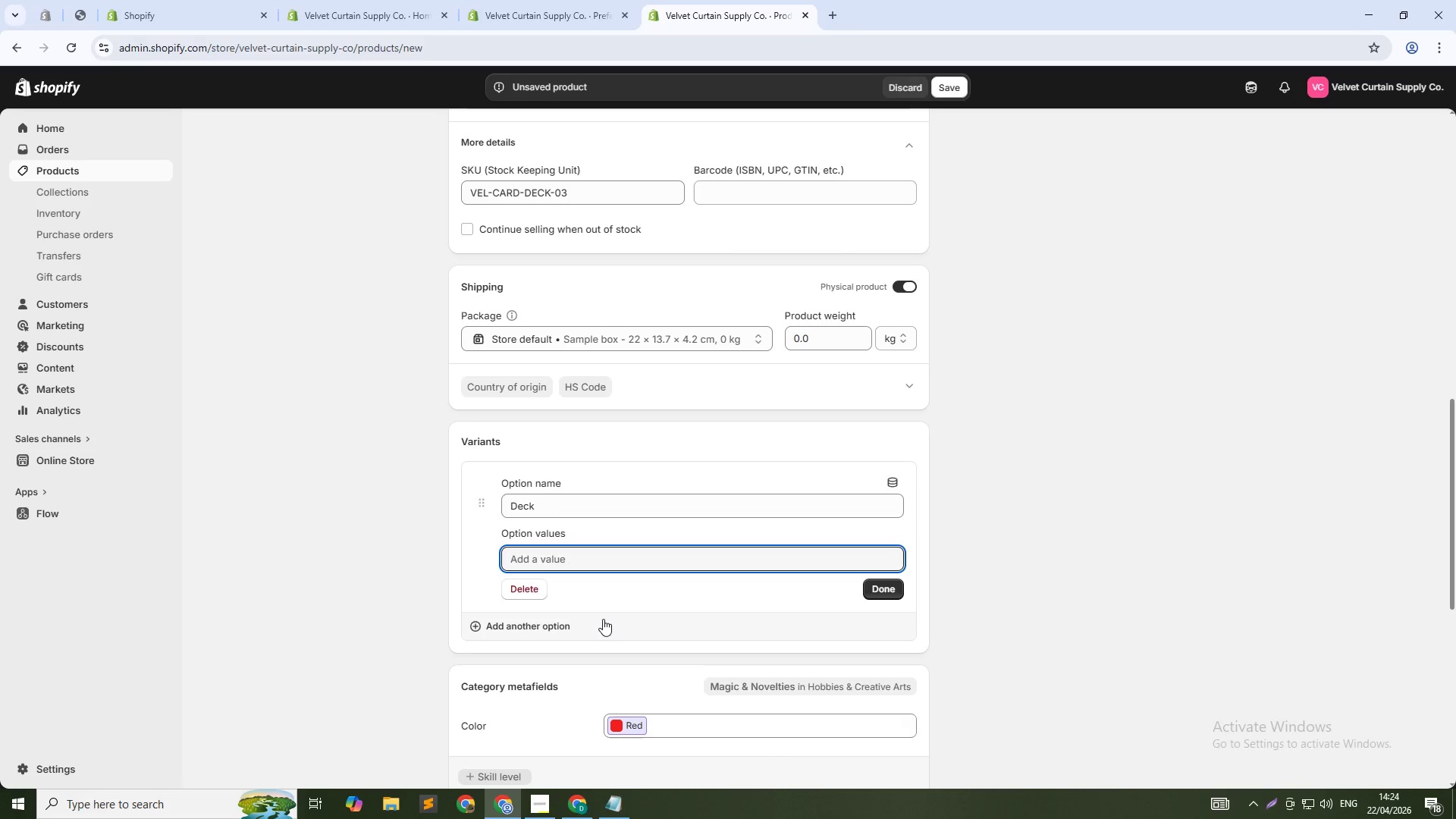 
type(Red Deck)
 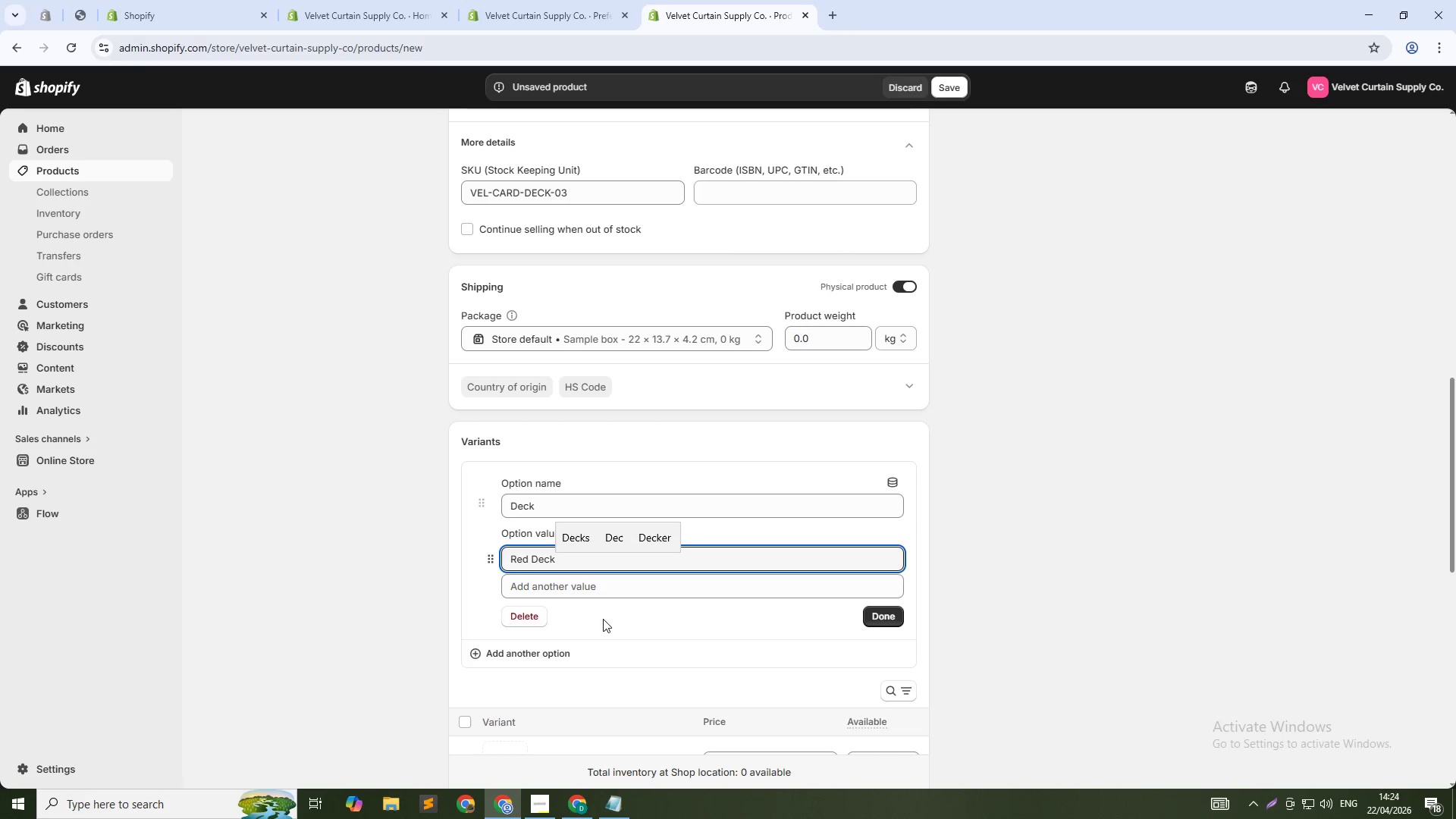 
key(Enter)
 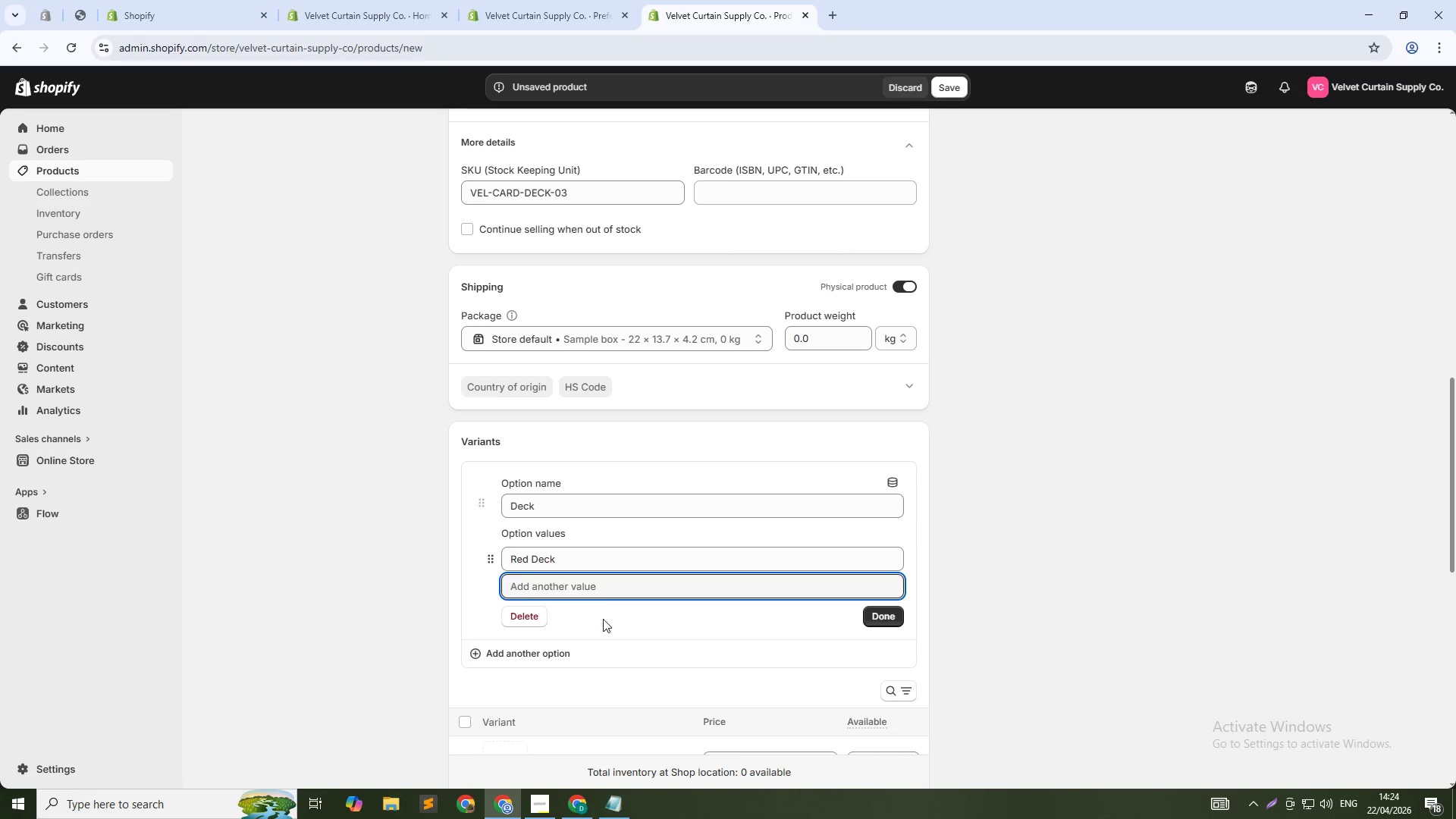 
type(Blue Deck)
 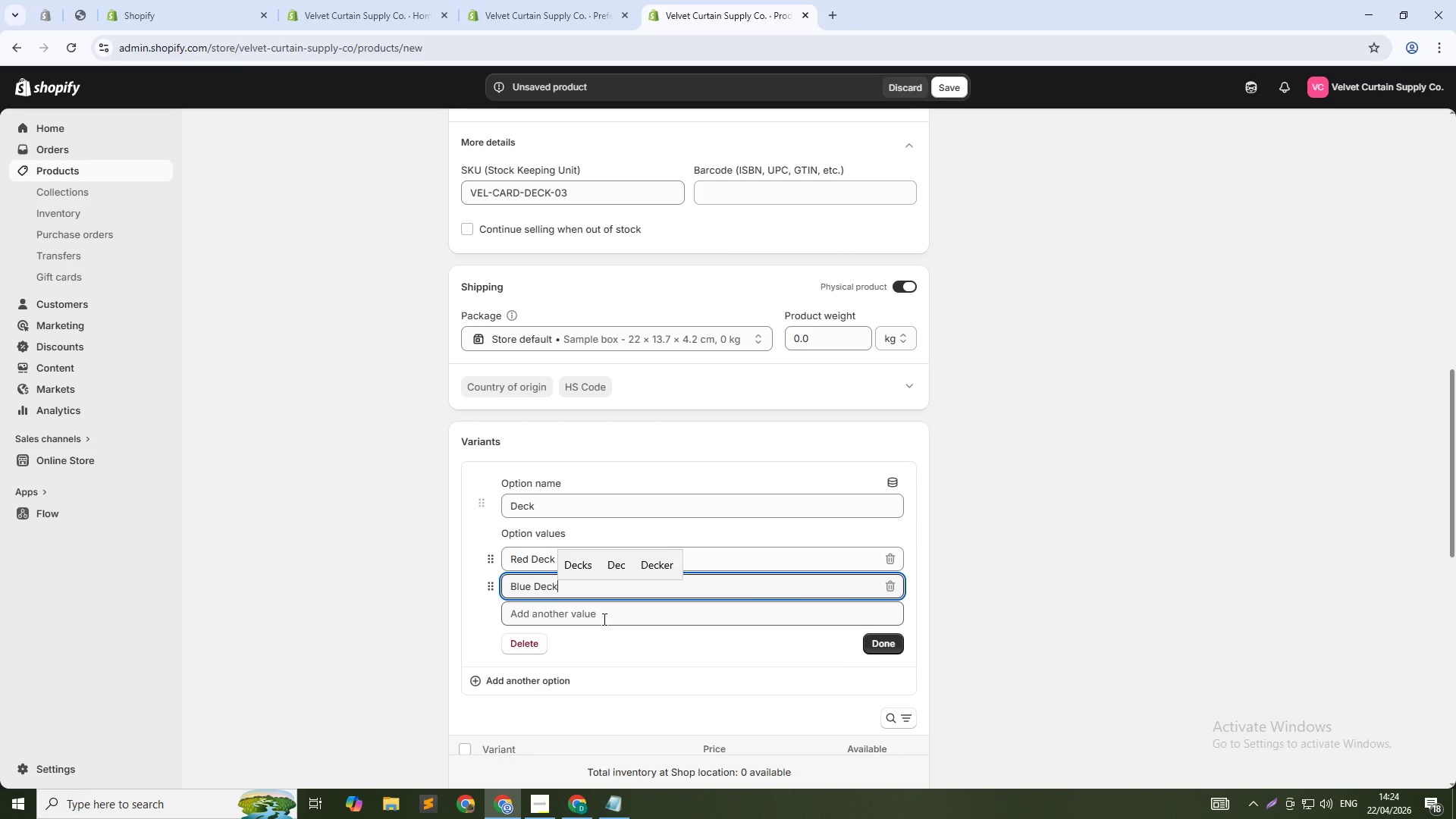 
key(Enter)
 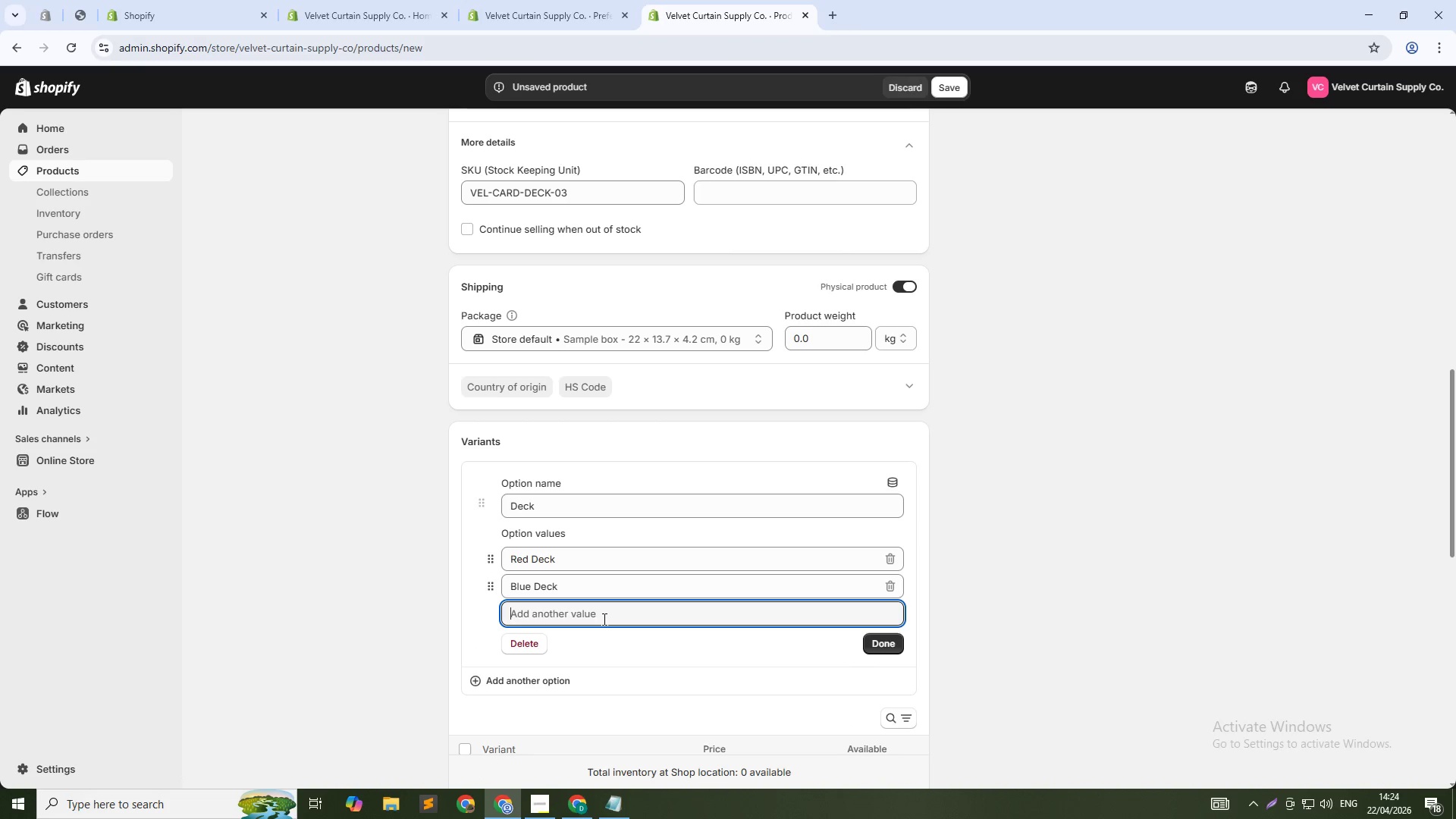 
type(Set fo)
key(Backspace)
key(Backspace)
type(of 6 ())
 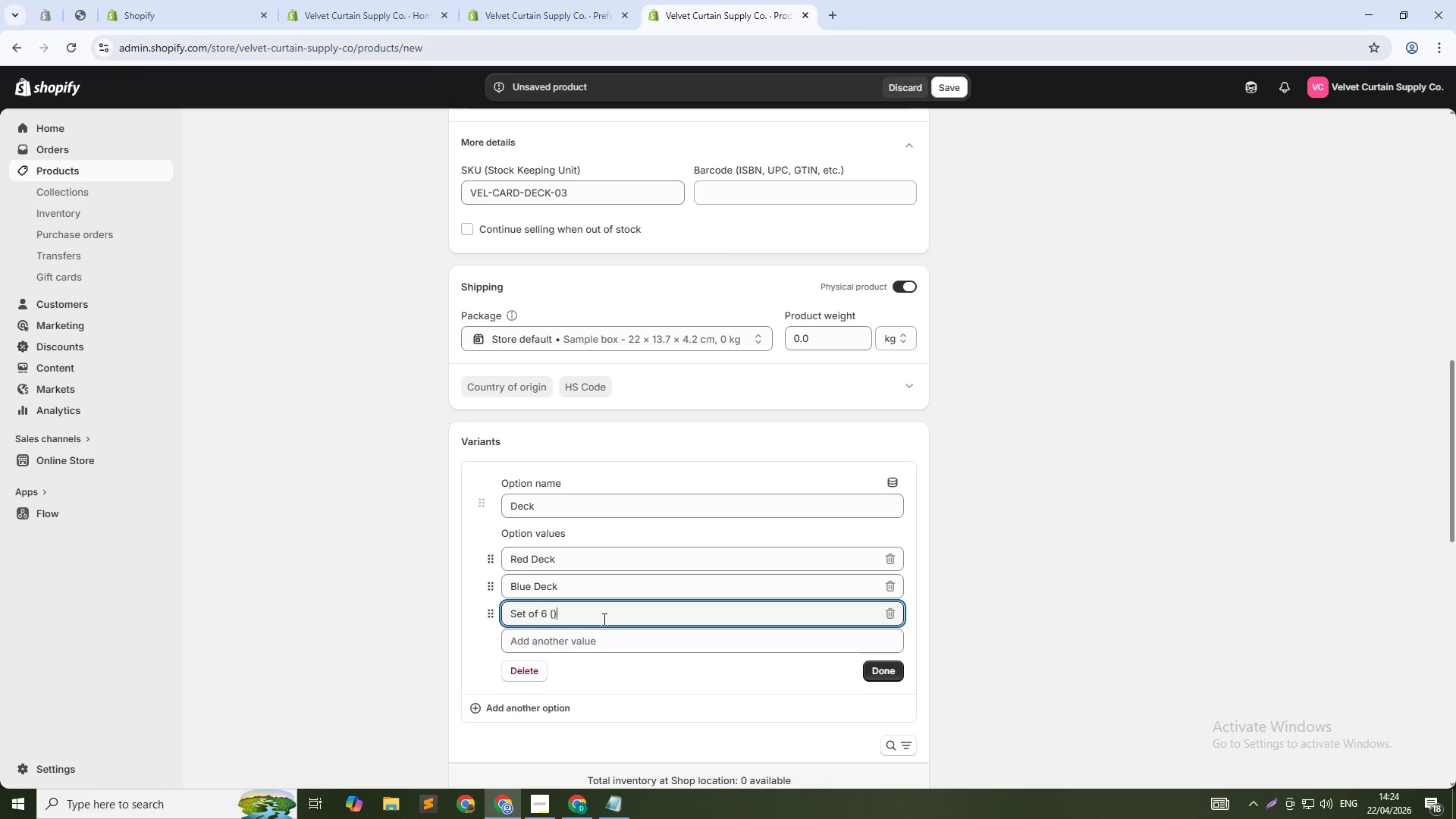 
key(ArrowLeft)
 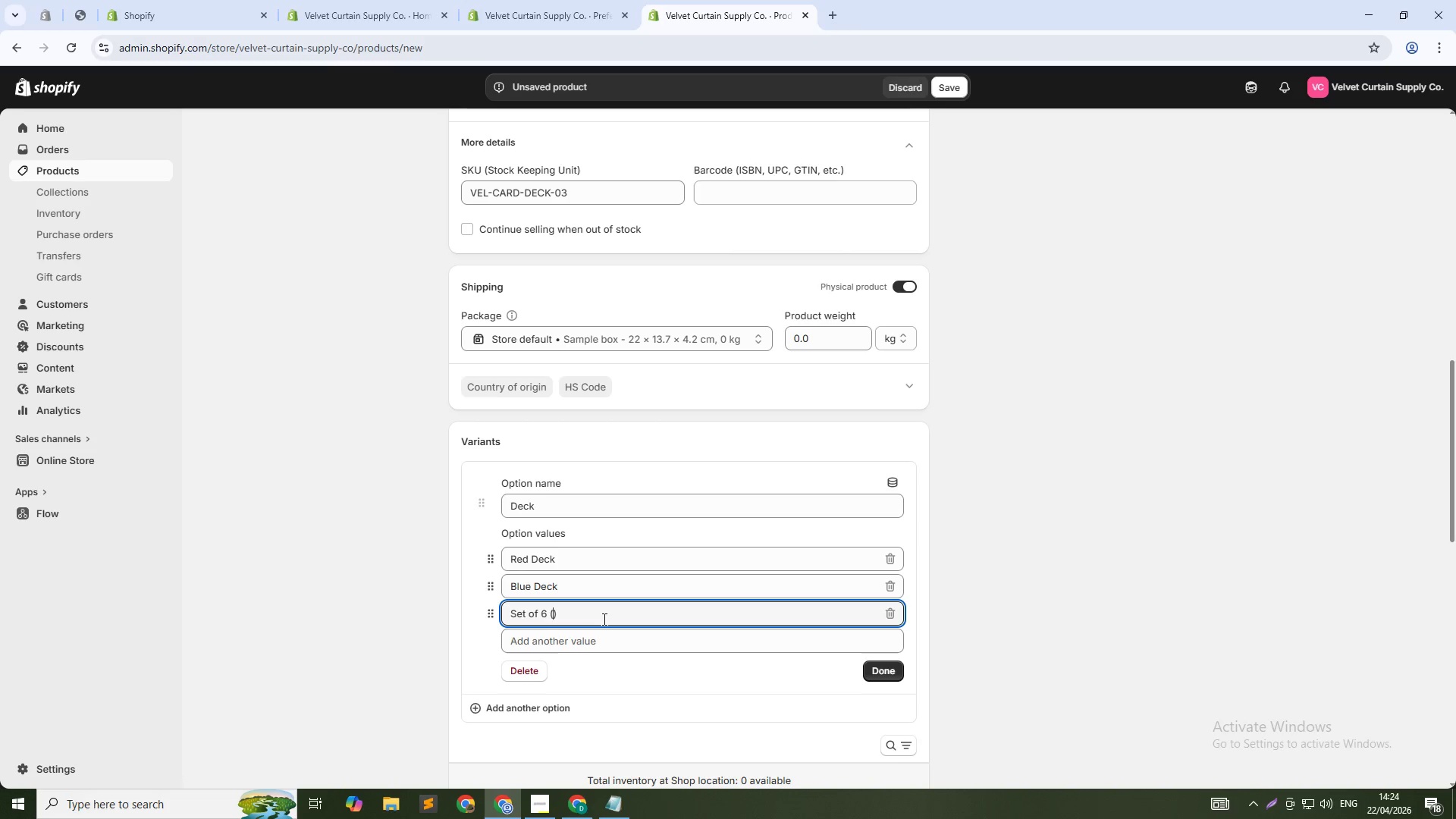 
type(3 Red + 3 Blue)
 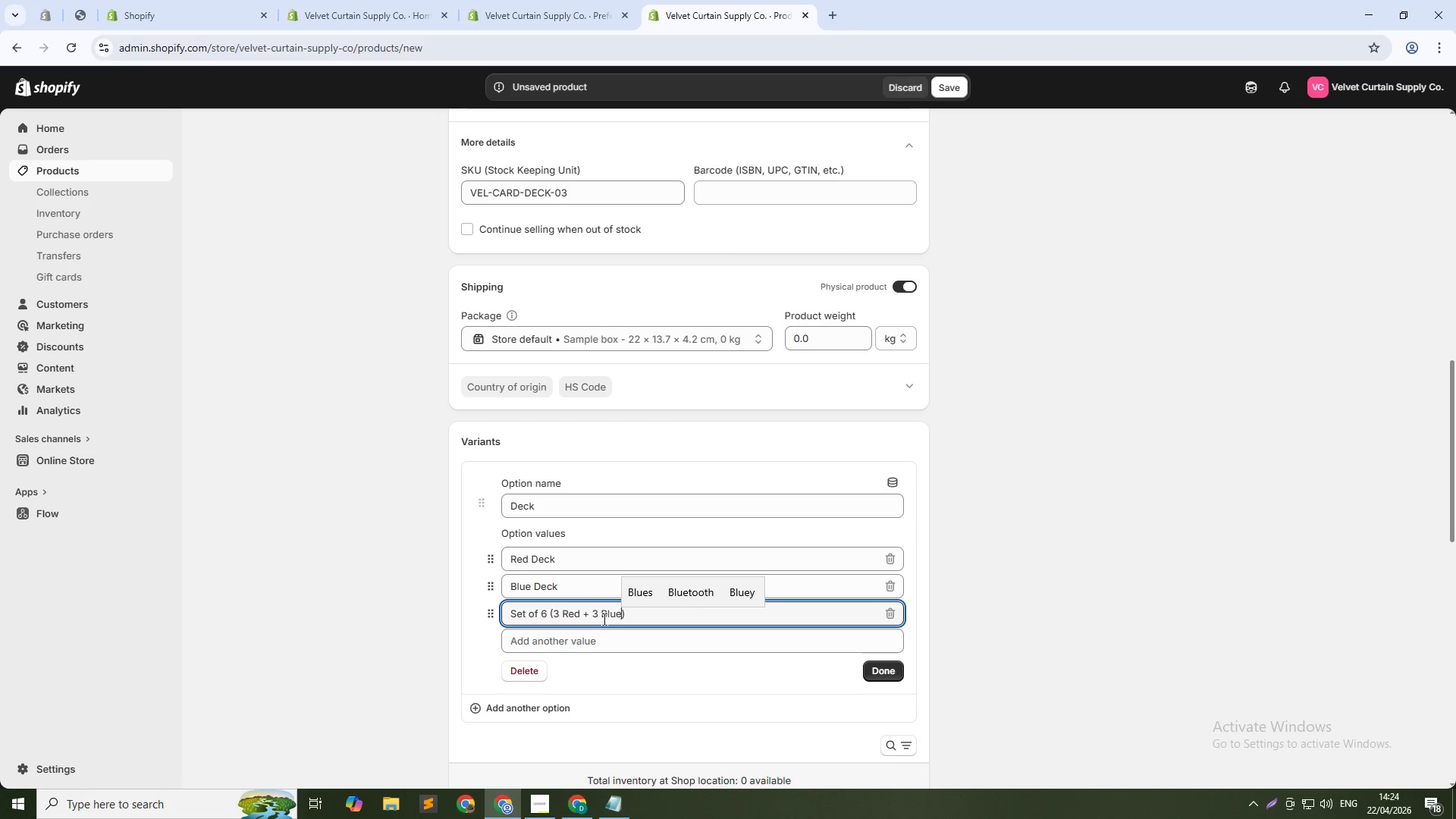 
key(ArrowDown)
 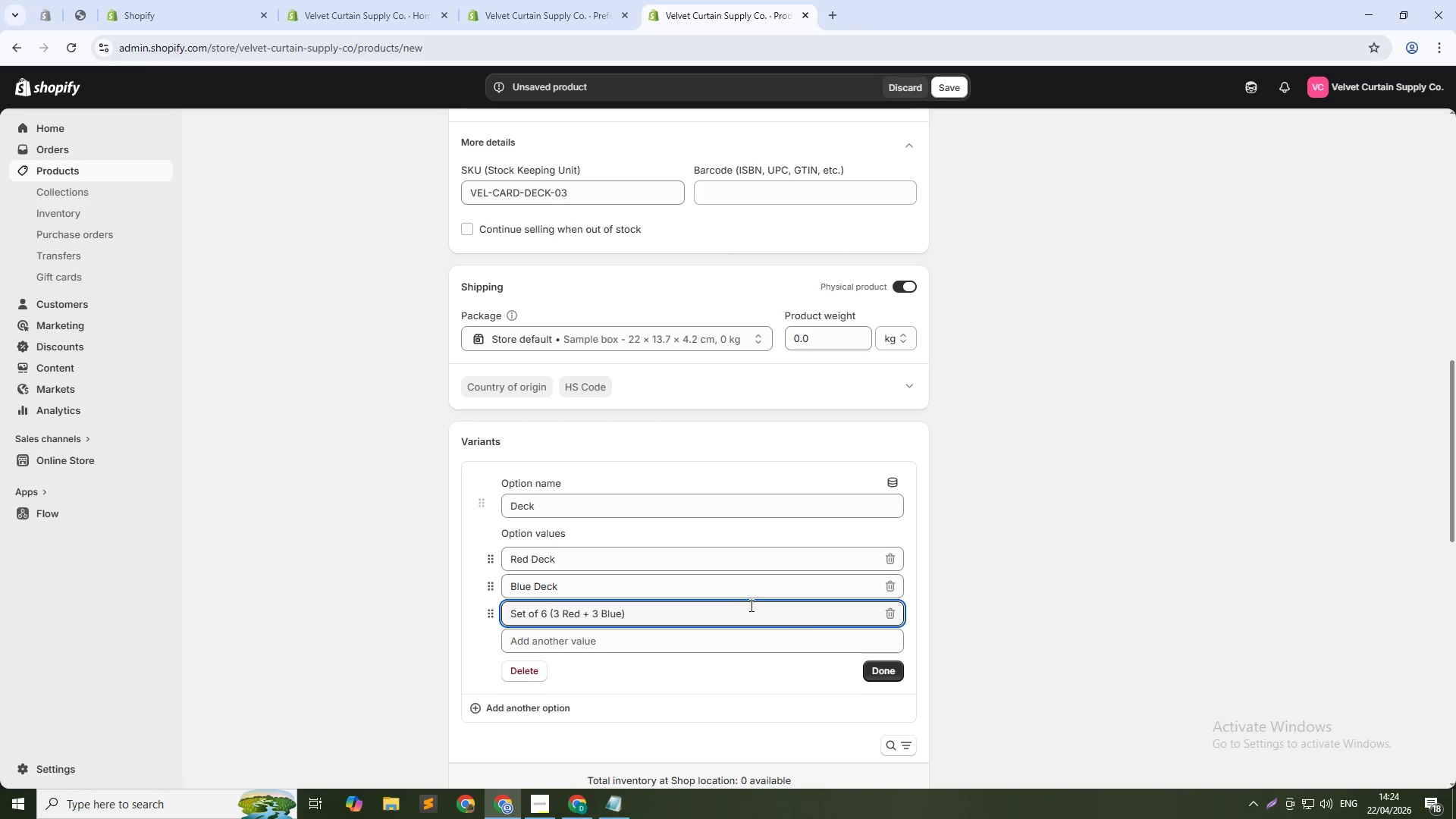 
scroll: coordinate [808, 646], scroll_direction: down, amount: 3.0
 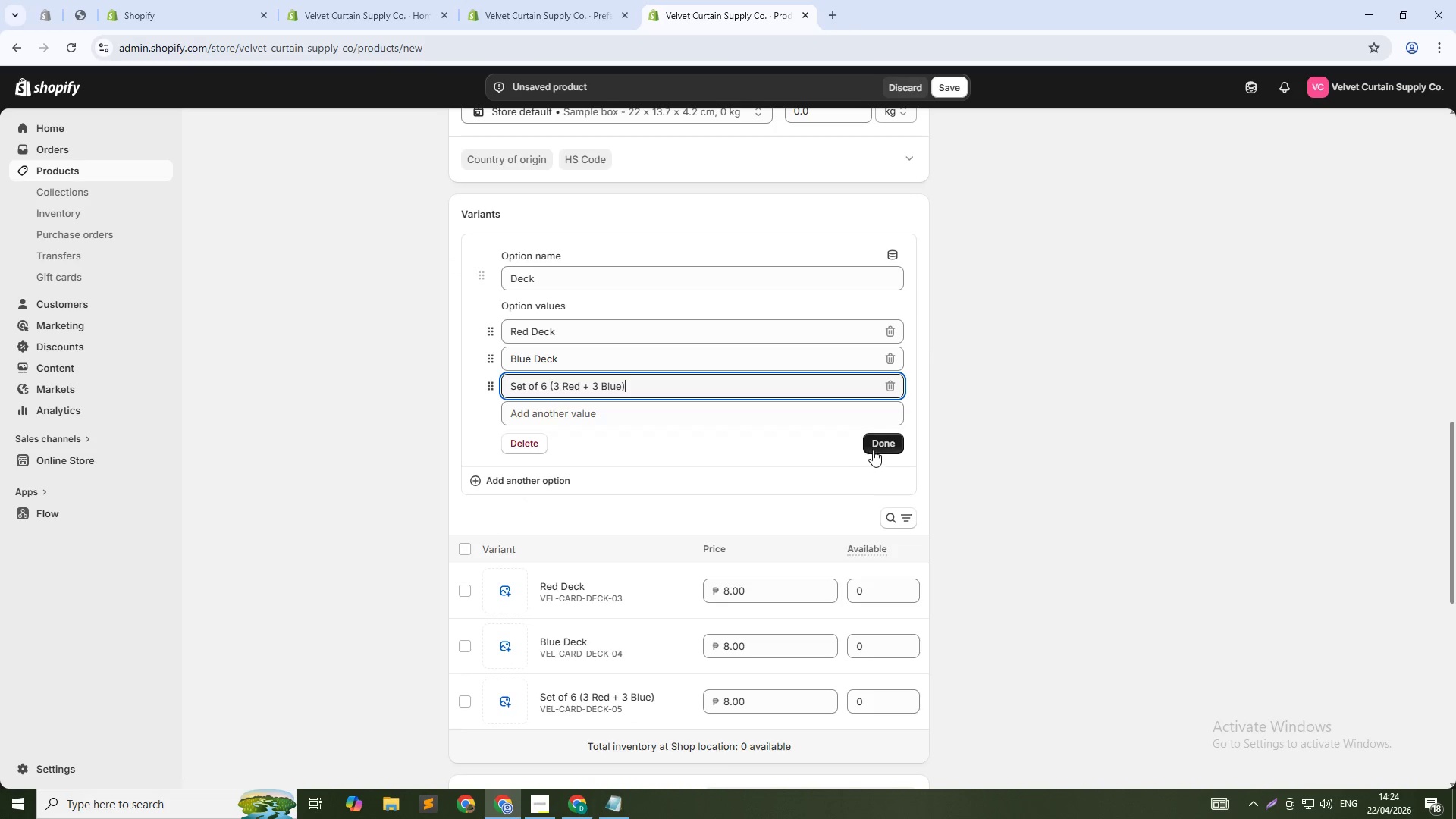 
left_click([874, 447])
 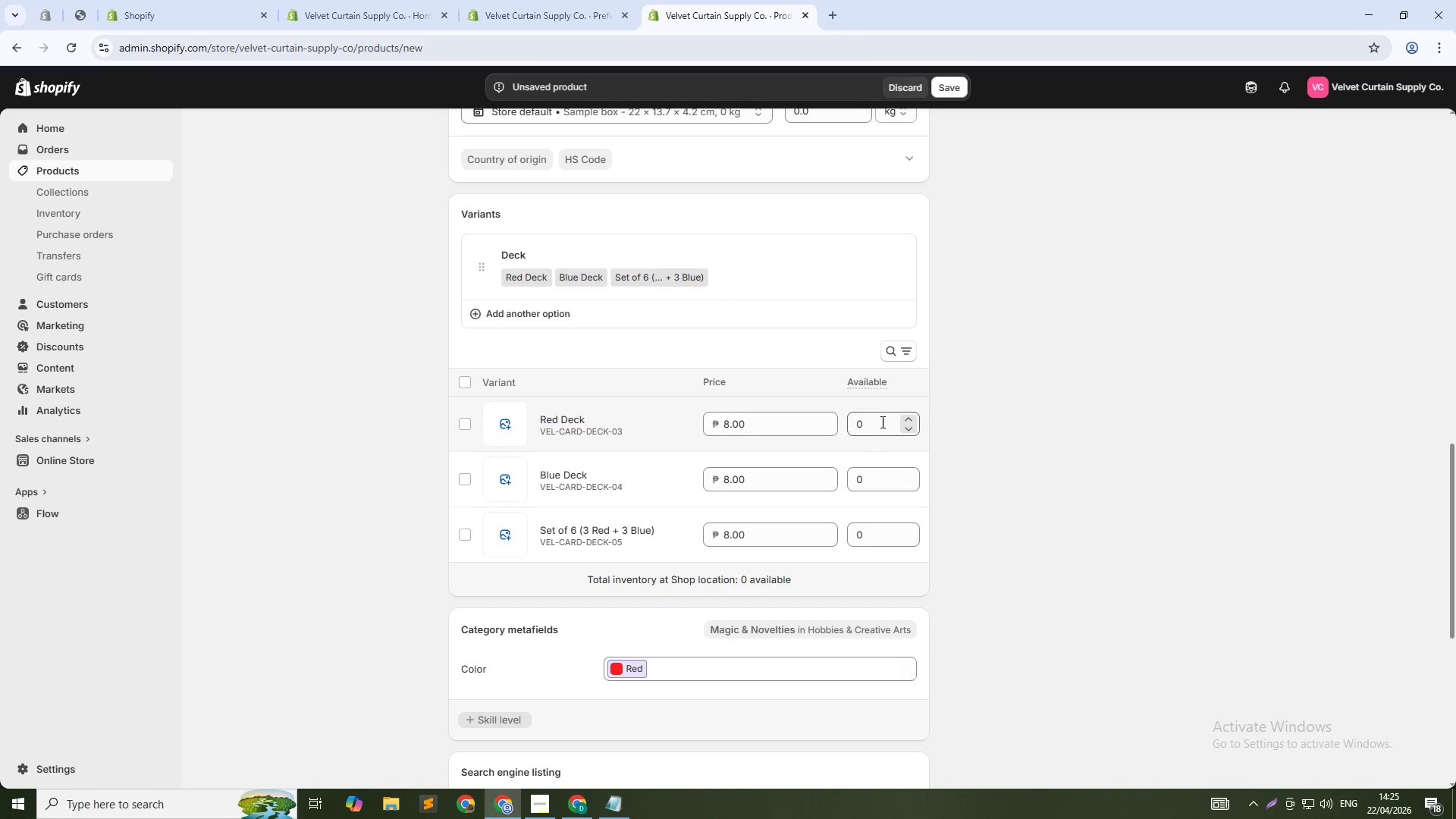 
double_click([884, 417])
 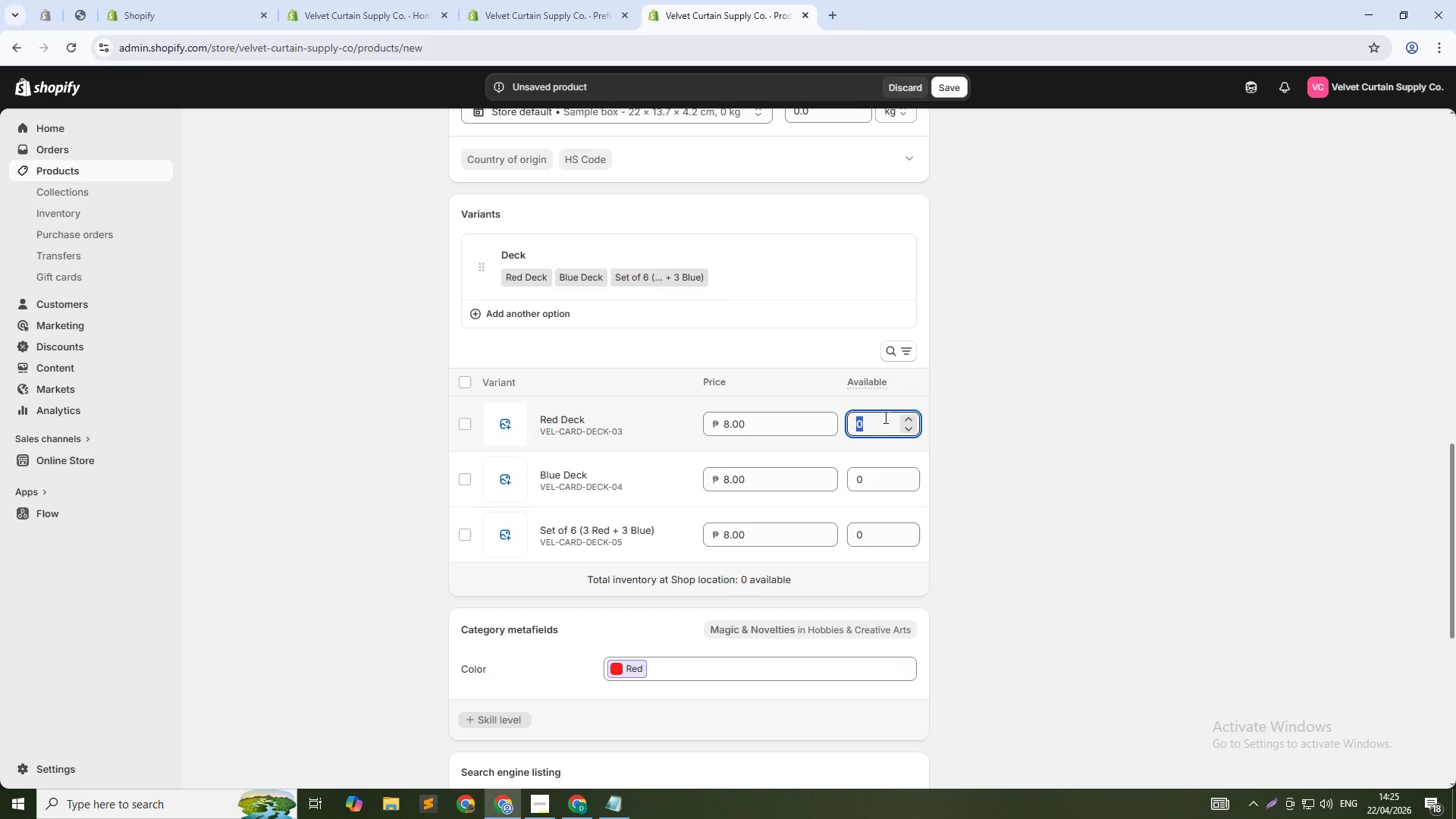 
key(Numpad1)
 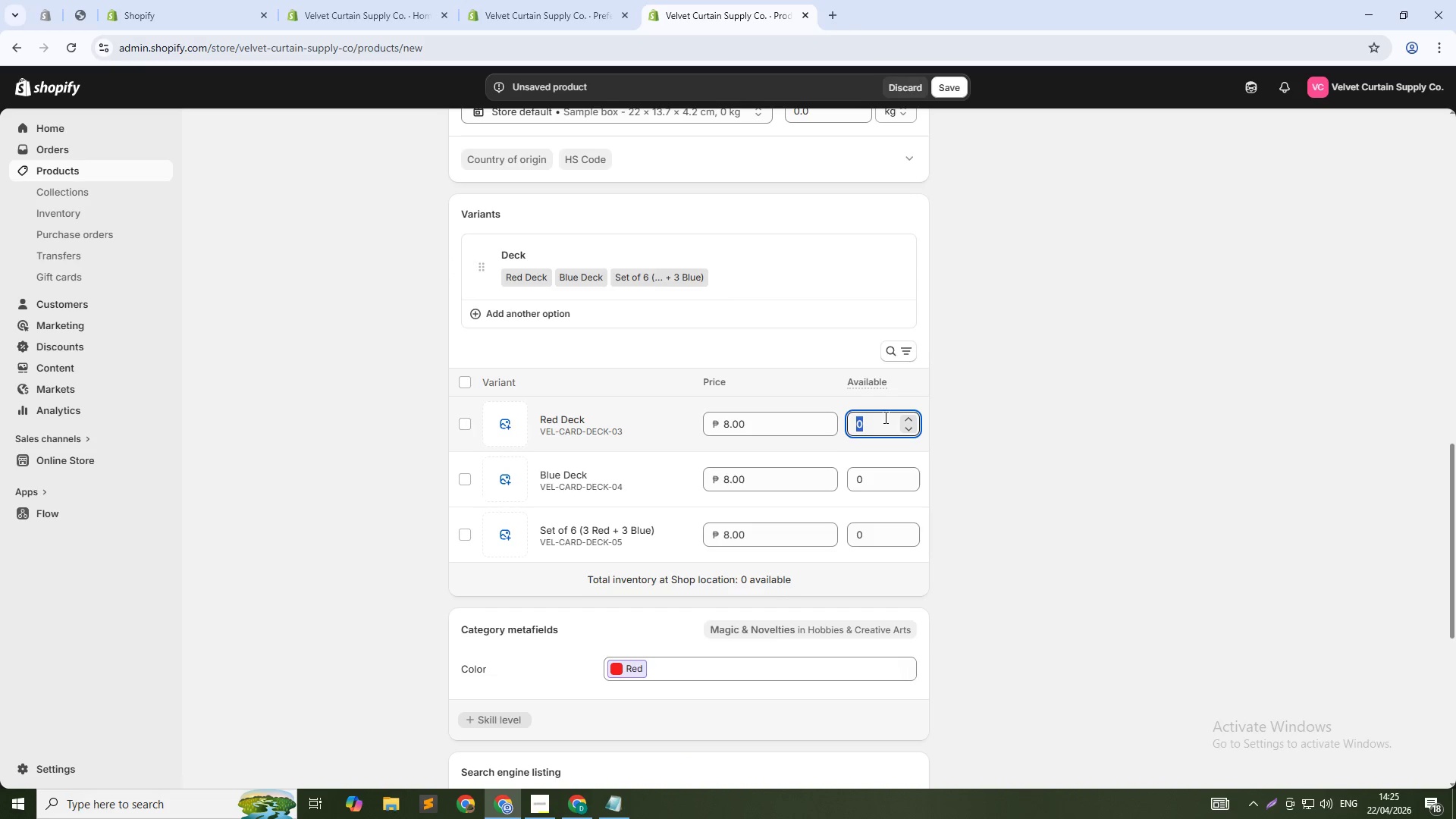 
key(Numpad0)
 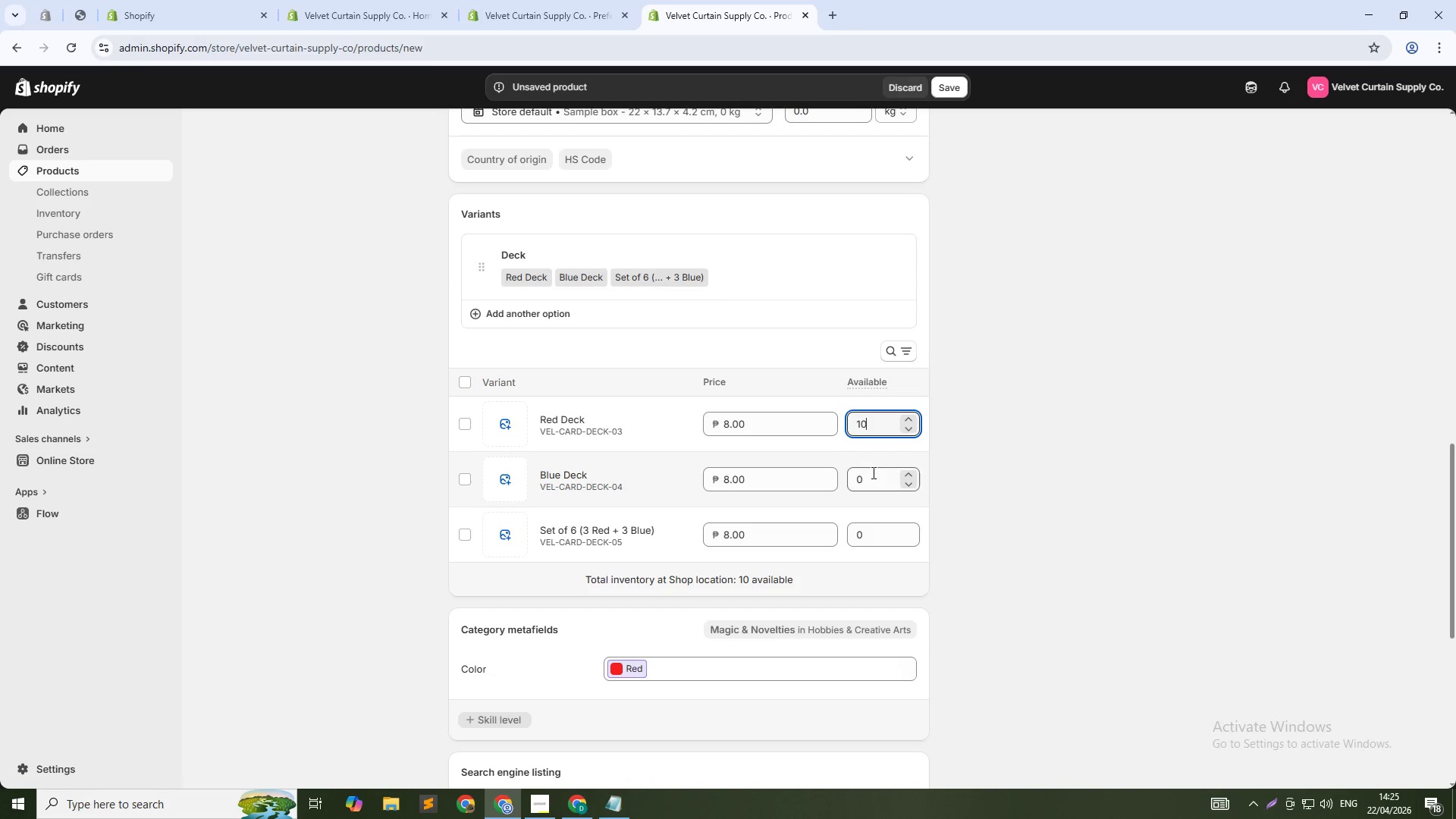 
left_click([872, 472])
 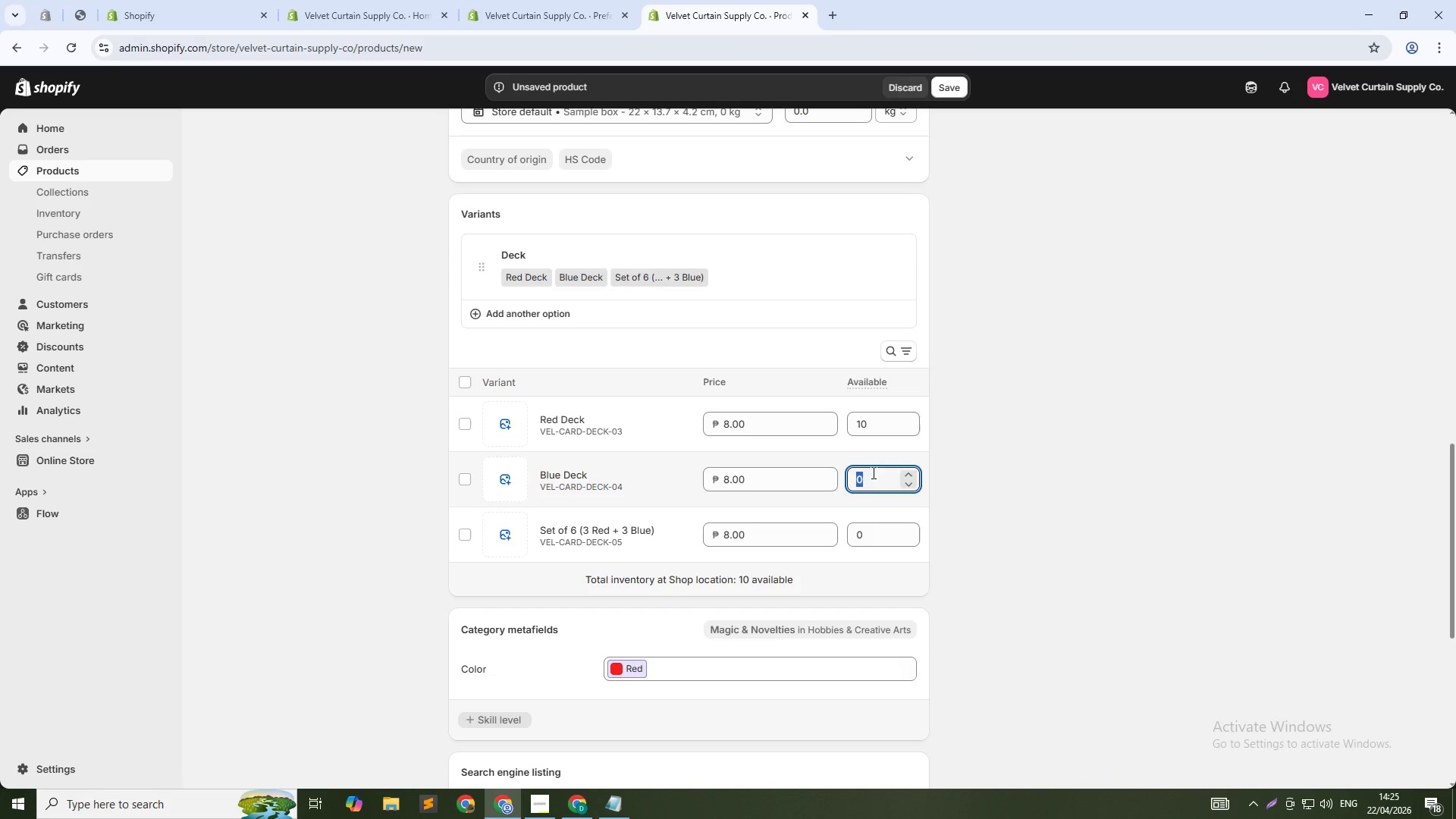 
key(Numpad1)
 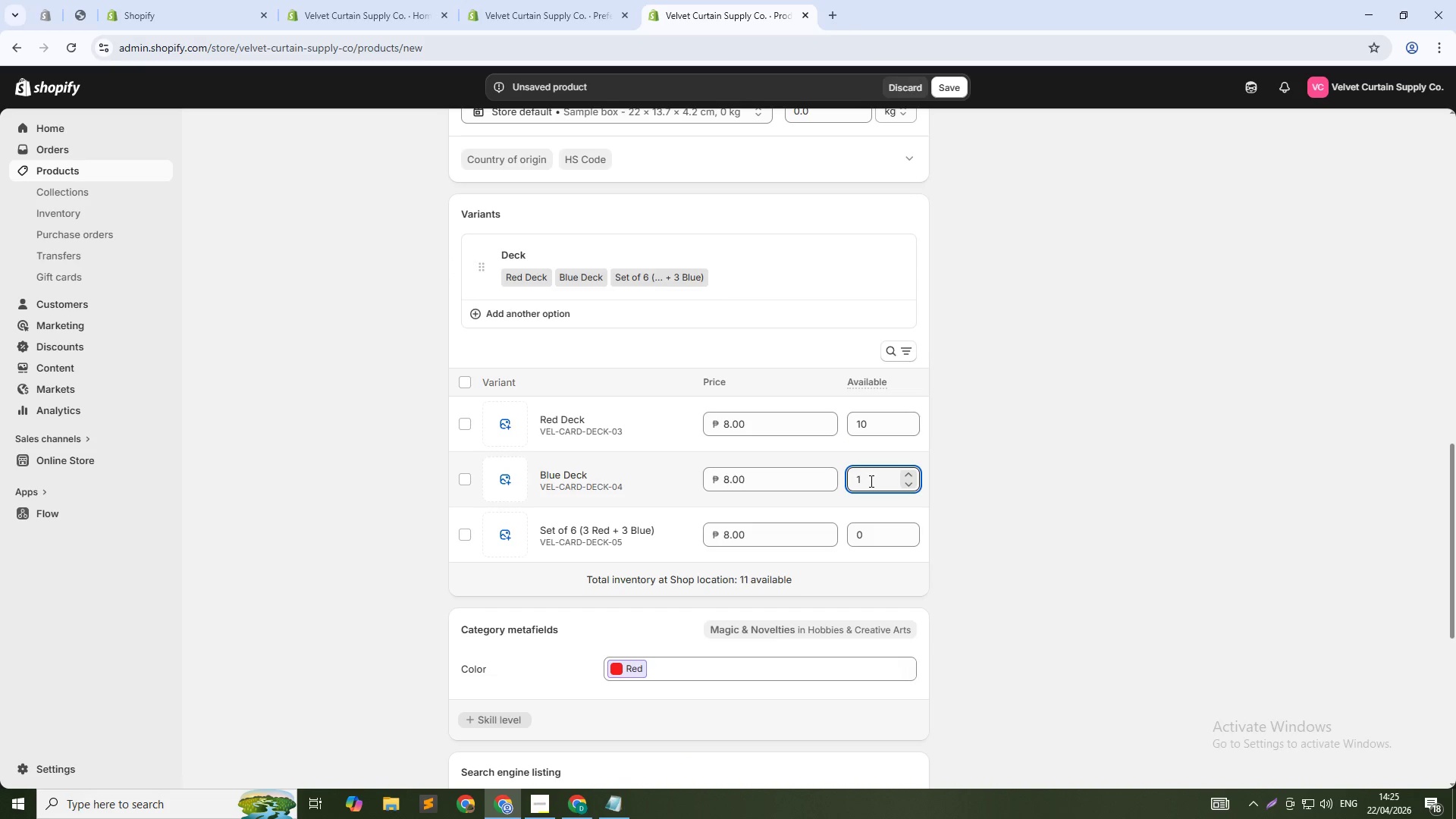 
key(Numpad0)
 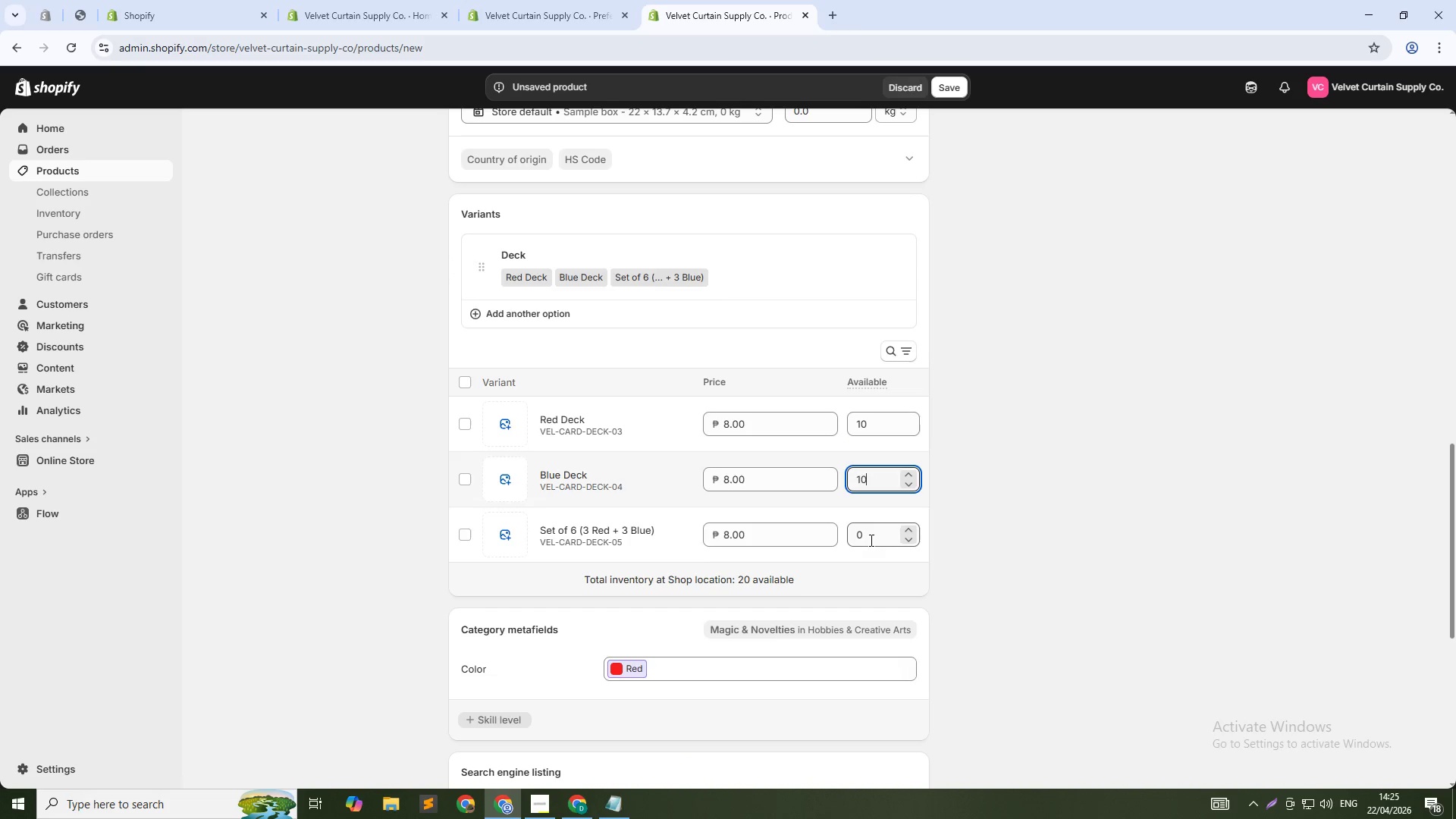 
left_click([870, 540])
 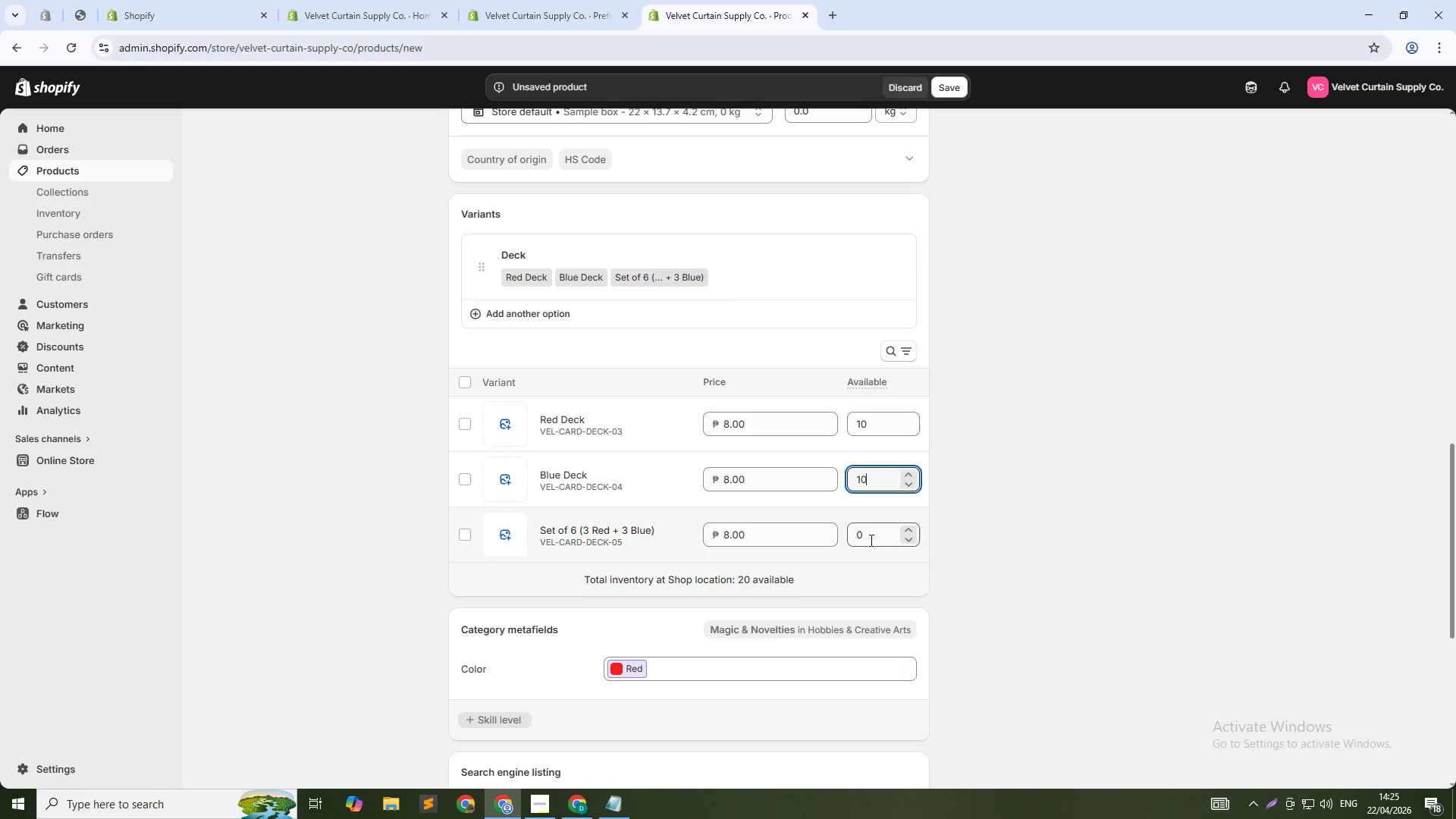 
key(Numpad1)
 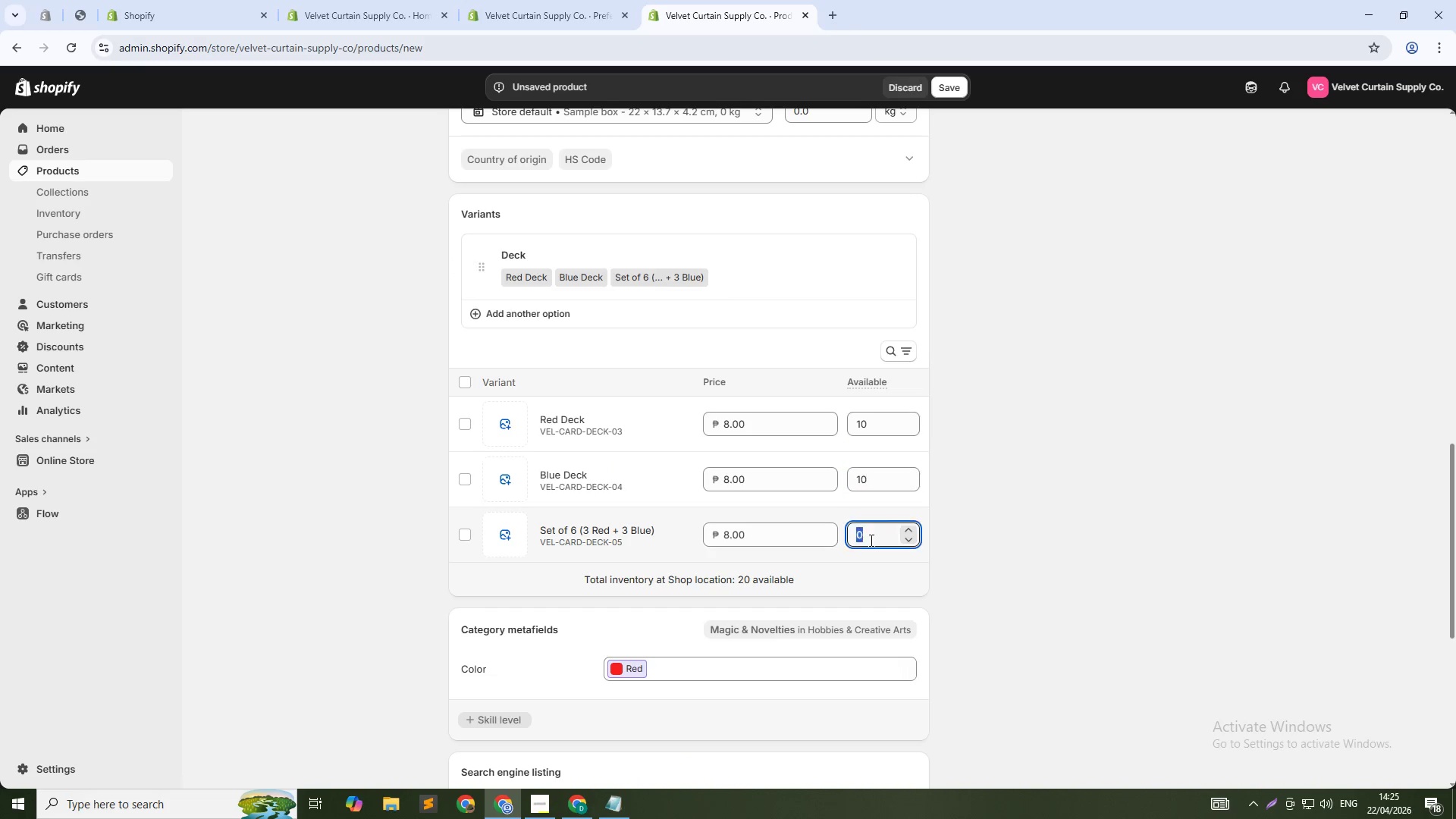 
key(Numpad0)
 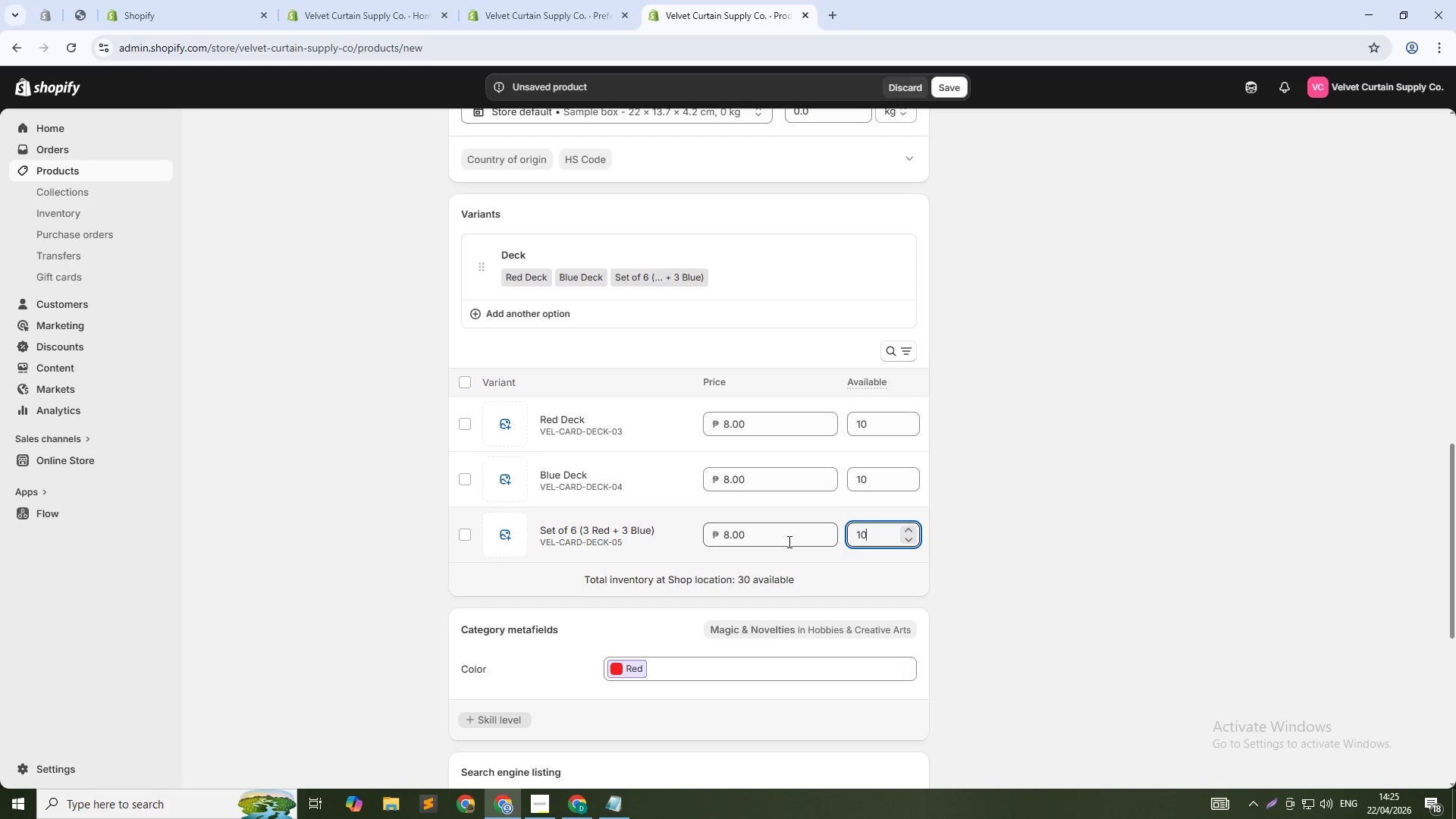 
double_click([788, 541])
 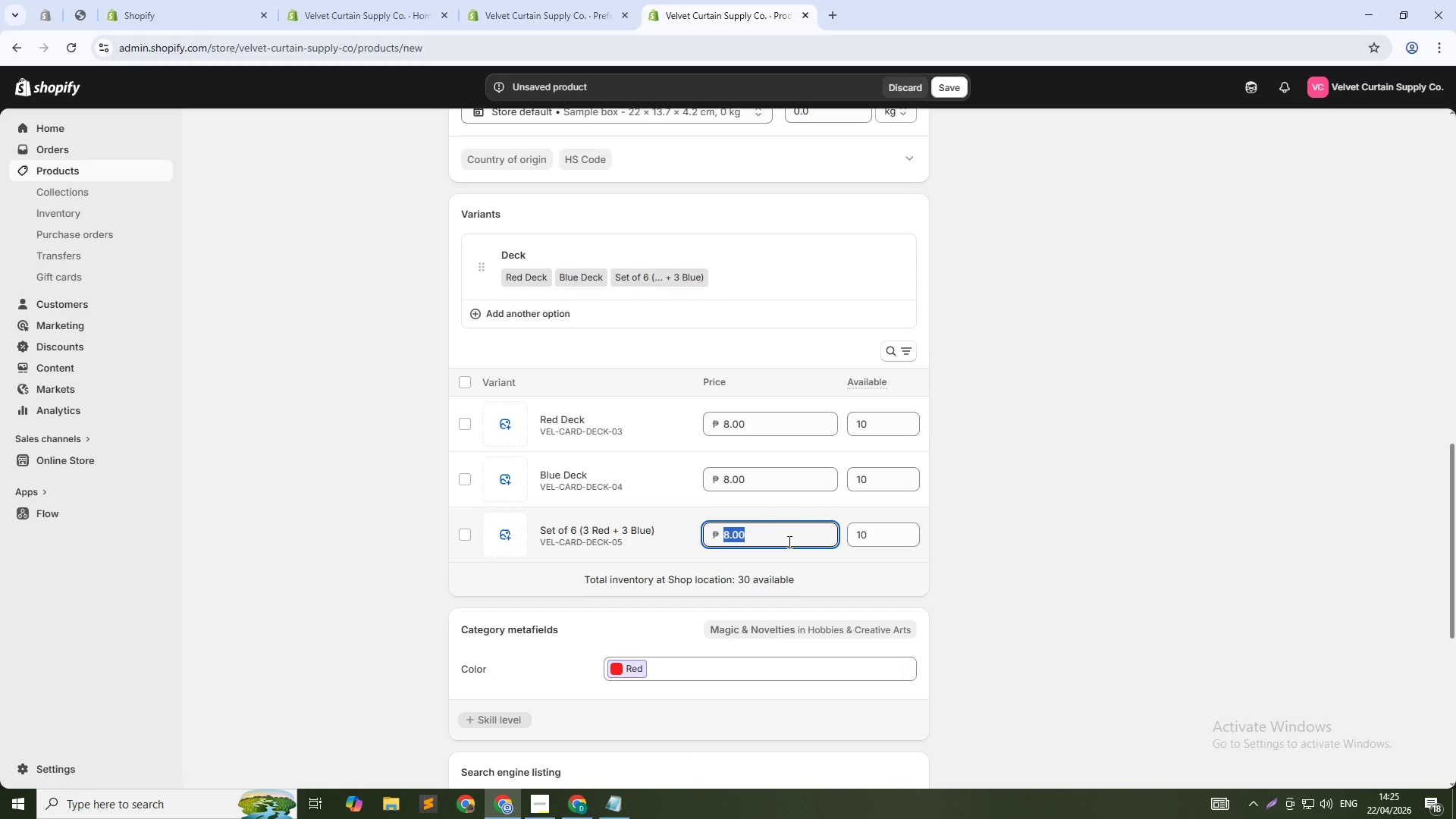 
triple_click([788, 541])
 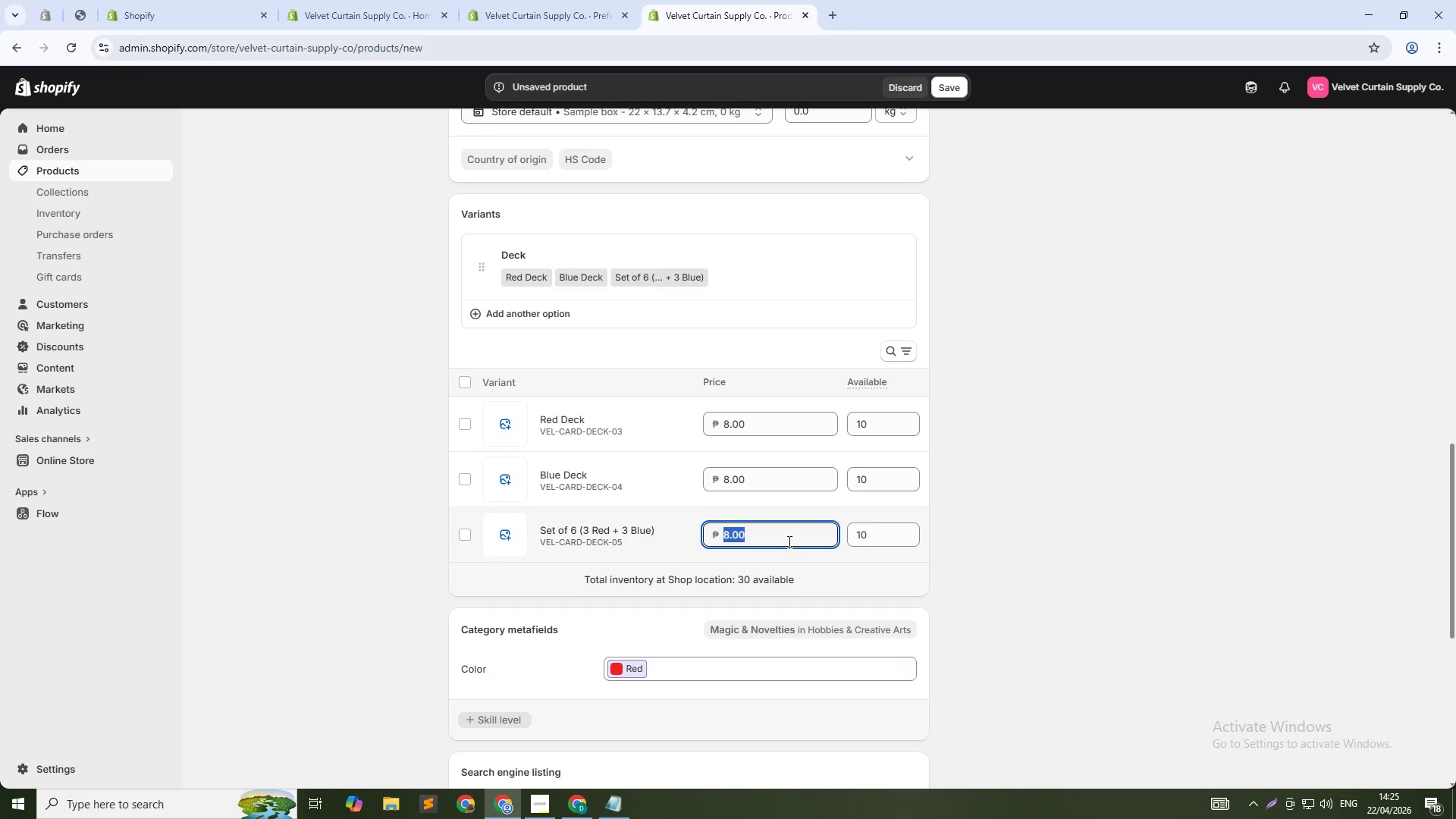 
key(Numpad4)
 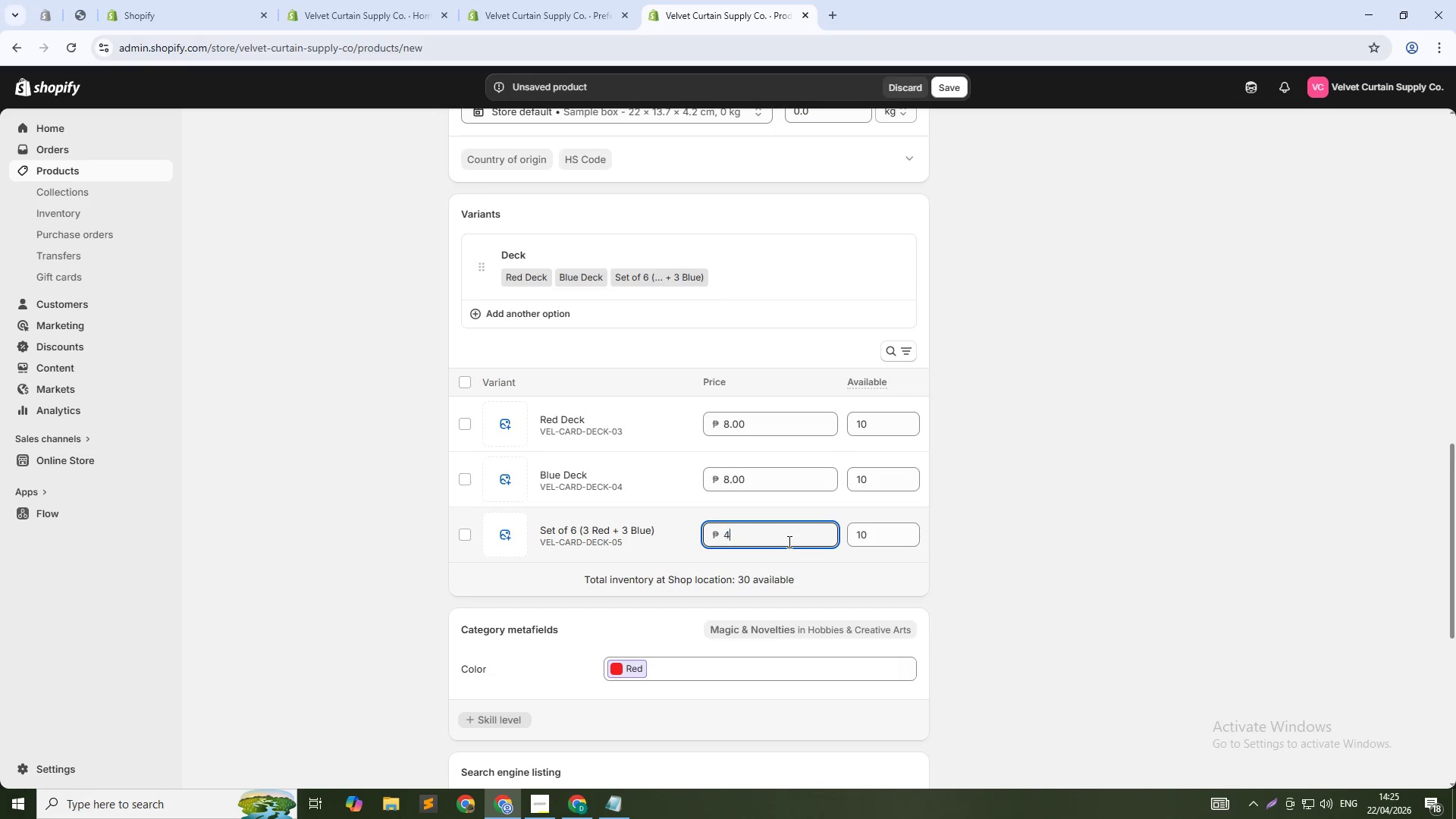 
key(Numpad2)
 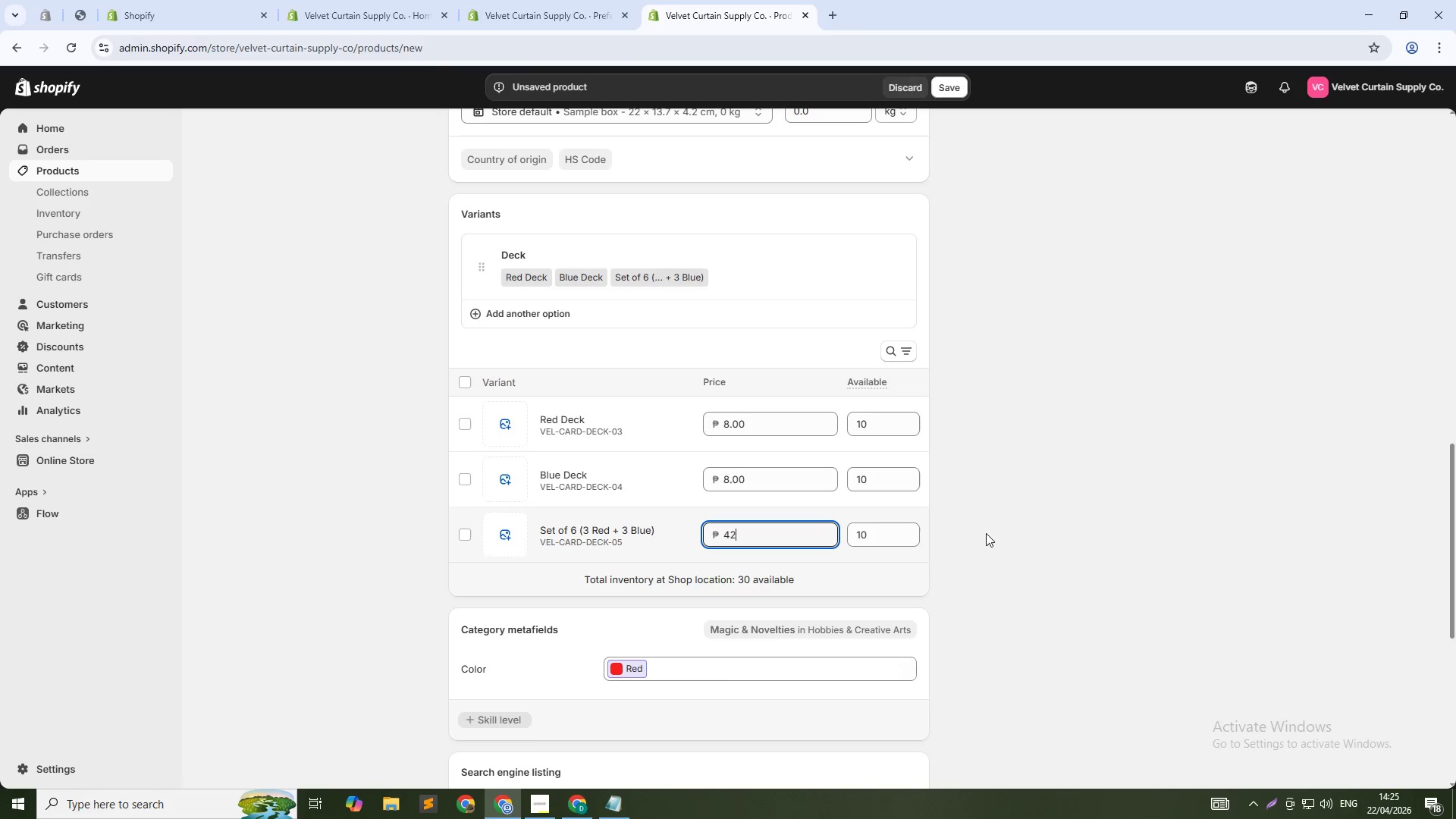 
left_click([1005, 532])
 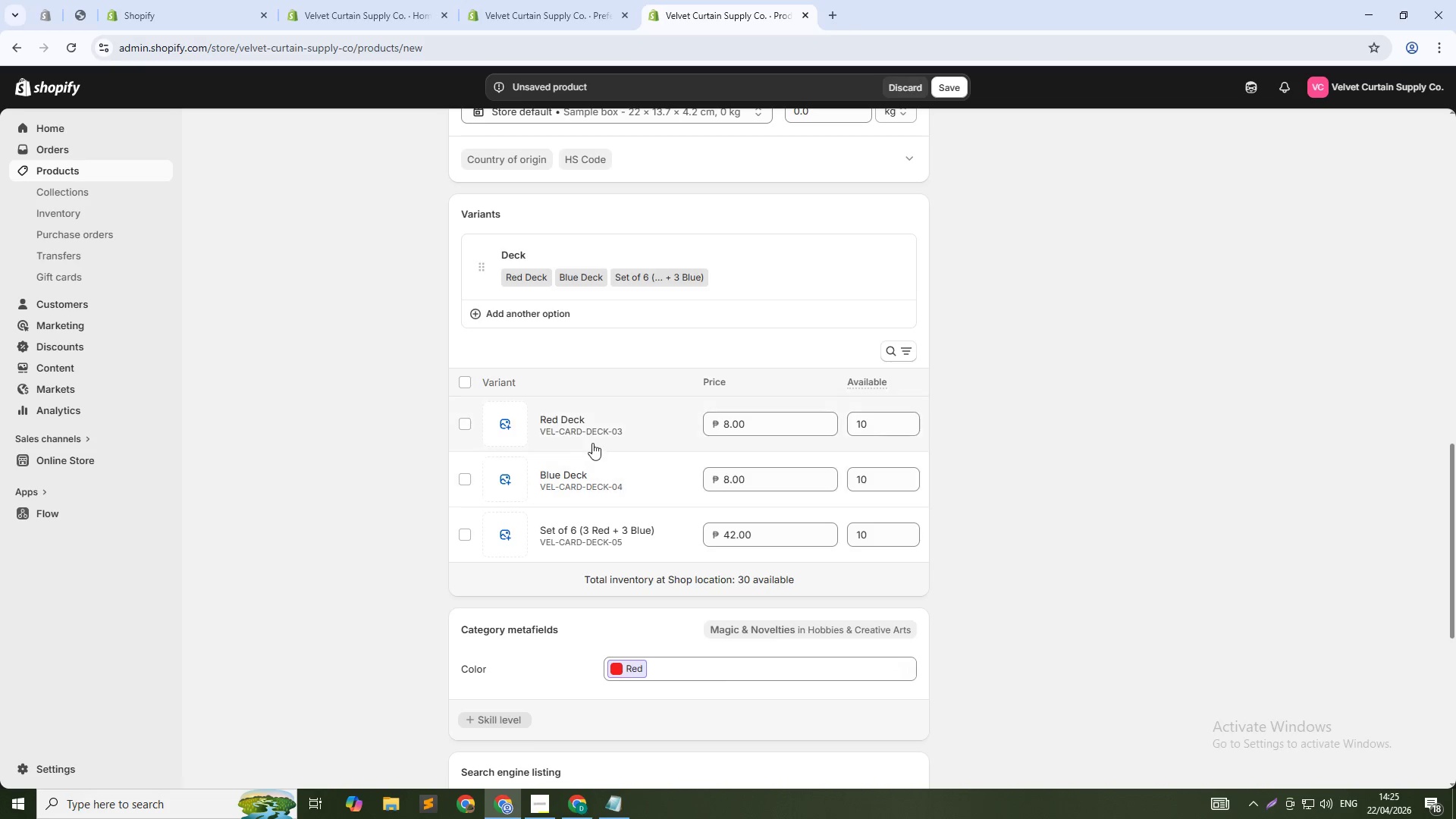 
left_click([618, 428])
 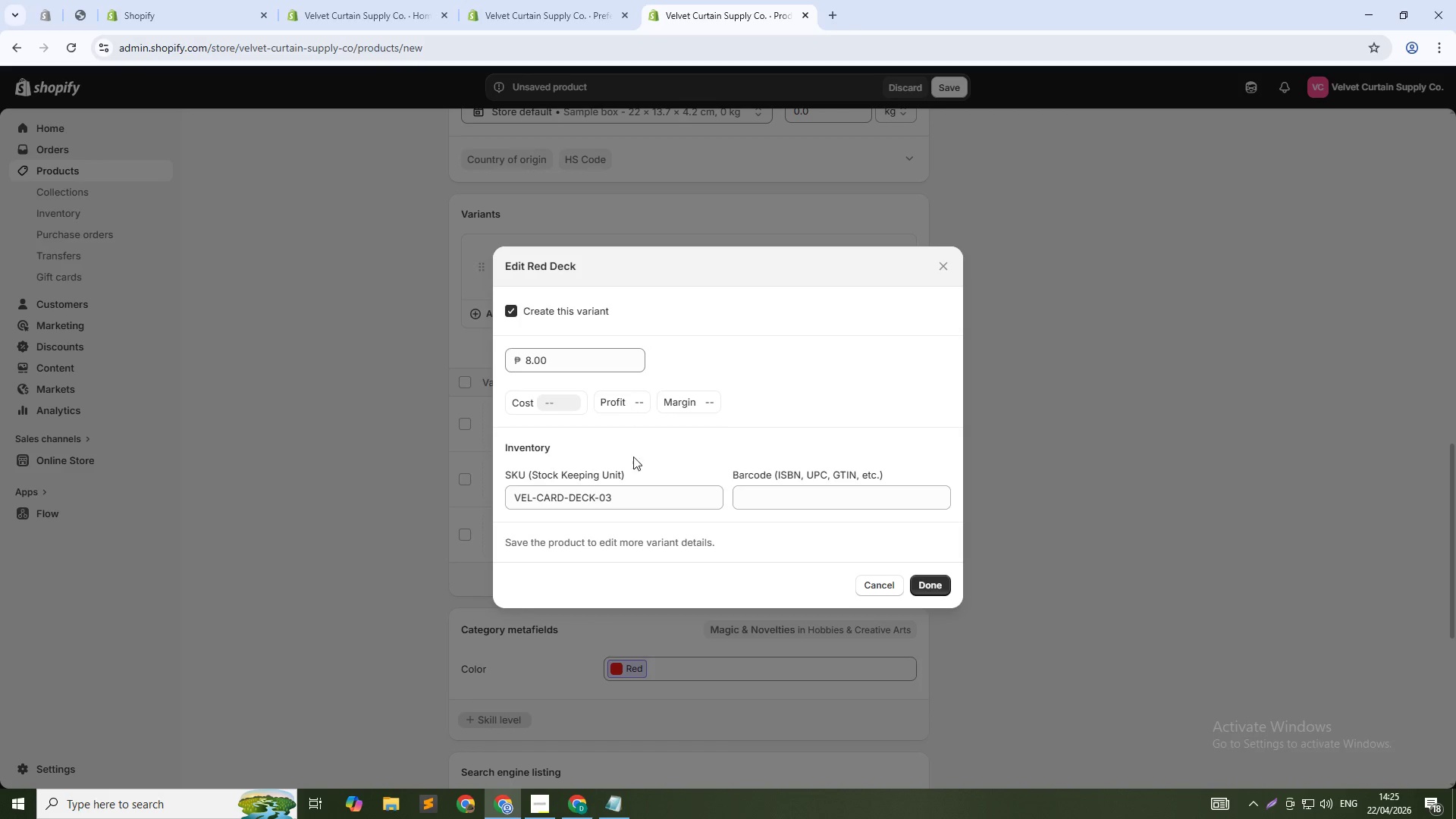 
left_click([673, 496])
 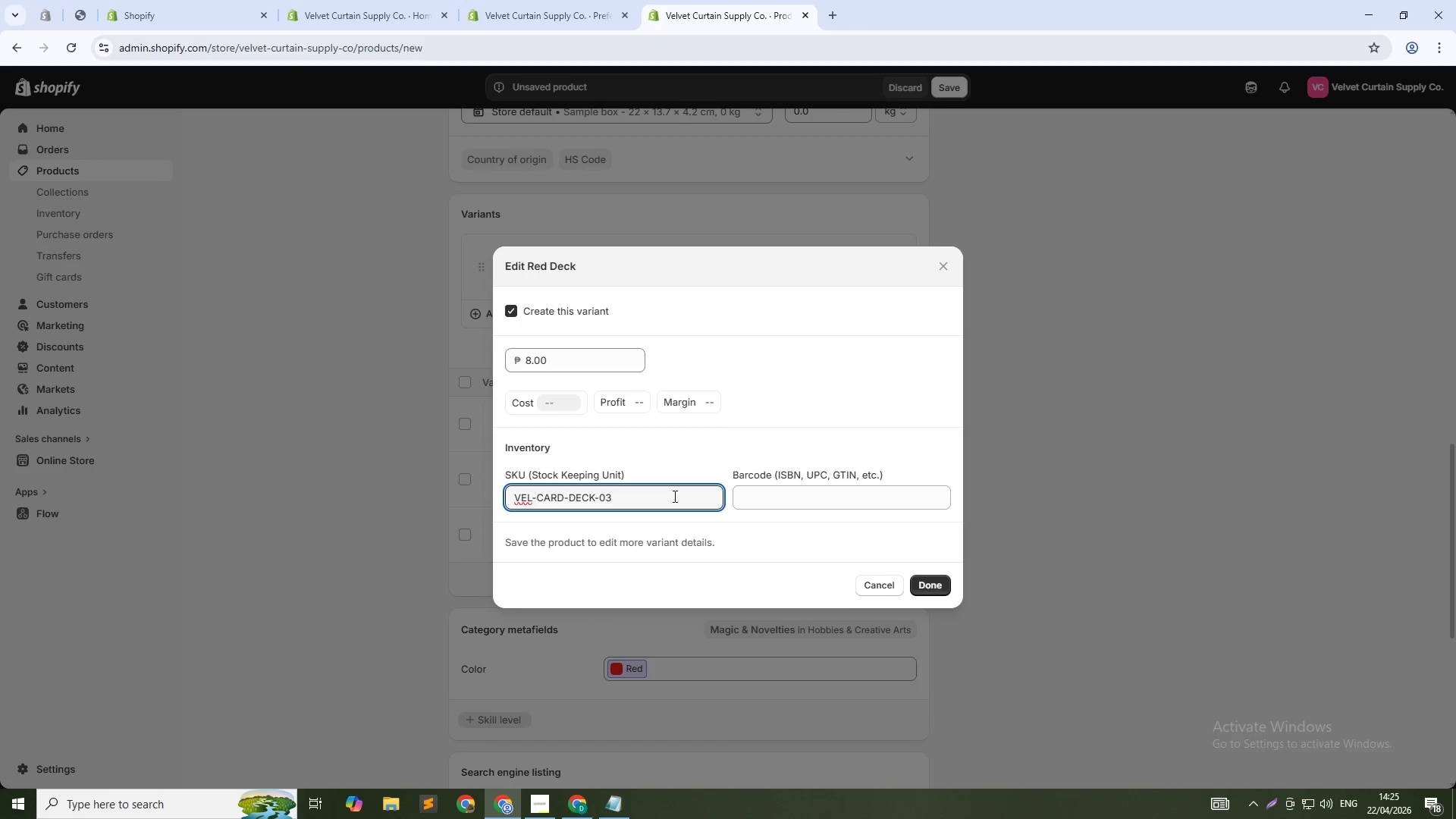 
type(-RED)
 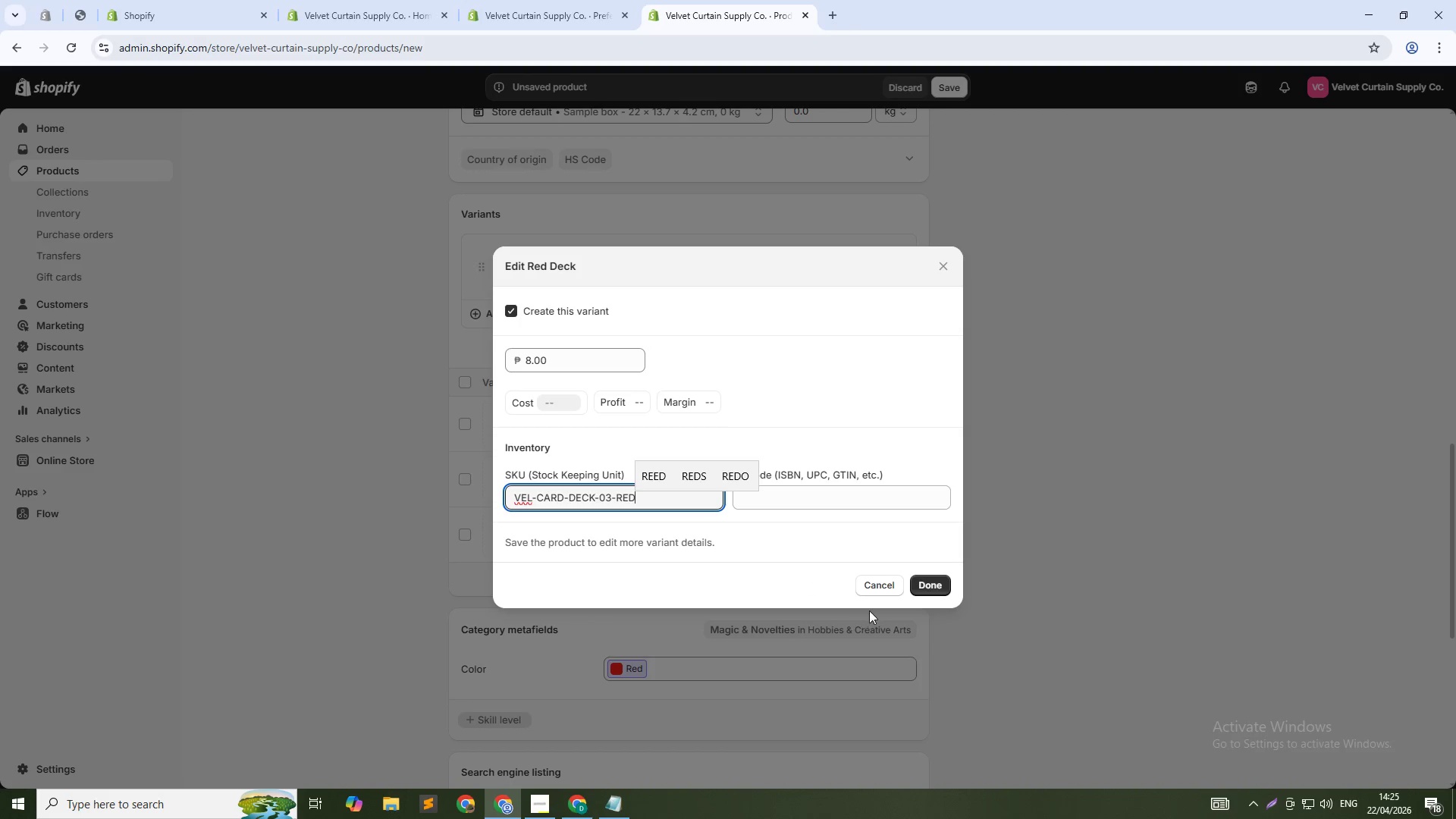 
left_click([928, 584])
 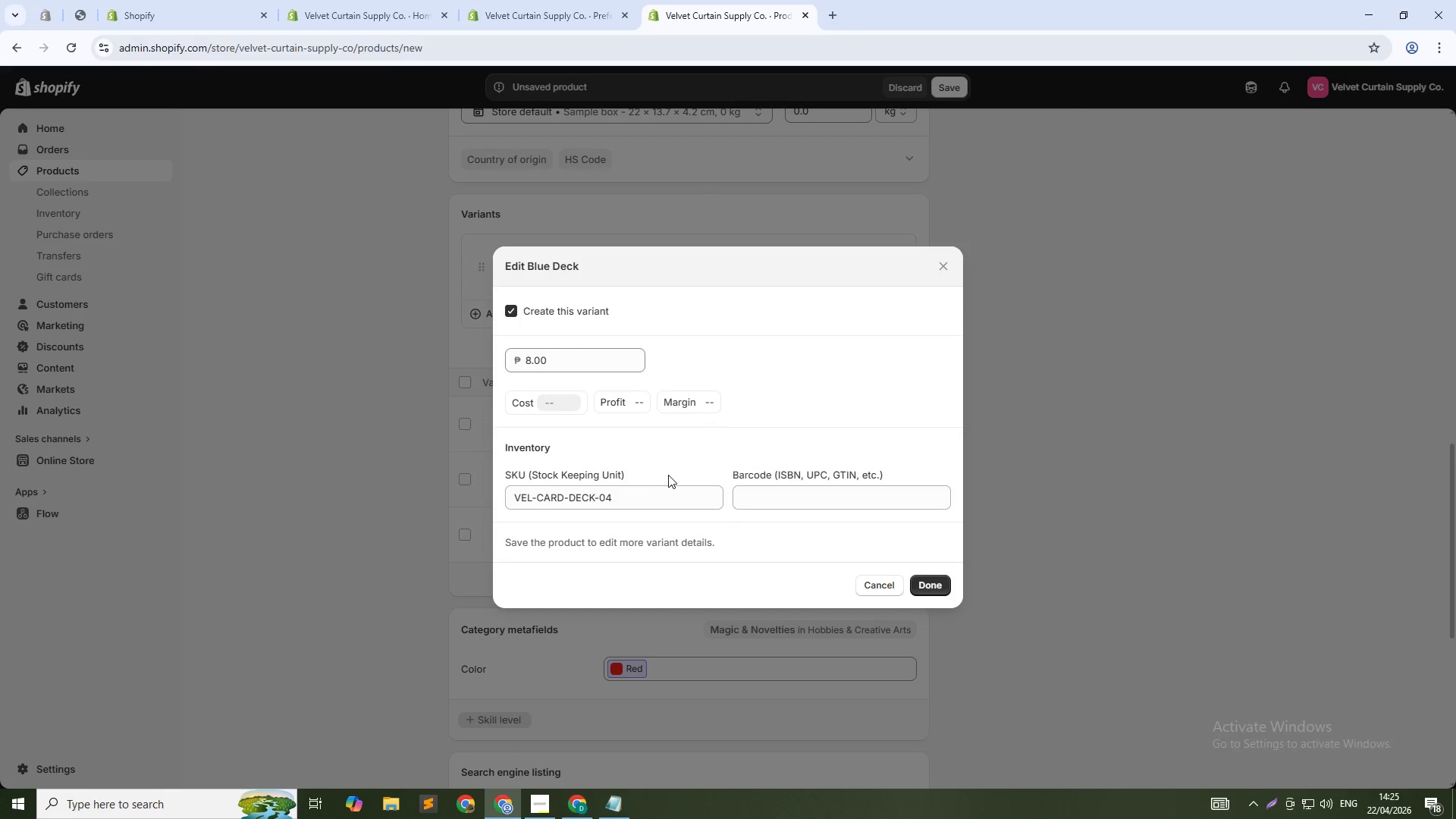 
left_click([674, 496])
 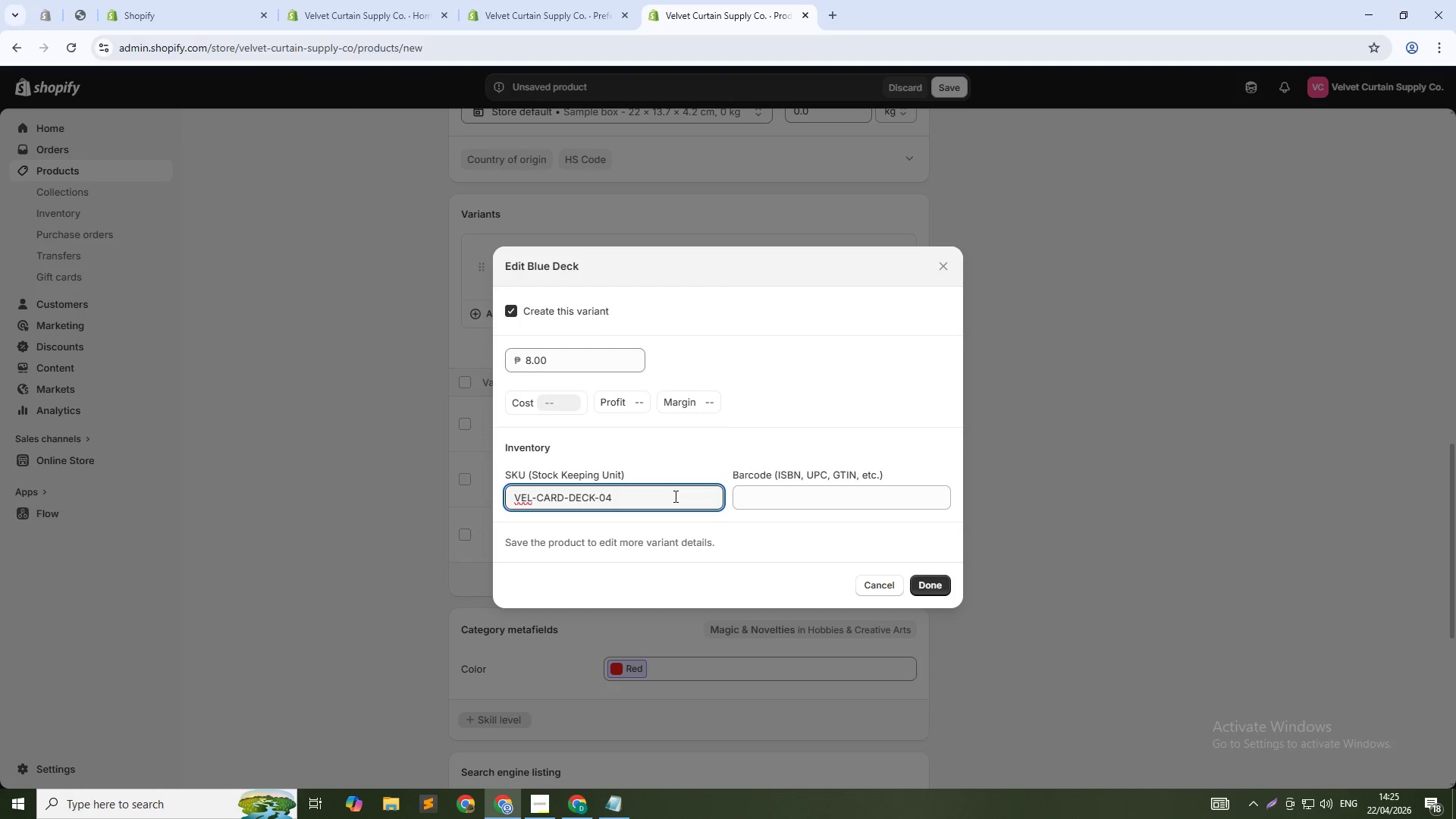 
type(-BLU)
 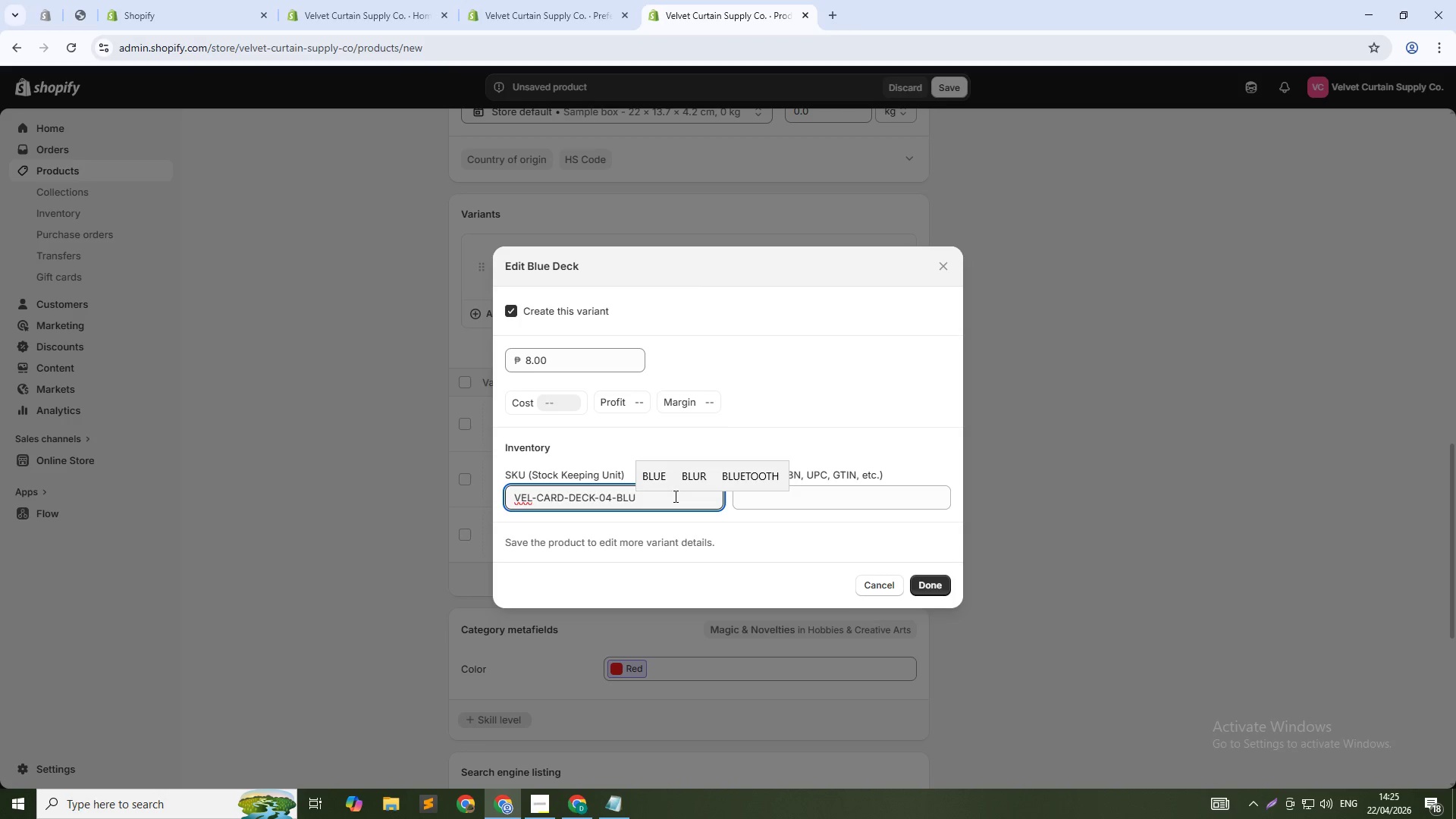 
left_click([920, 582])
 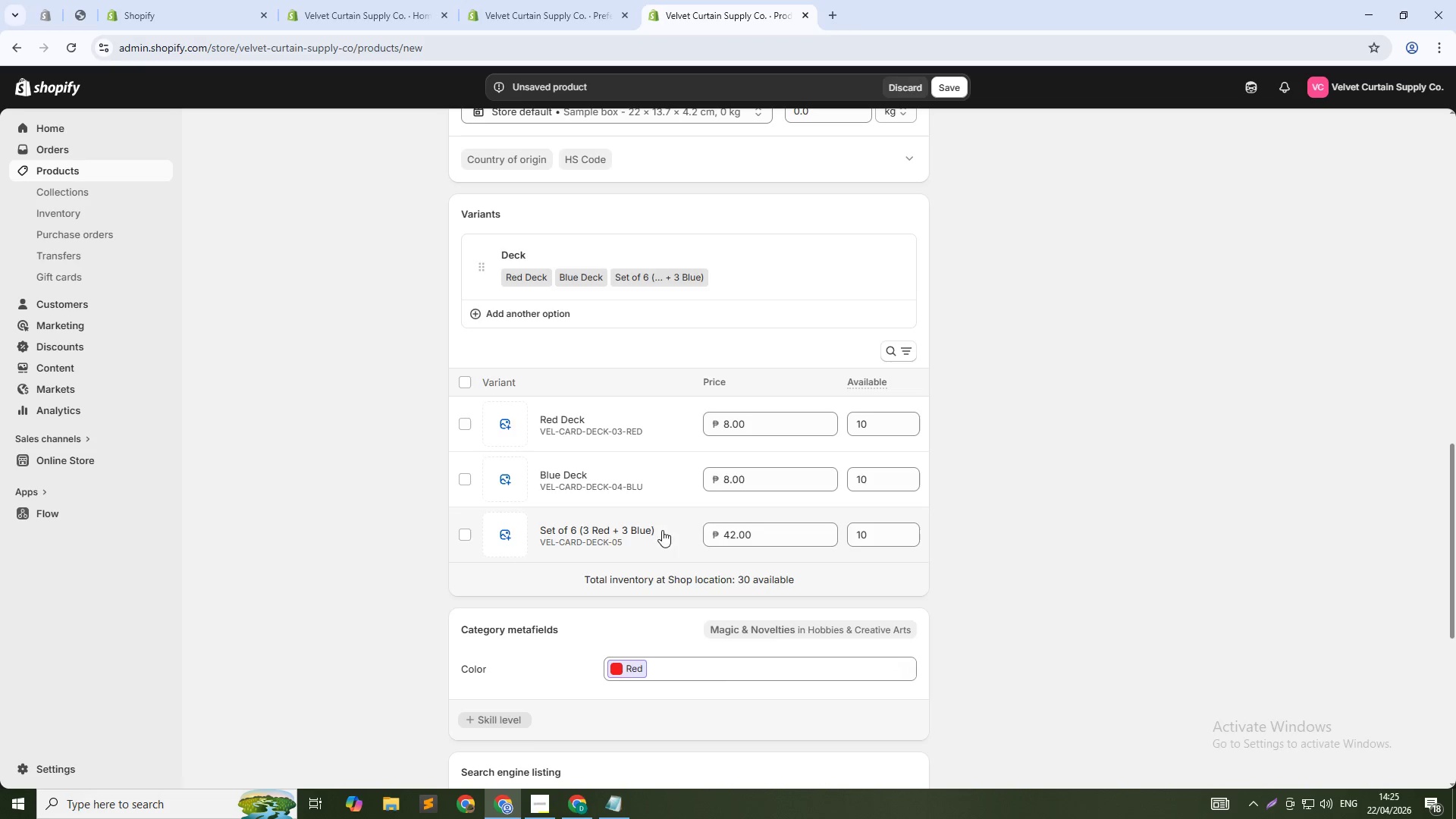 
left_click([611, 546])
 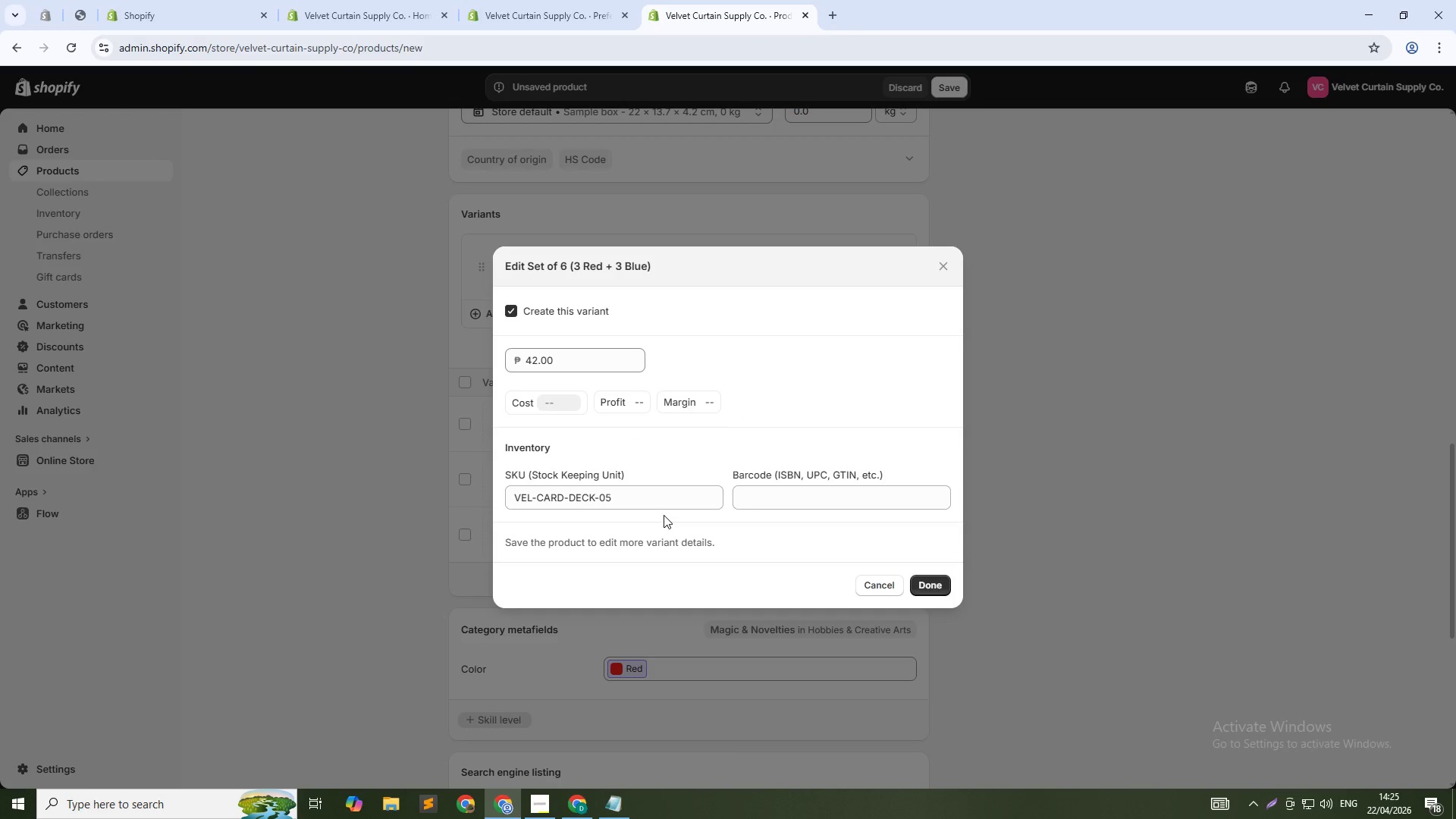 
left_click([663, 495])
 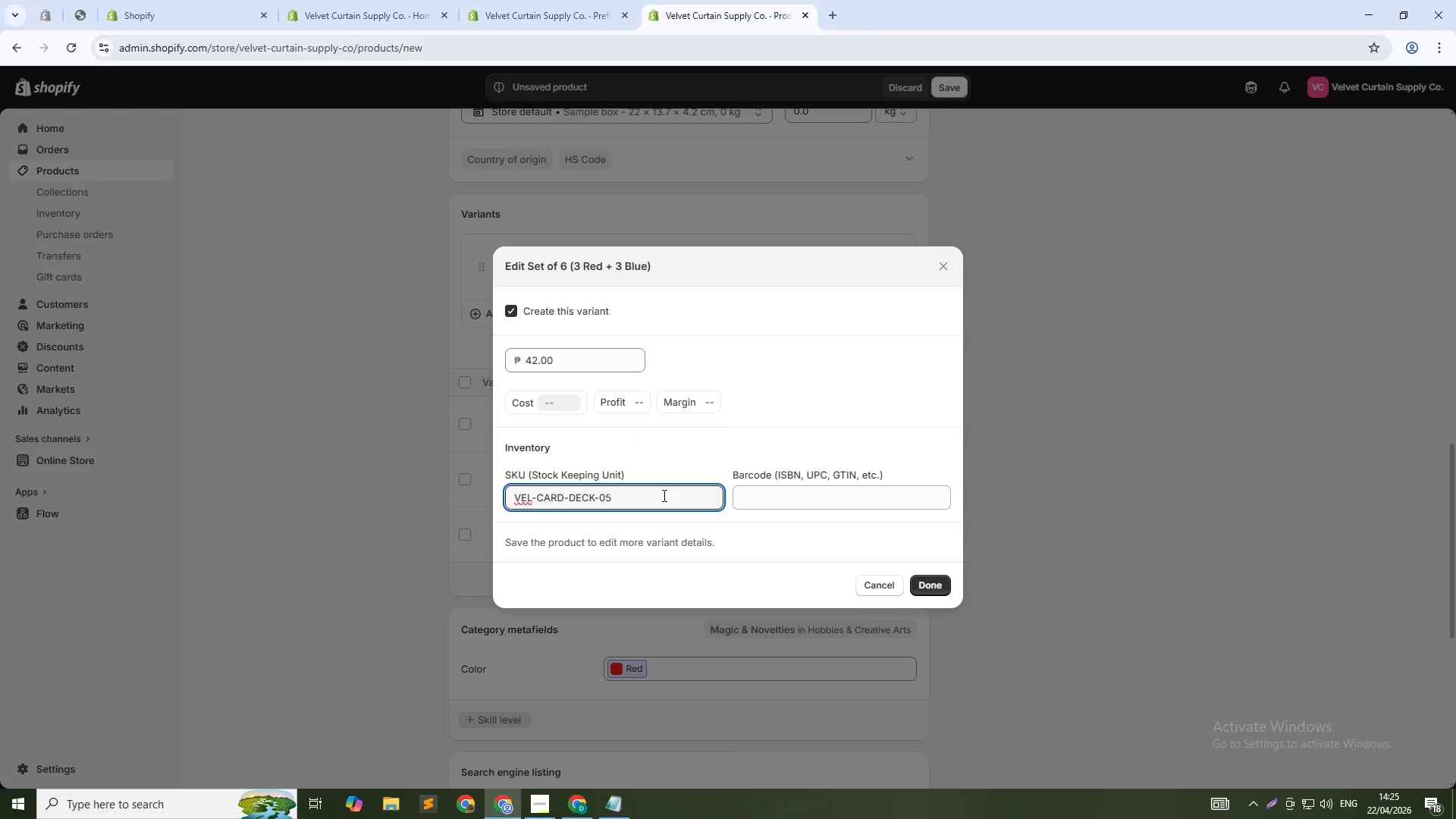 
type(-SET)
 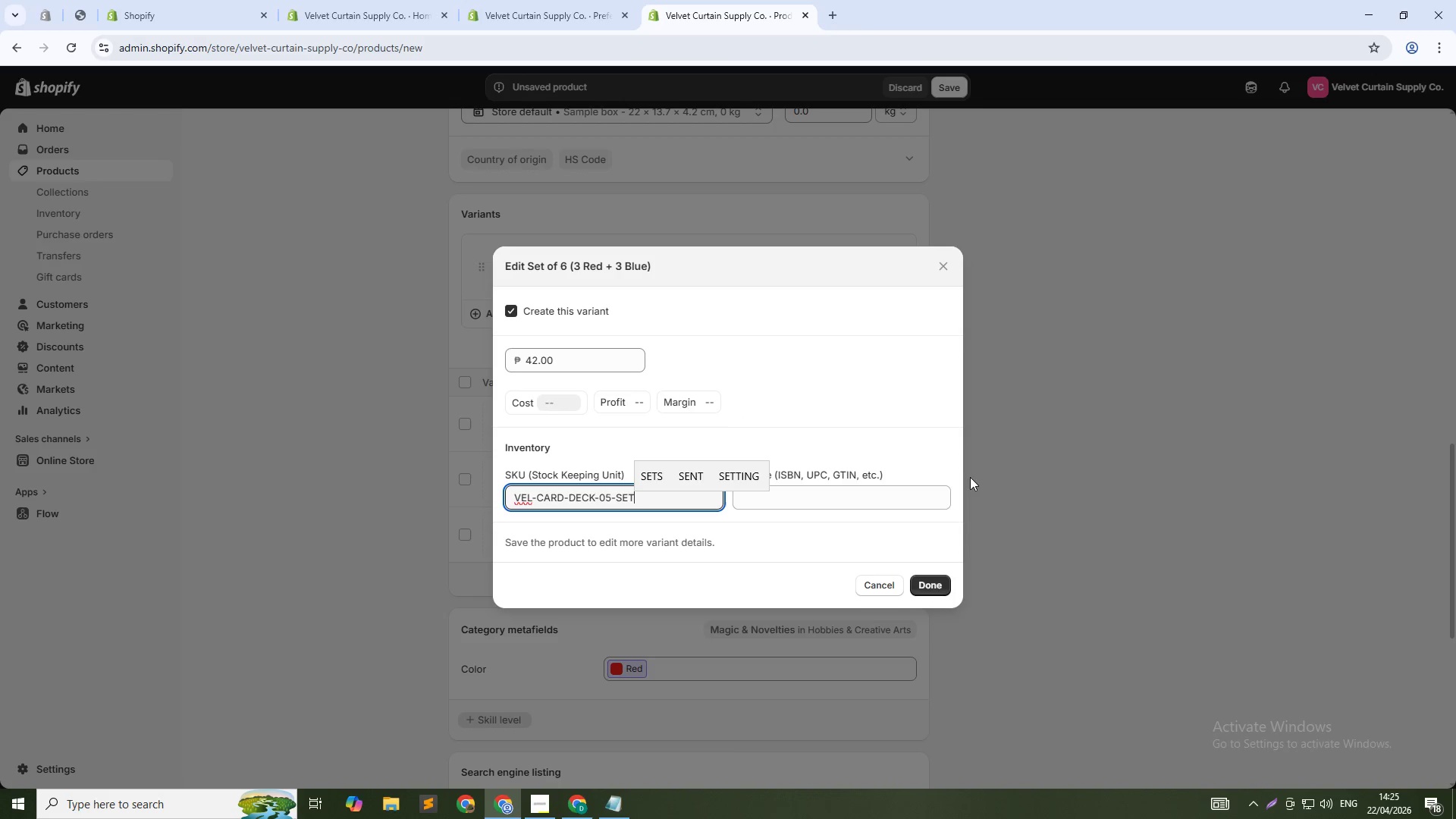 
left_click([921, 579])
 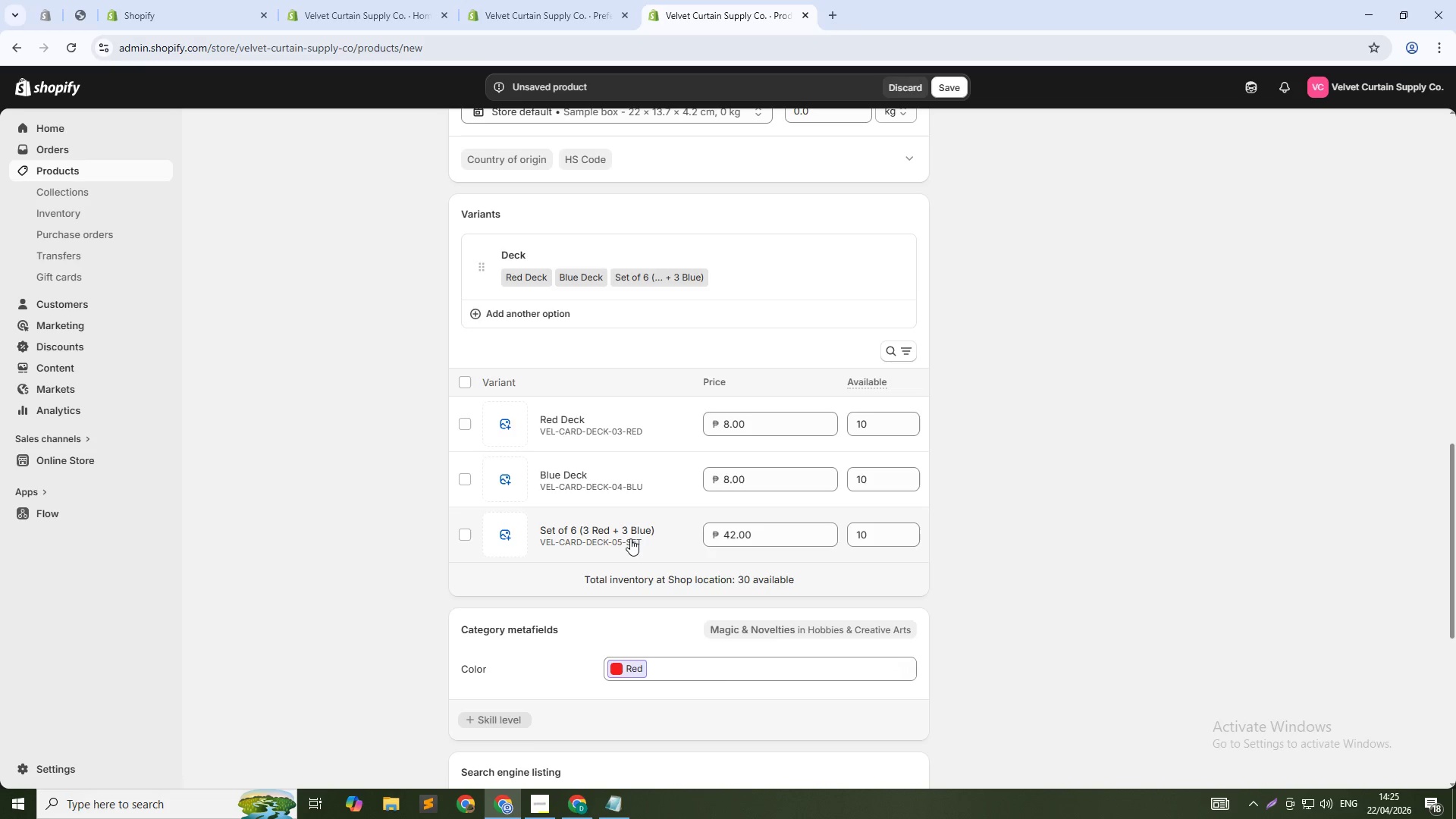 
left_click([623, 491])
 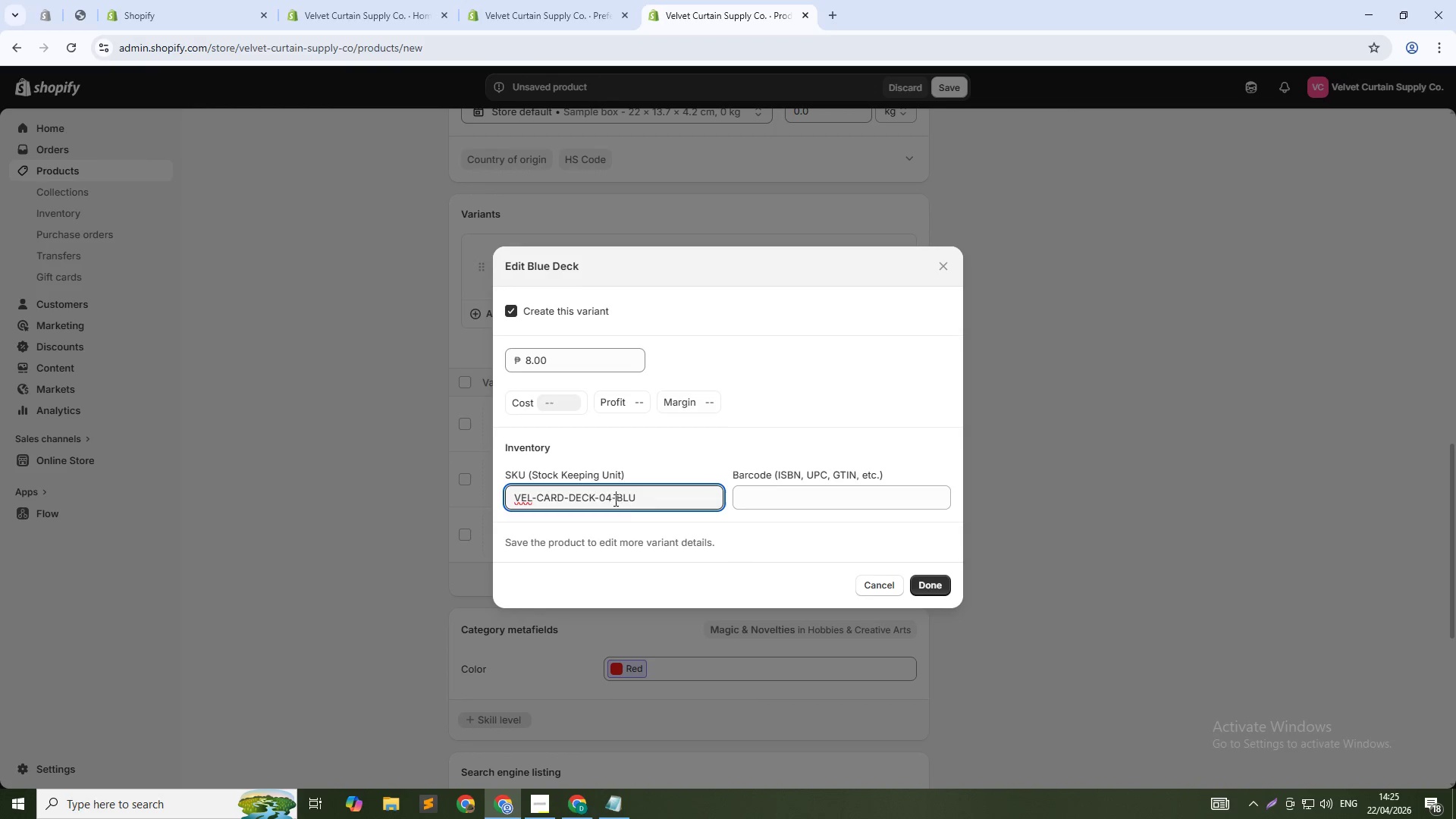 
key(ArrowLeft)
 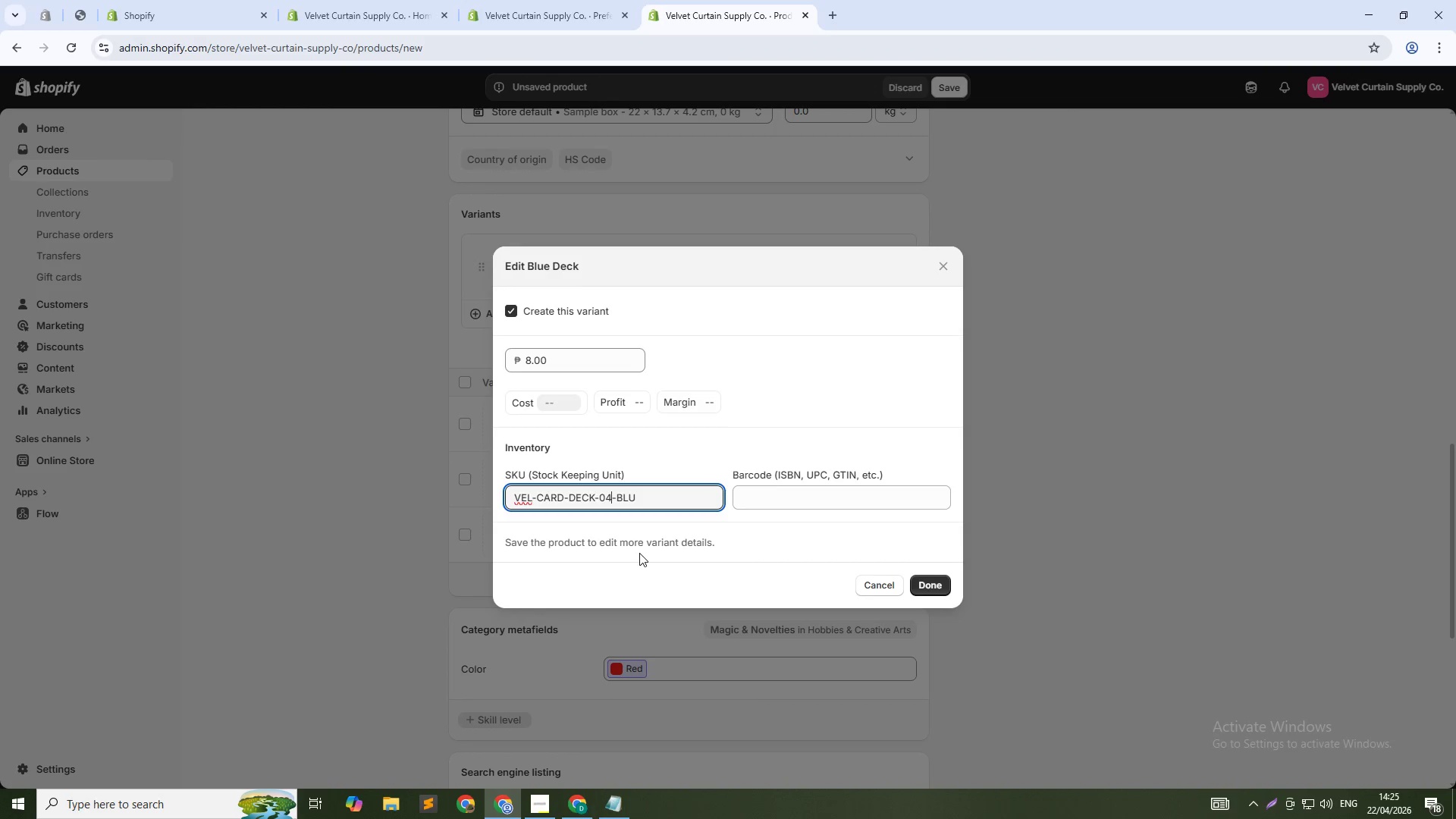 
key(Backspace)
 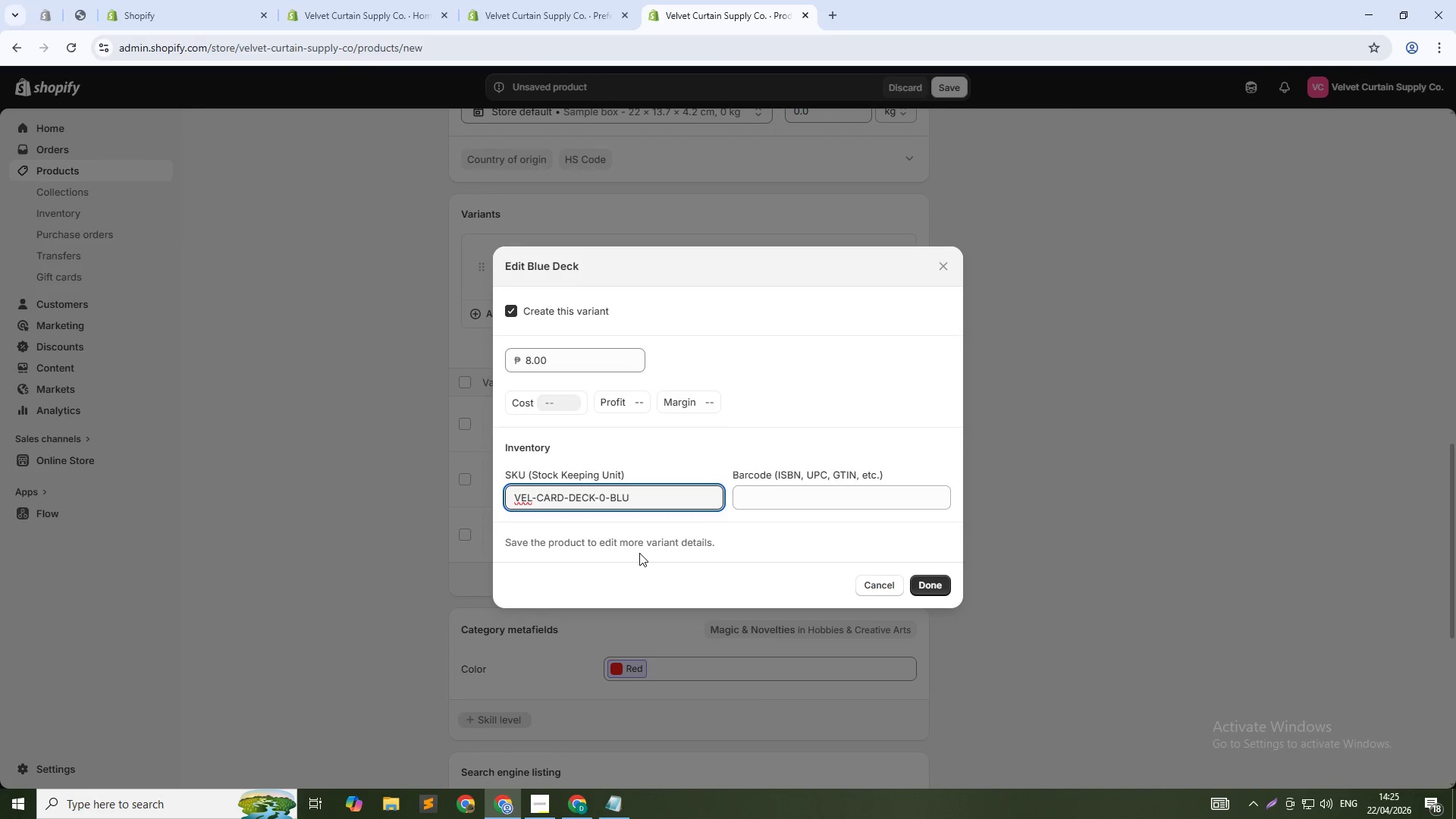 
key(4)
 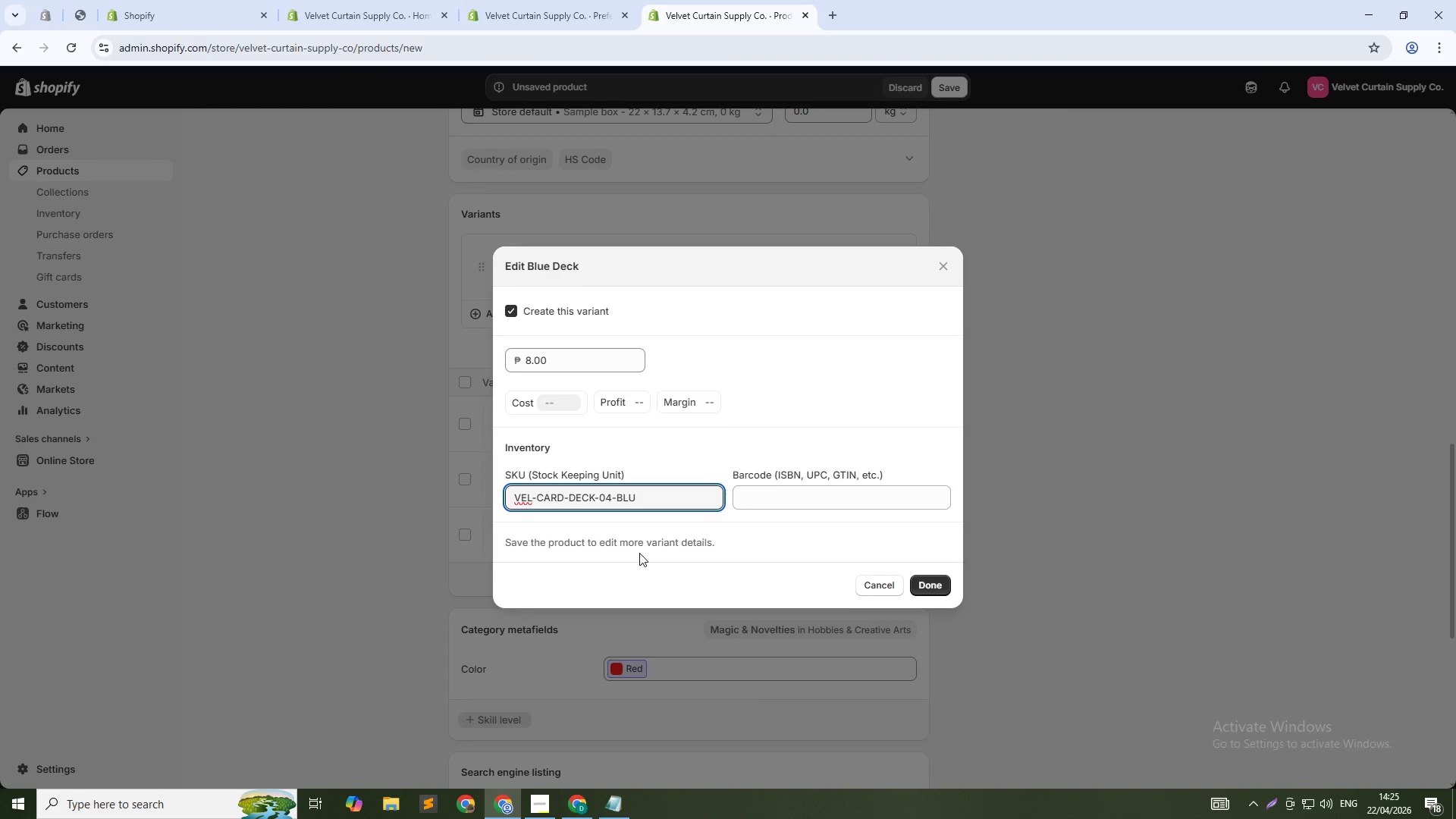 
key(Backspace)
 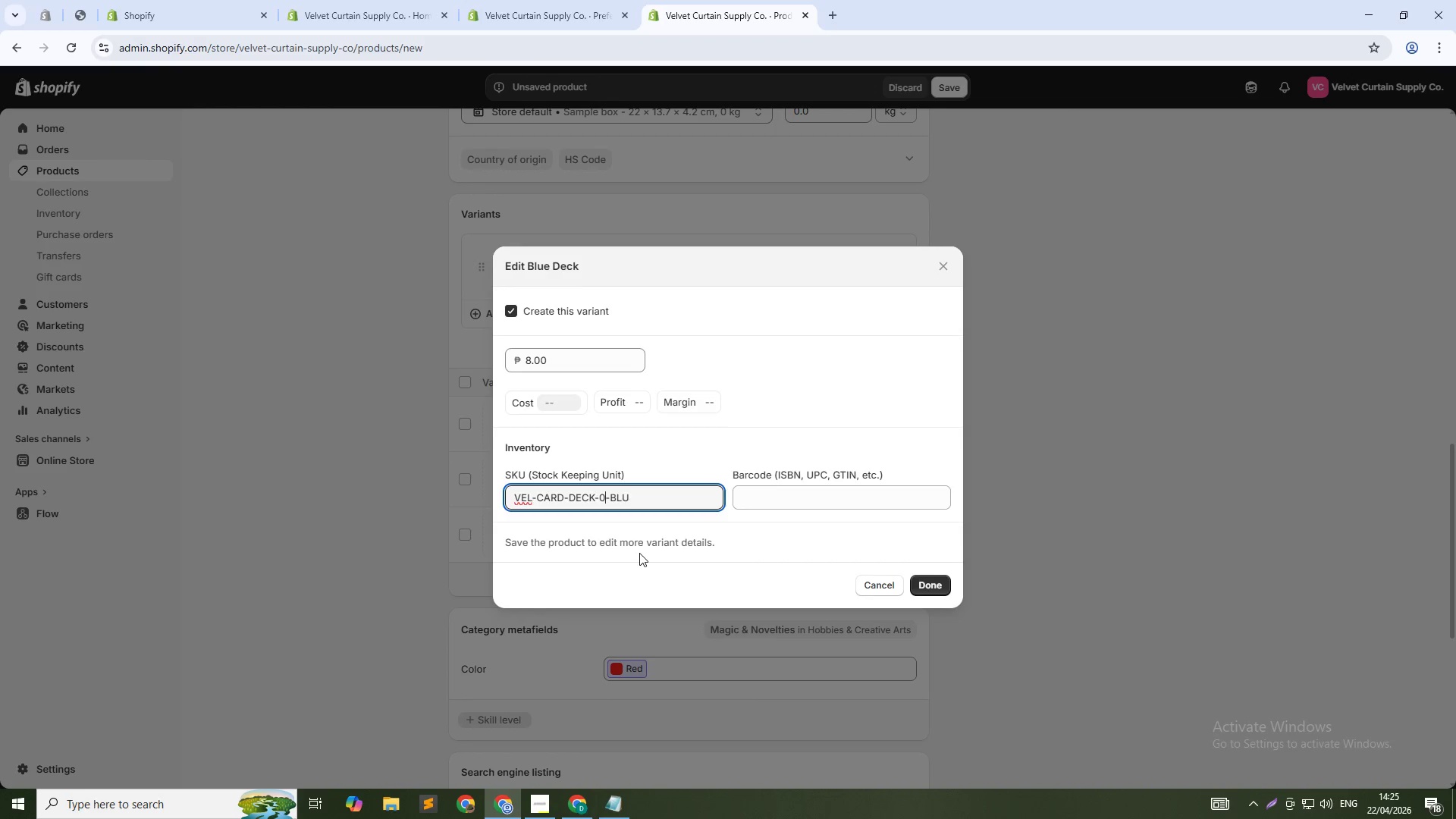 
key(3)
 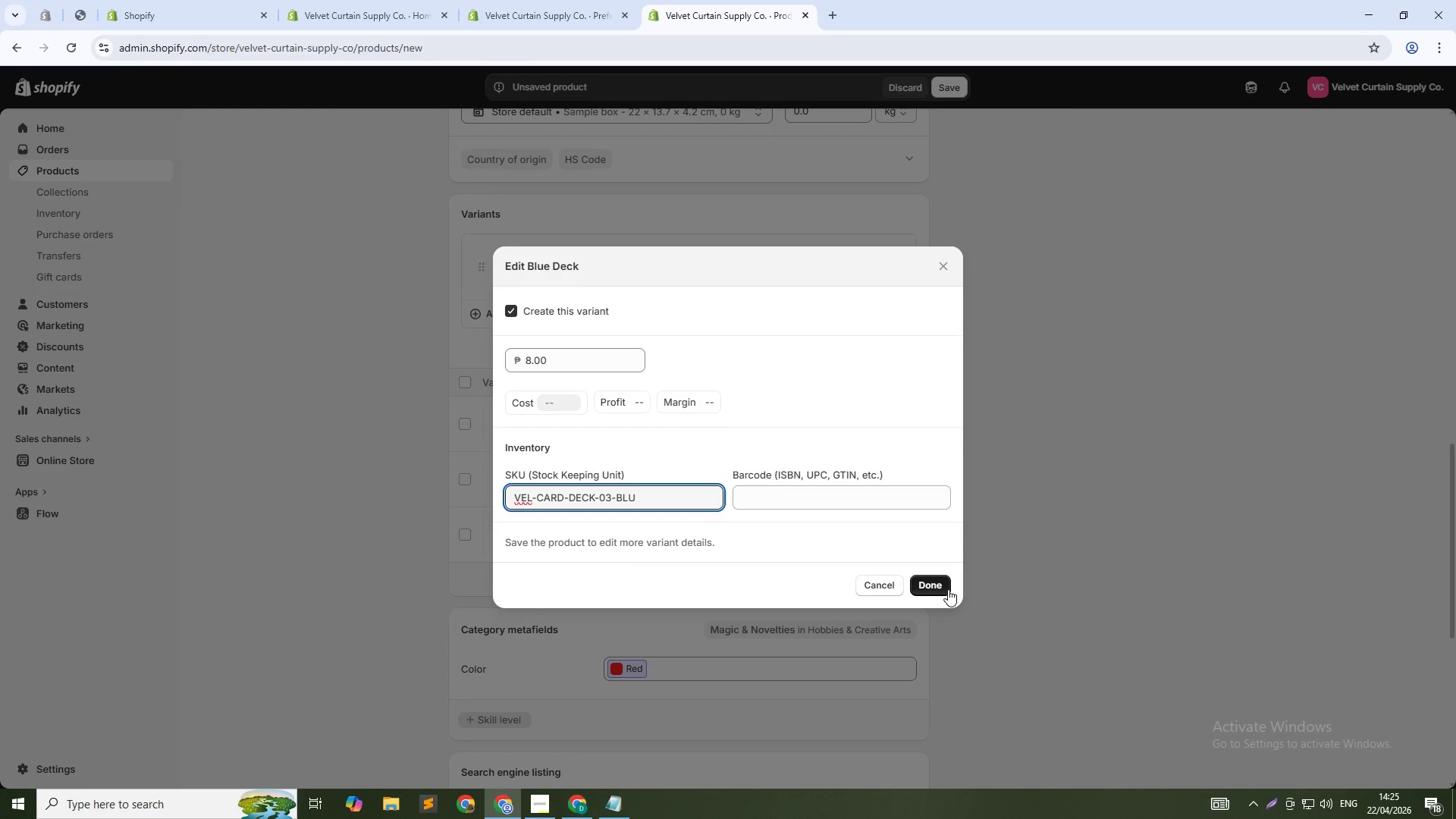 
left_click([940, 588])
 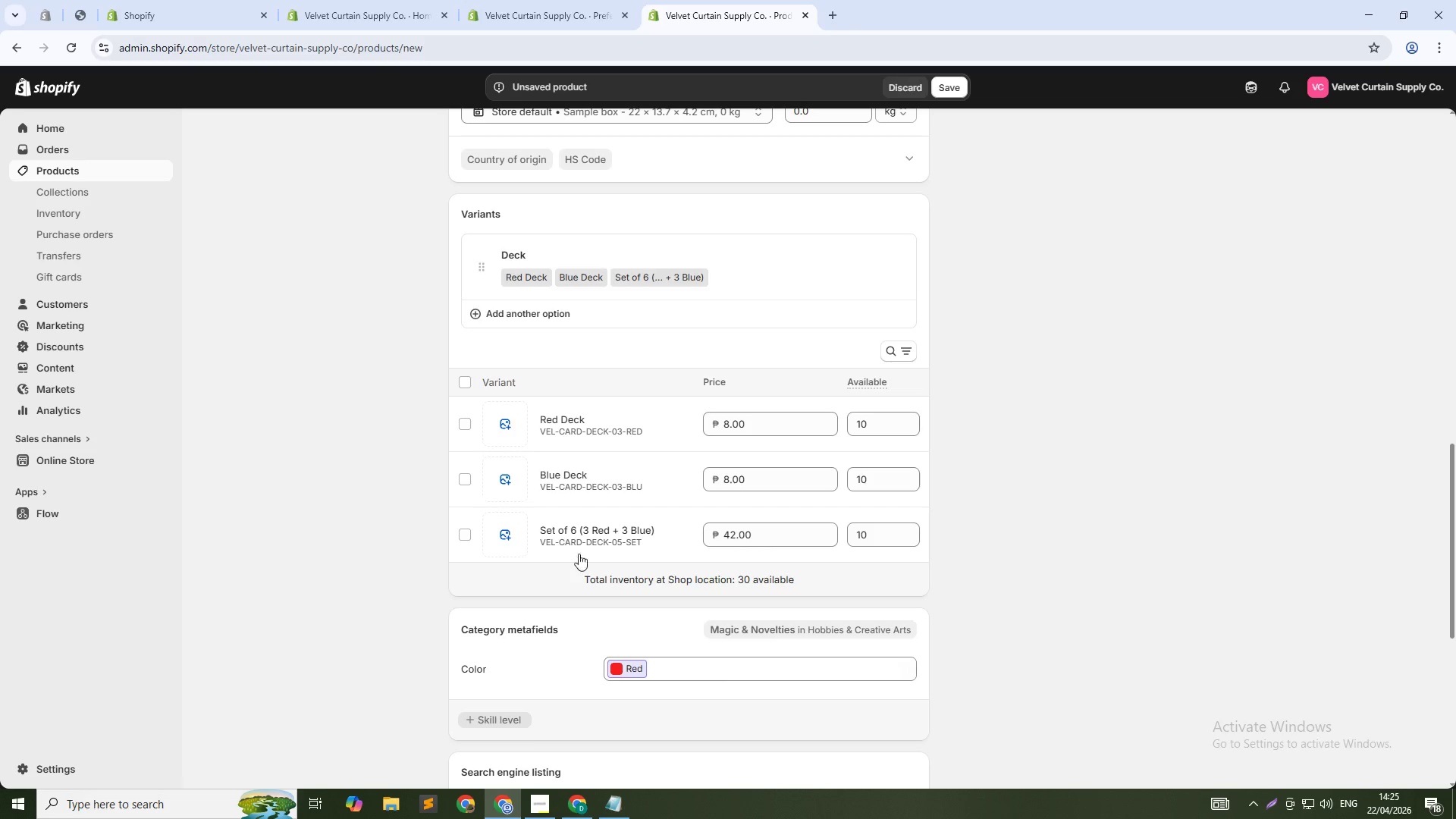 
left_click([619, 536])
 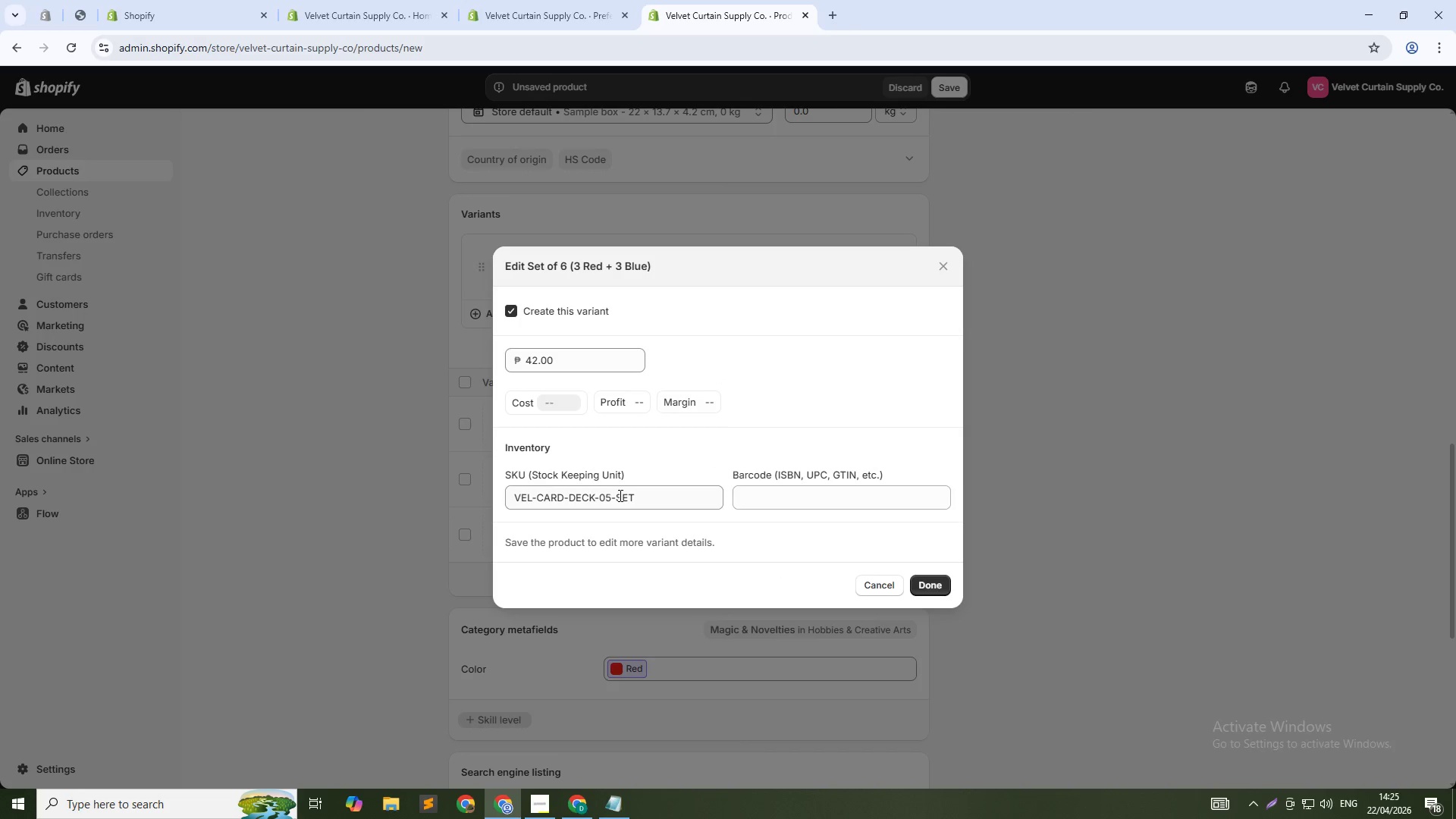 
left_click([612, 497])
 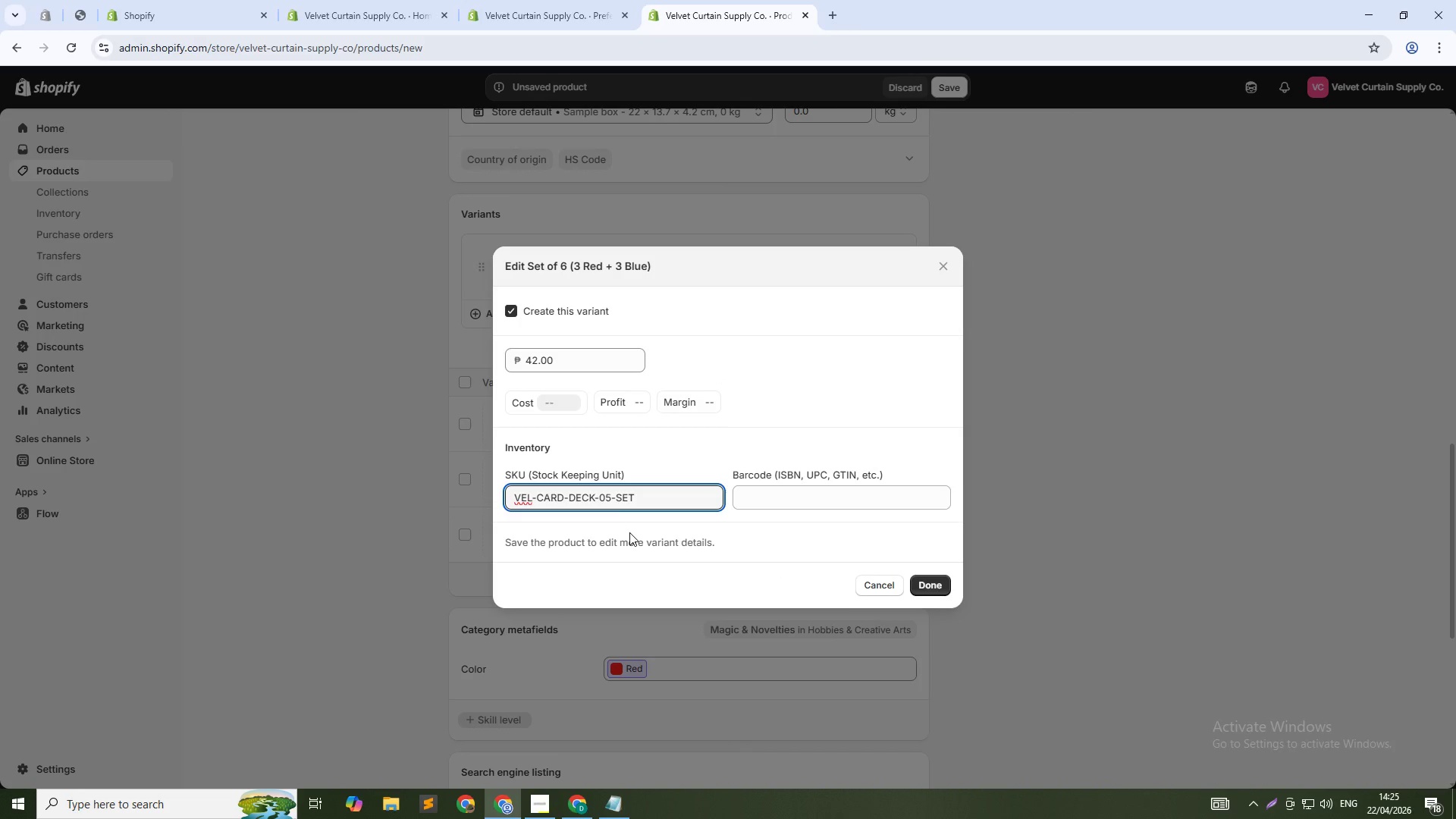 
key(Backspace)
 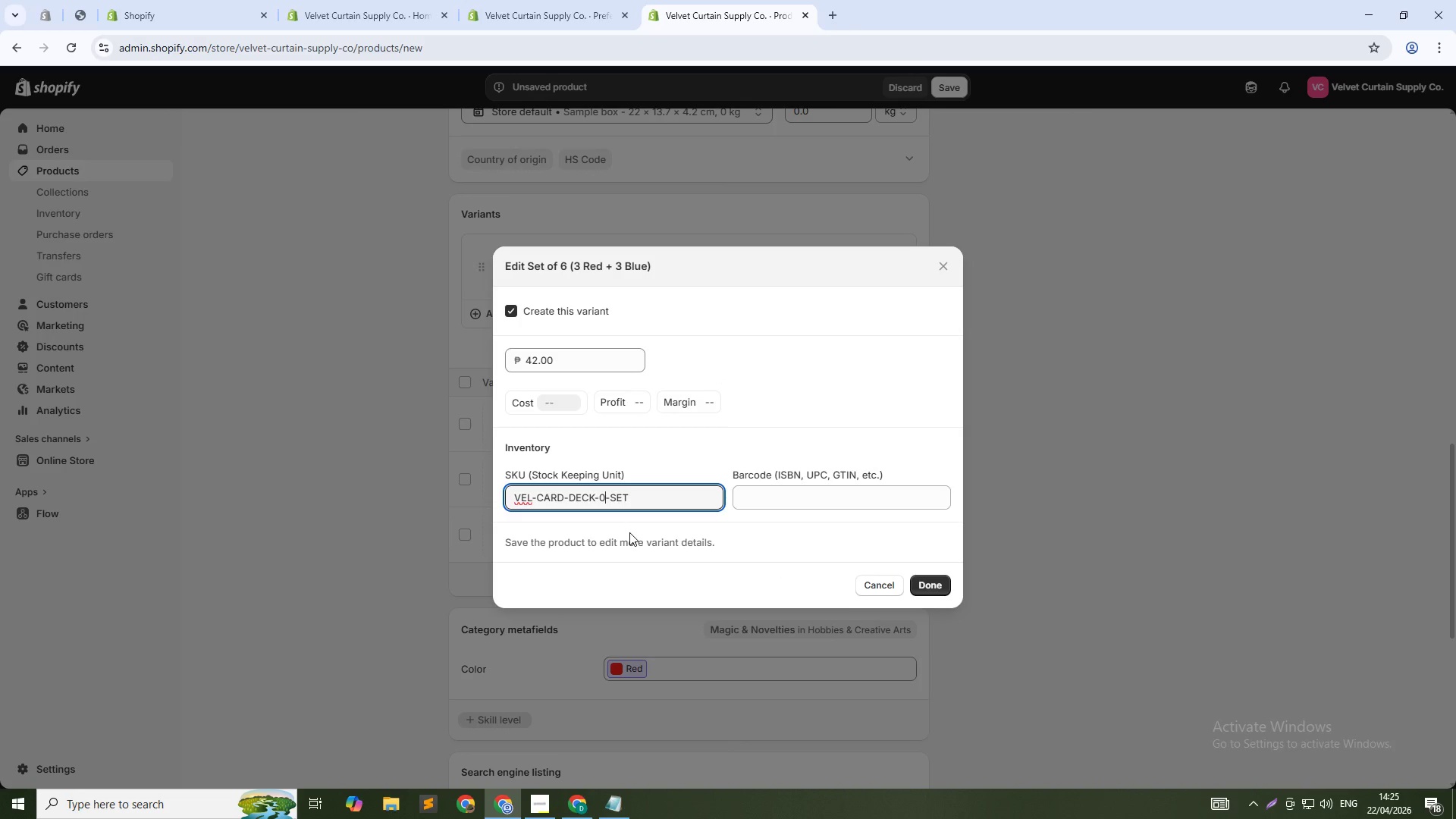 
key(3)
 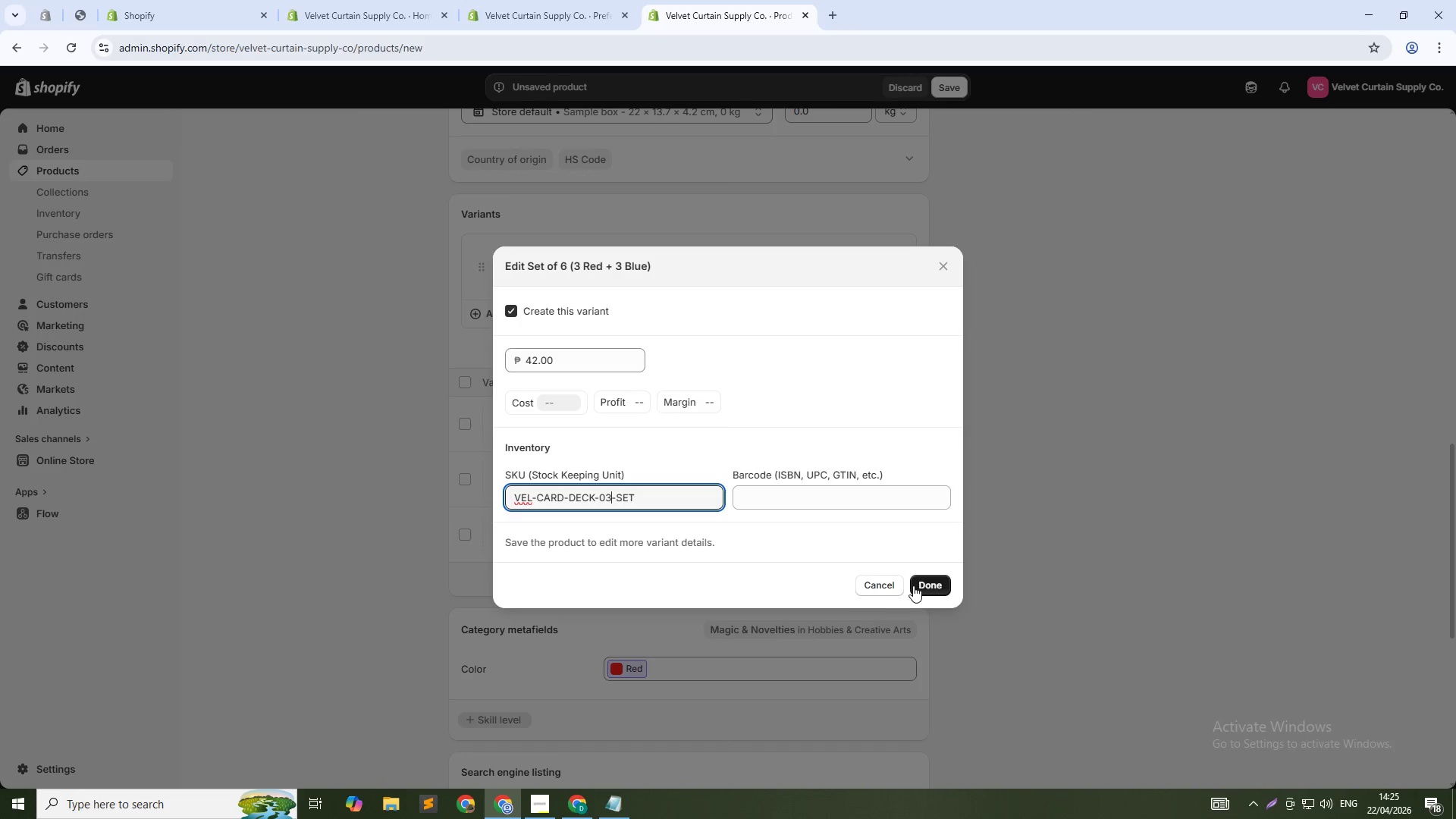 
left_click([918, 587])
 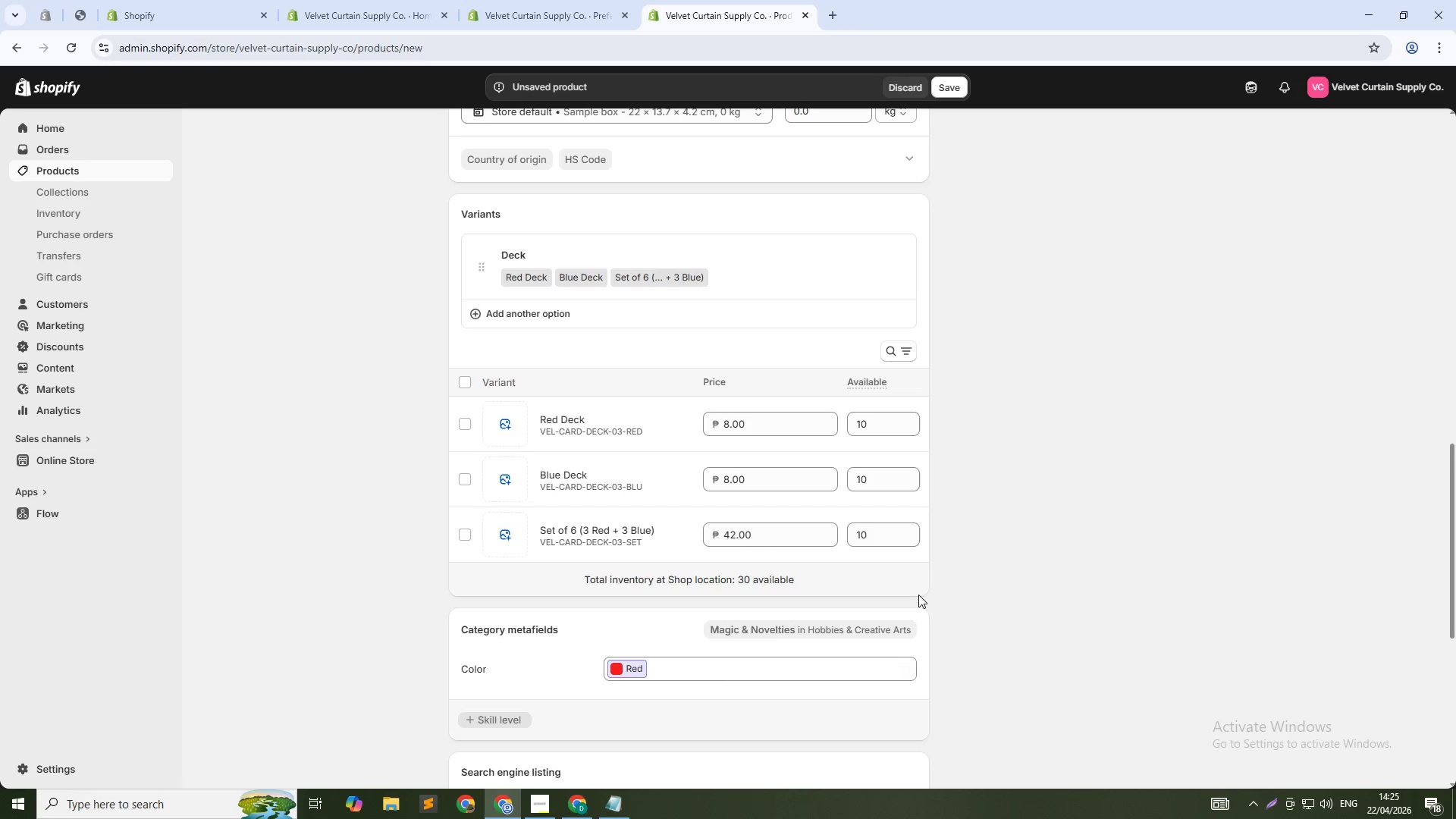 
scroll: coordinate [977, 682], scroll_direction: down, amount: 10.0
 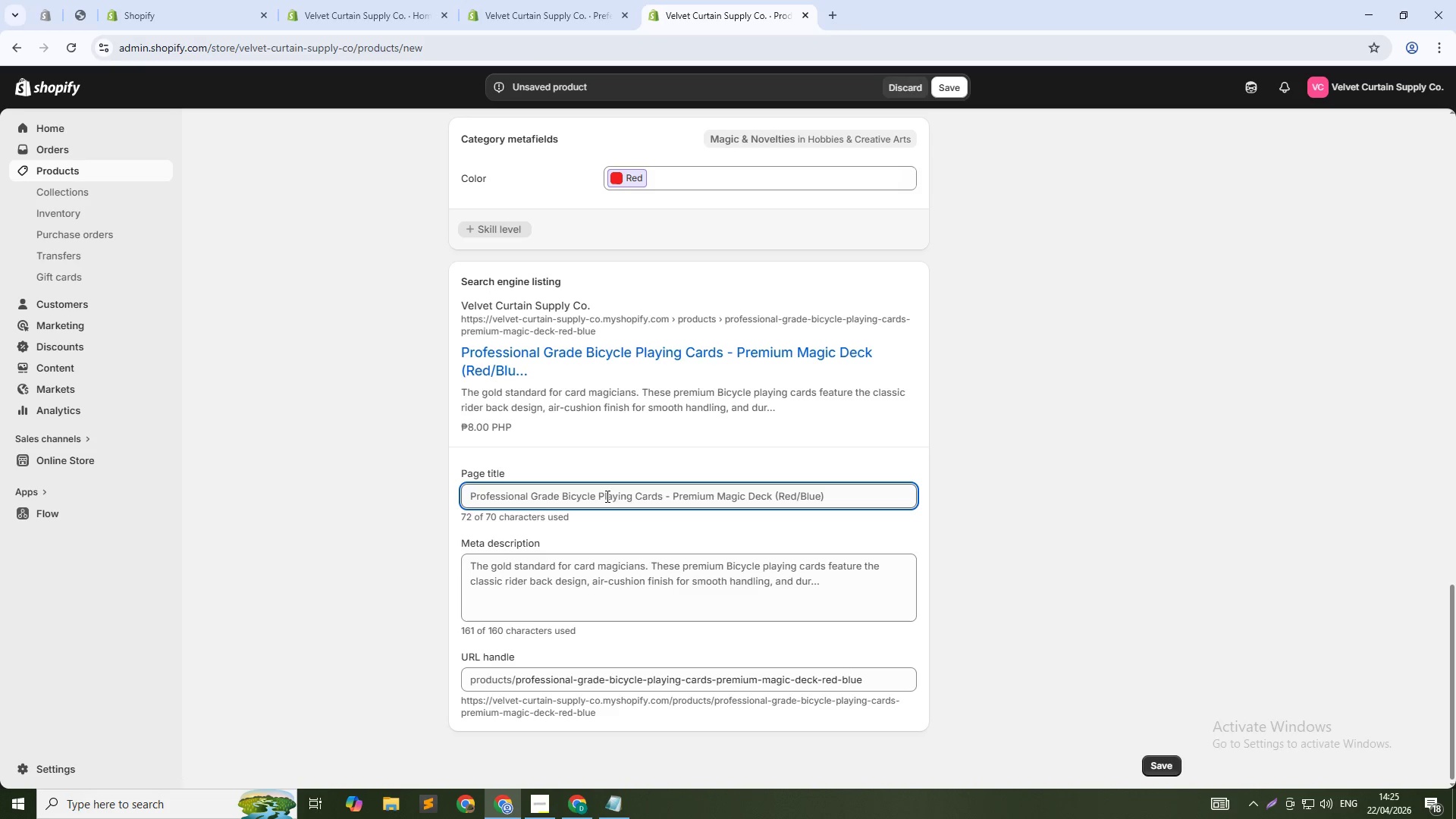 
left_click([663, 496])
 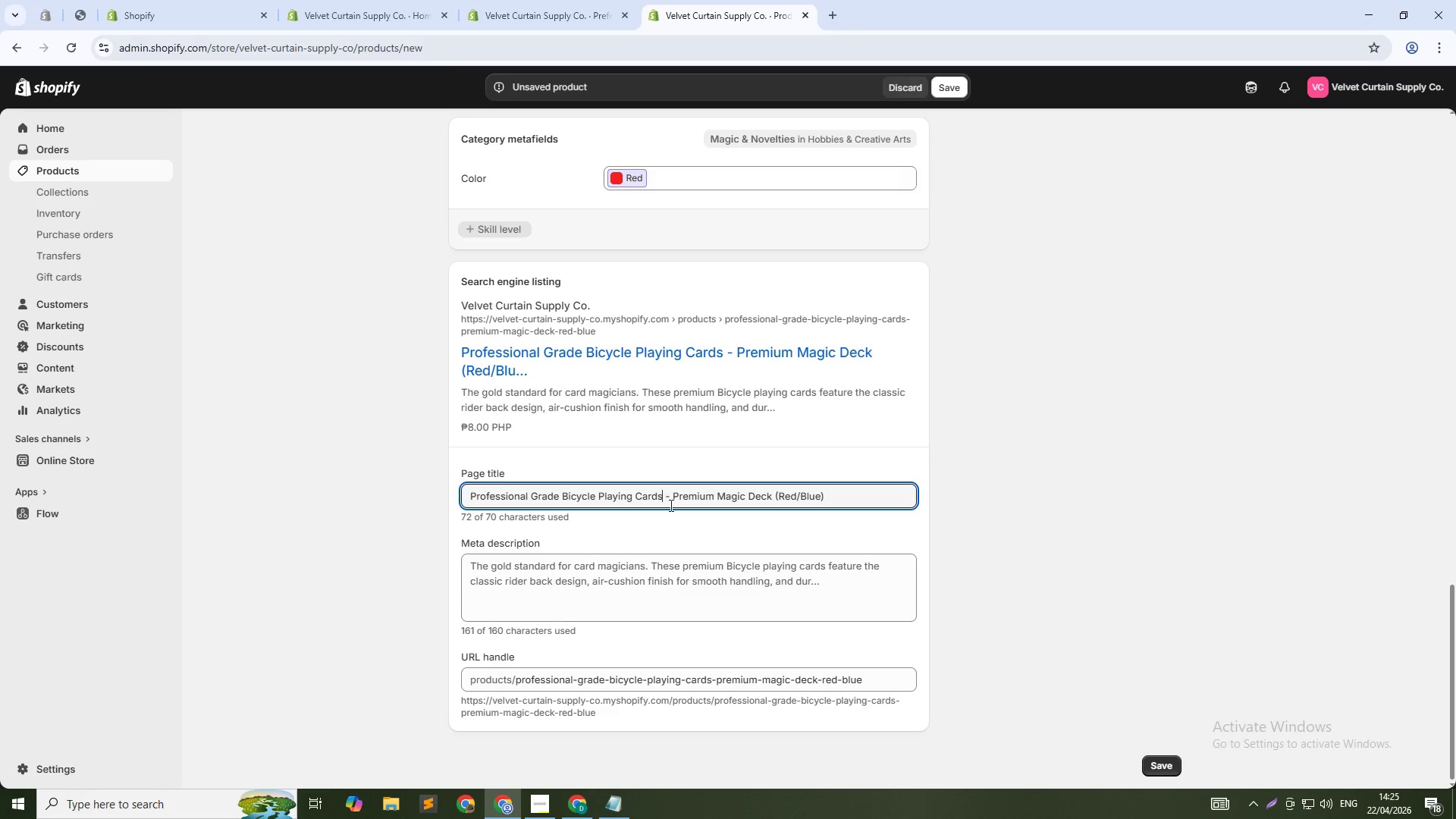 
key(Control+Shift+ArrowDown)
 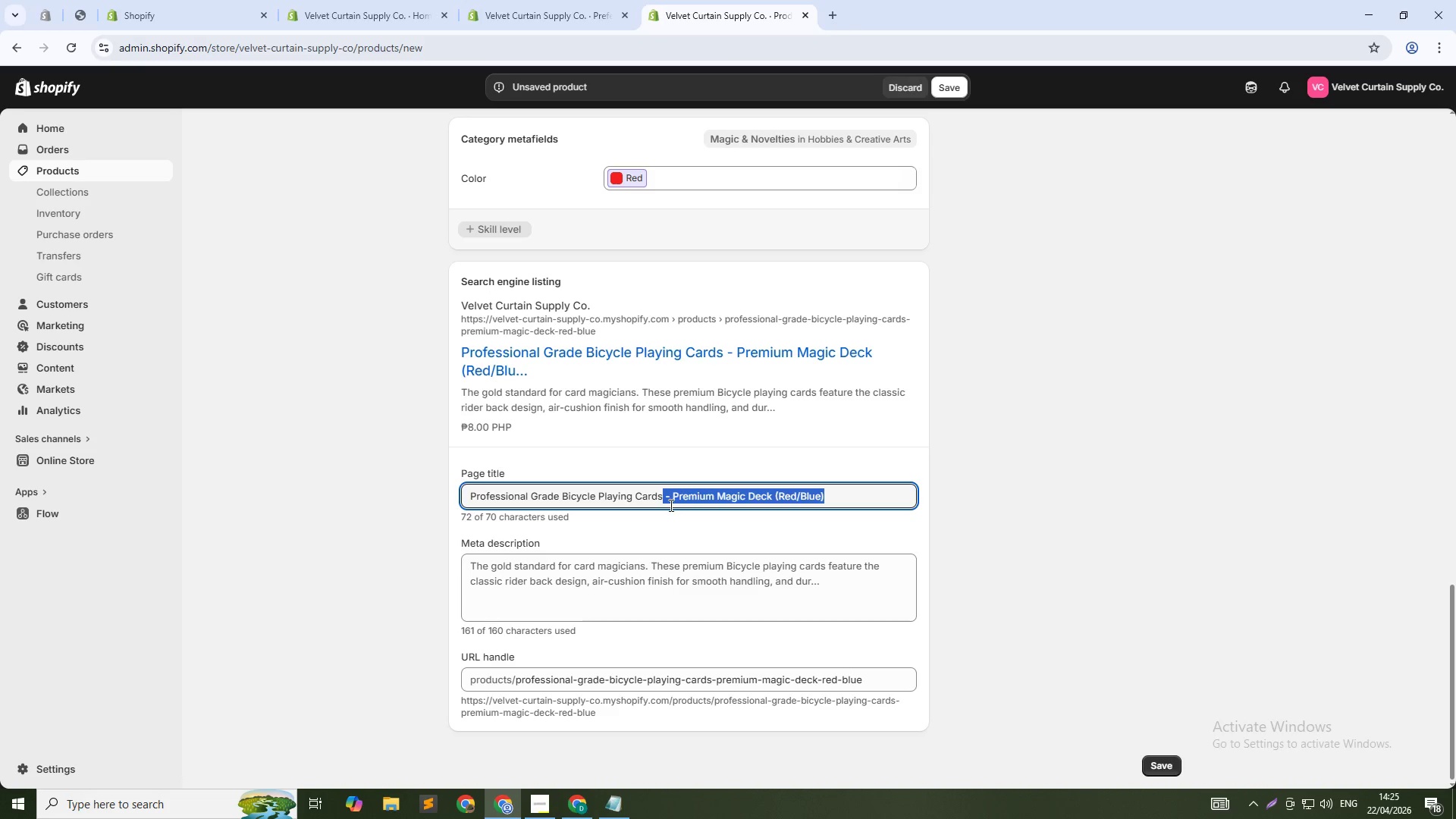 
key(Backspace)
 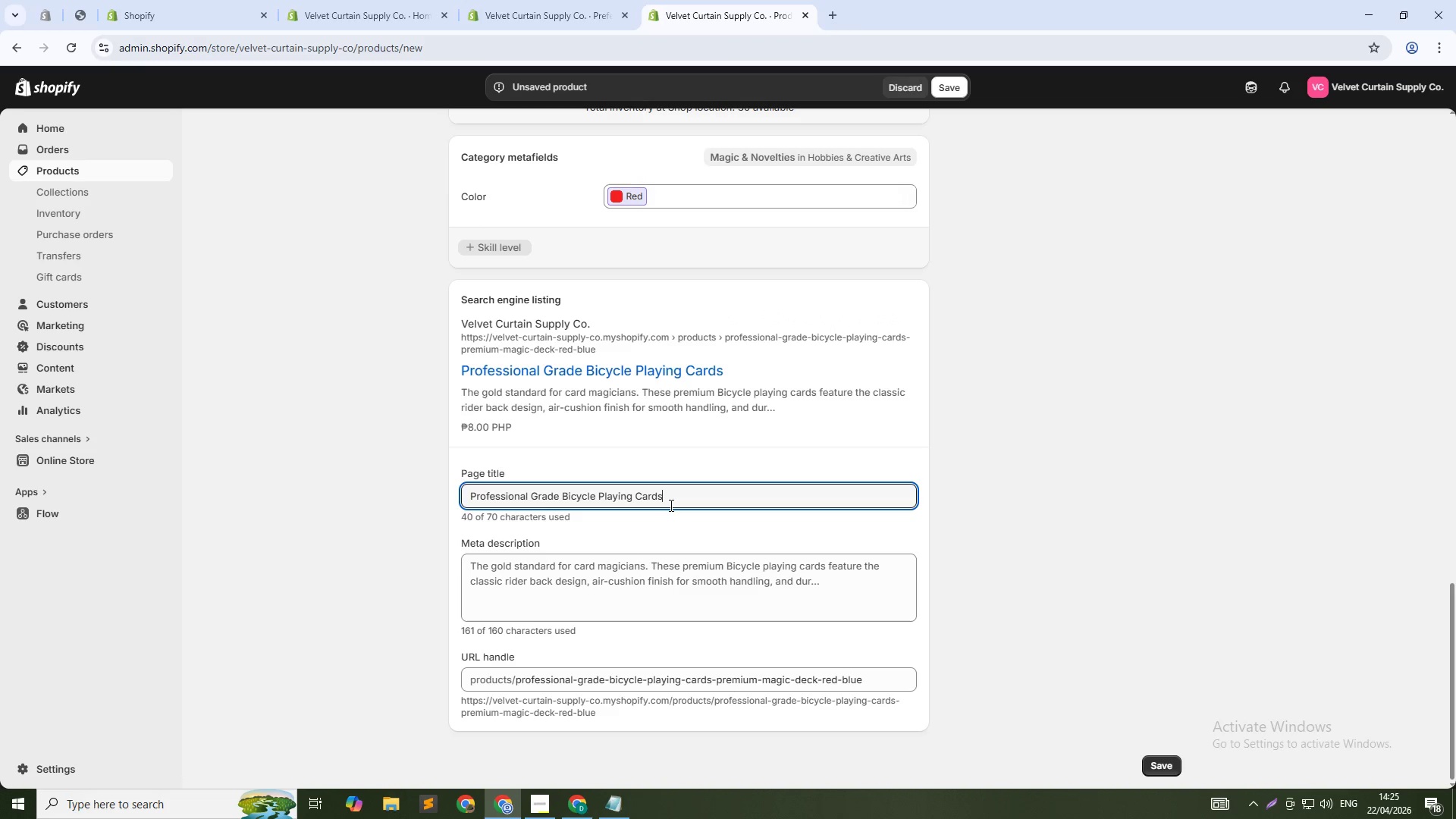 
key(Tab)
 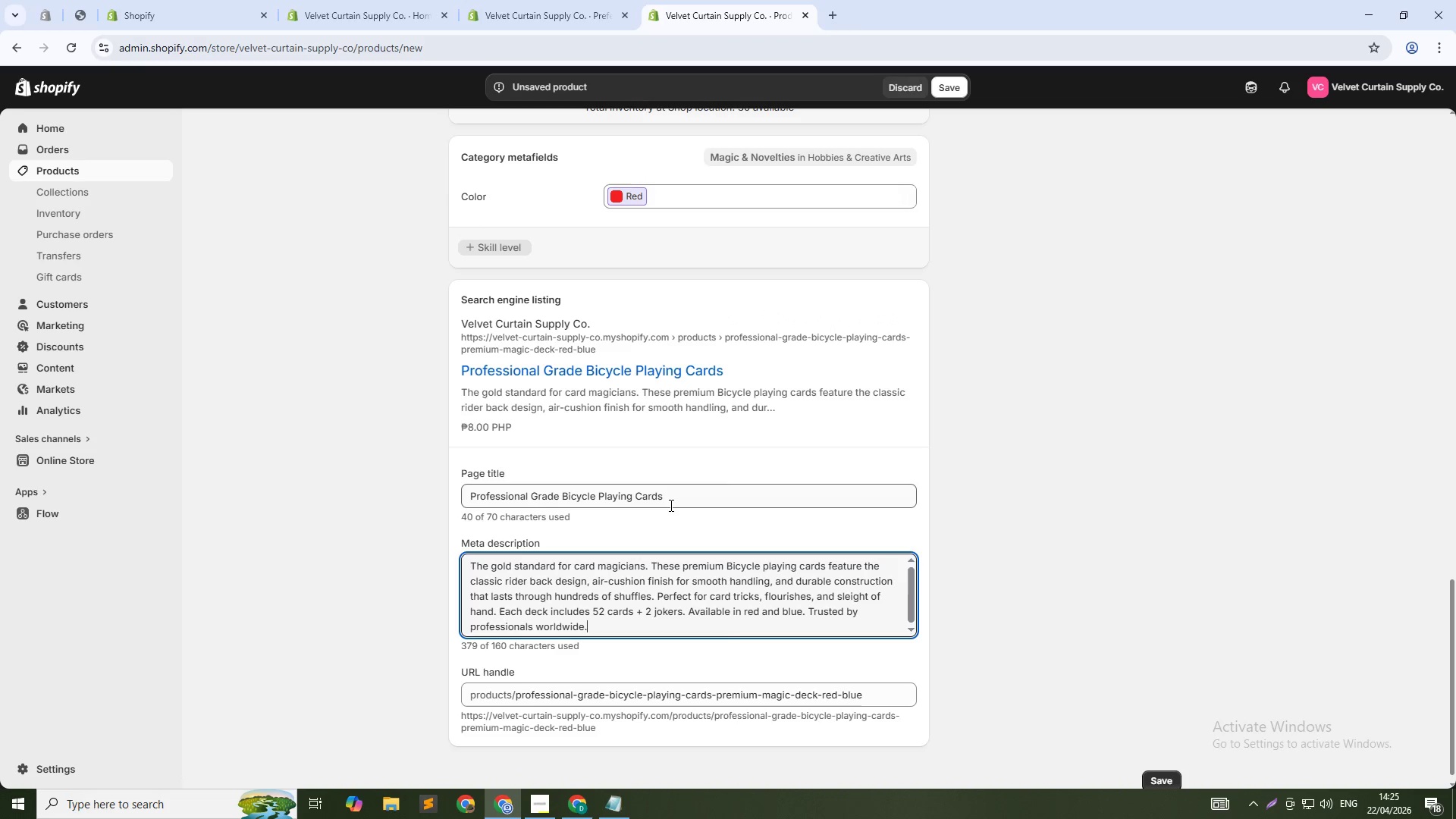 
key(Control+A)
 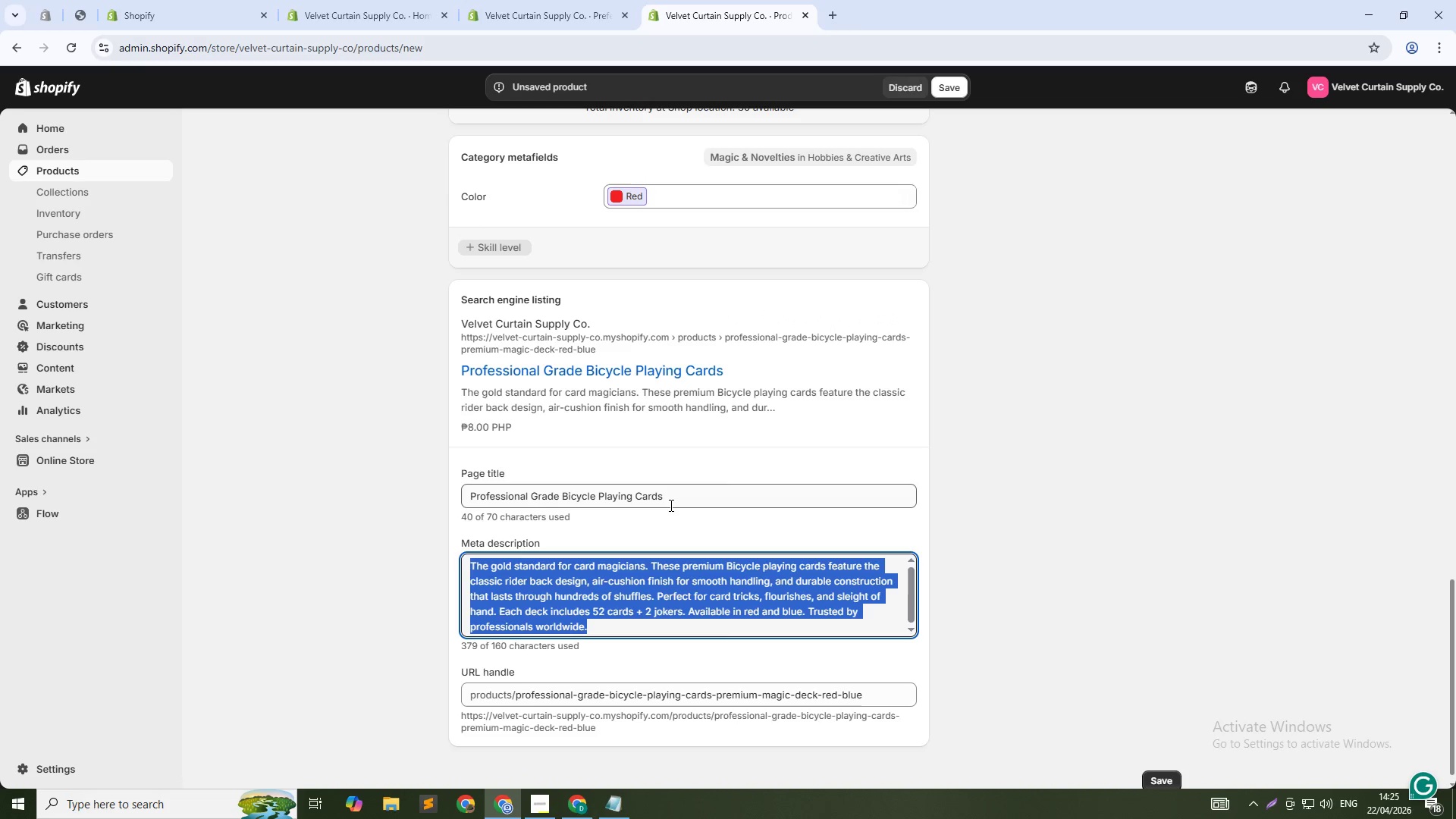 
type(Premium i)
key(Backspace)
type(Bicycle playing cards for magicians. Air-cushion finish, smooth handling. REd)
key(Backspace)
key(Backspace)
type(ed or blue. Perfect for card tricks and flourishes, )
key(Backspace)
key(Backspace)
type(. Shop now.)
 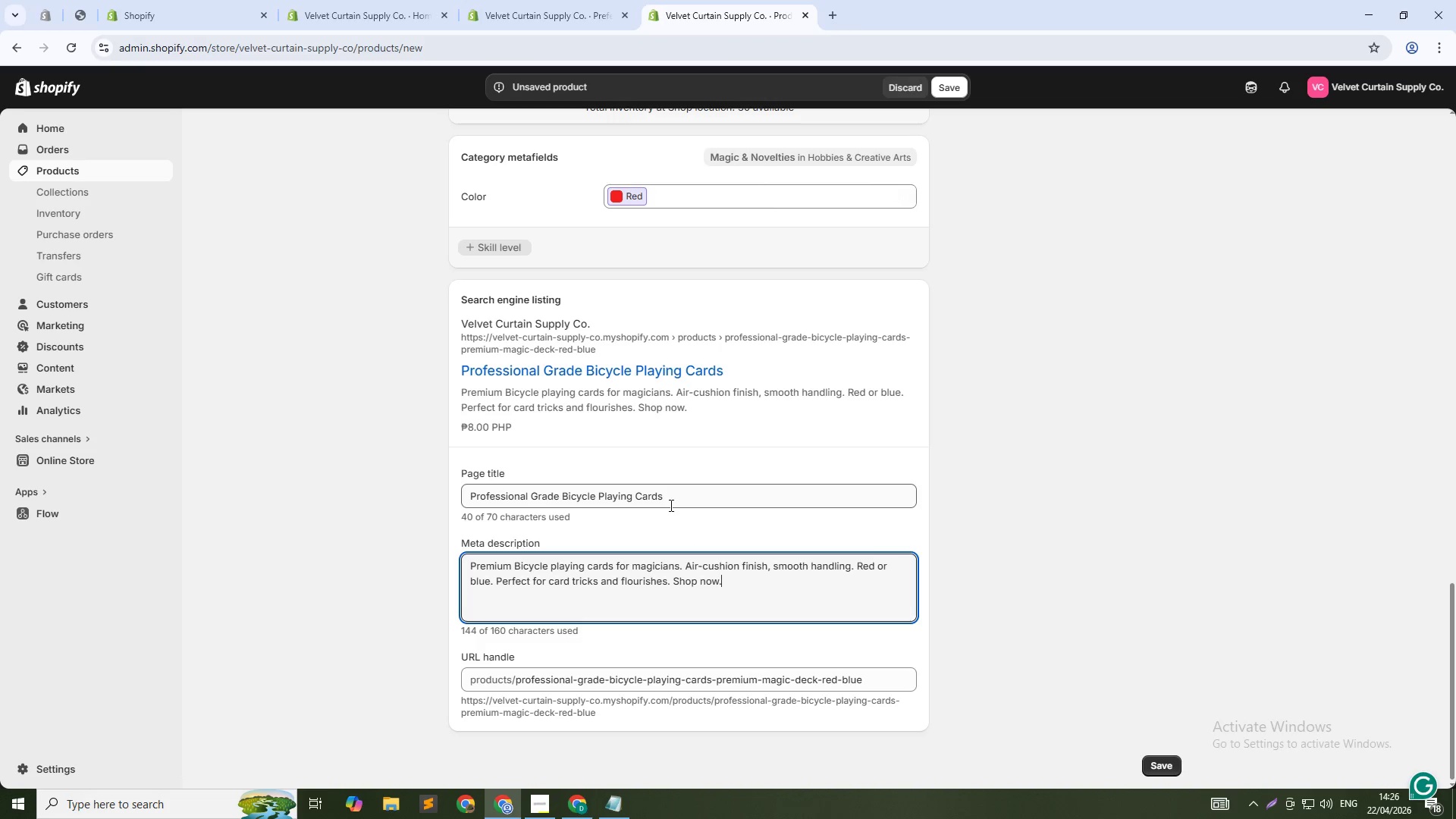 
scroll: coordinate [754, 451], scroll_direction: up, amount: 7.0
 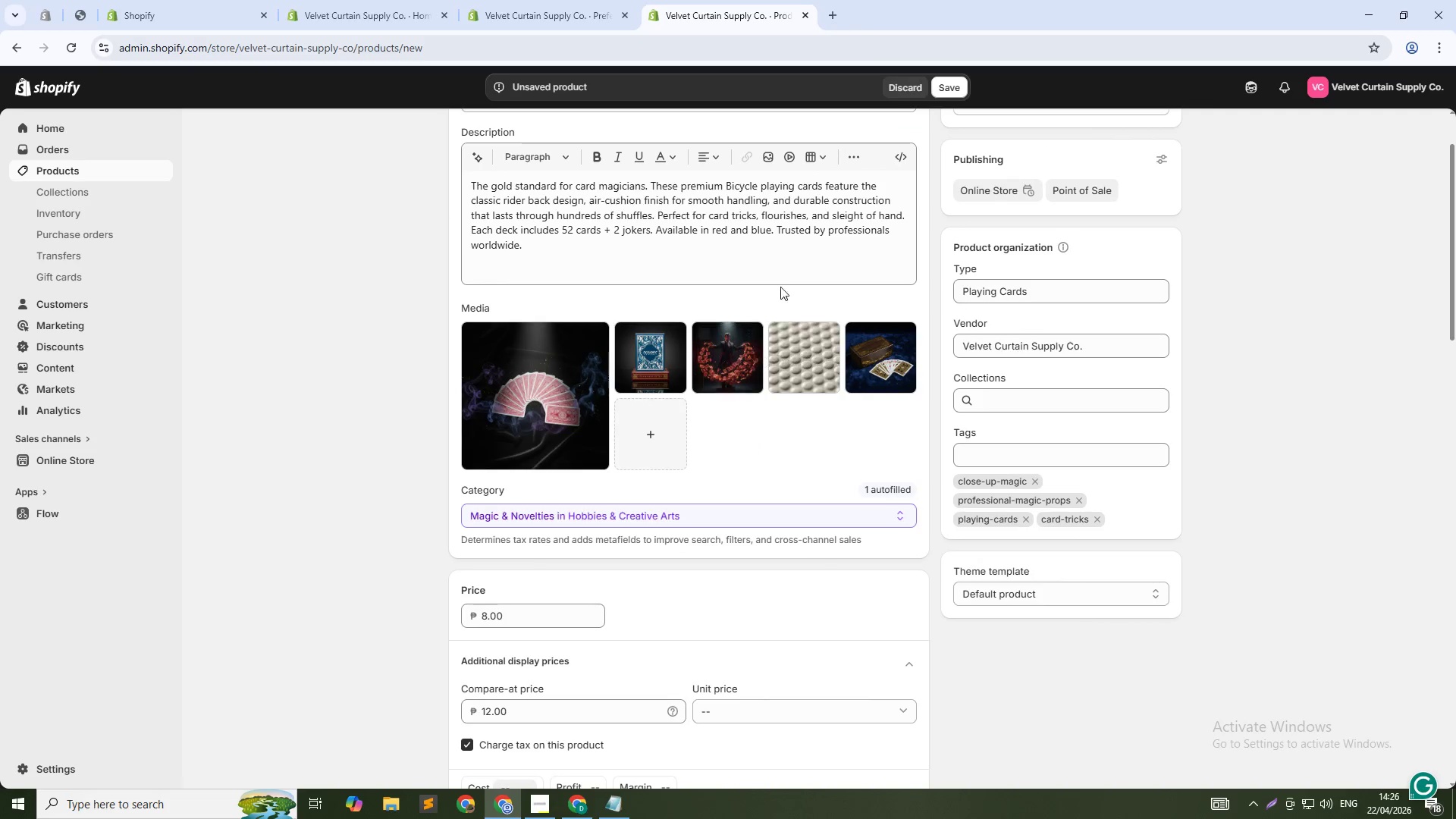 
left_click([949, 87])
 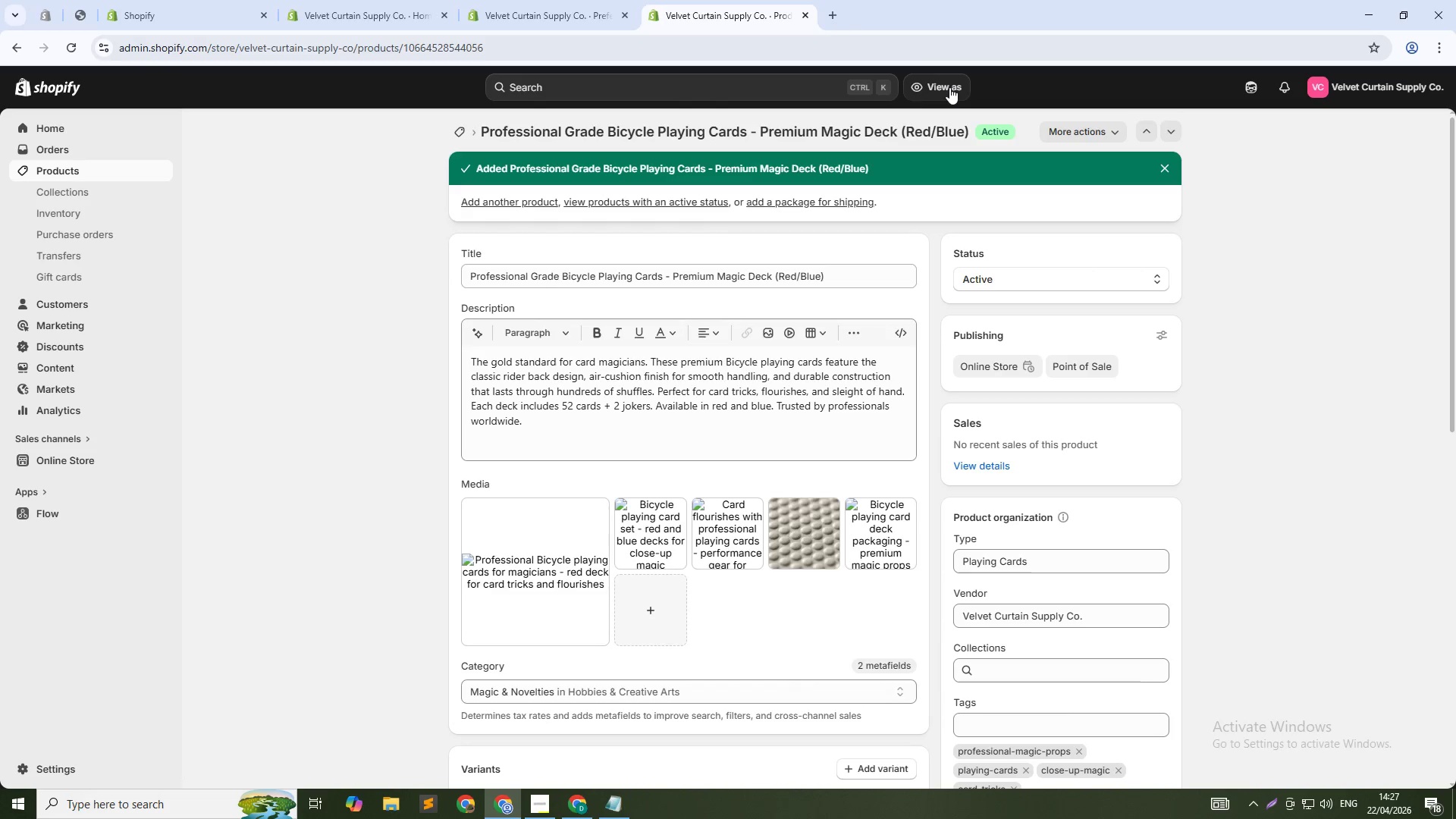 
wait(49.47)
 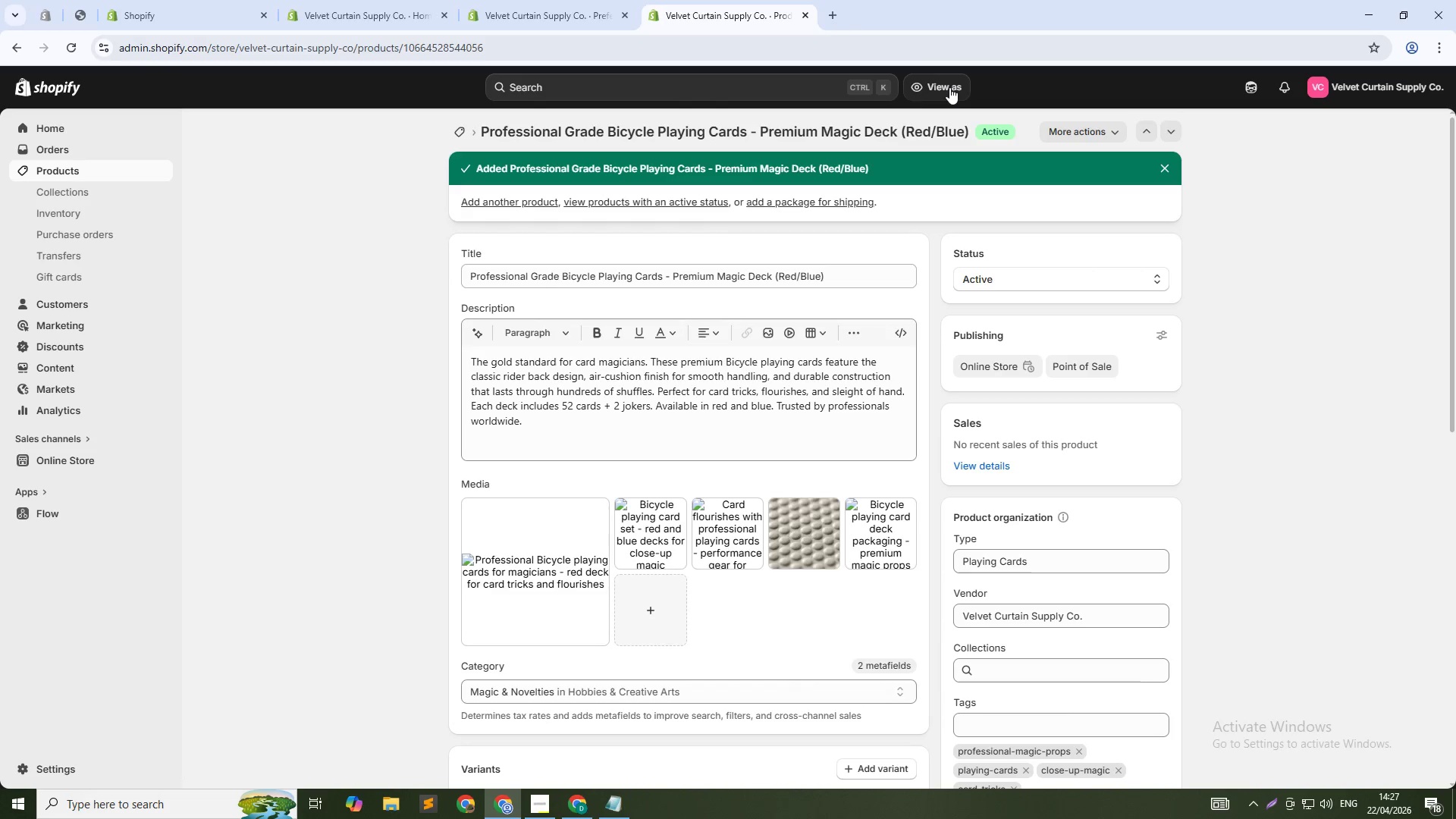 
left_click([460, 127])
 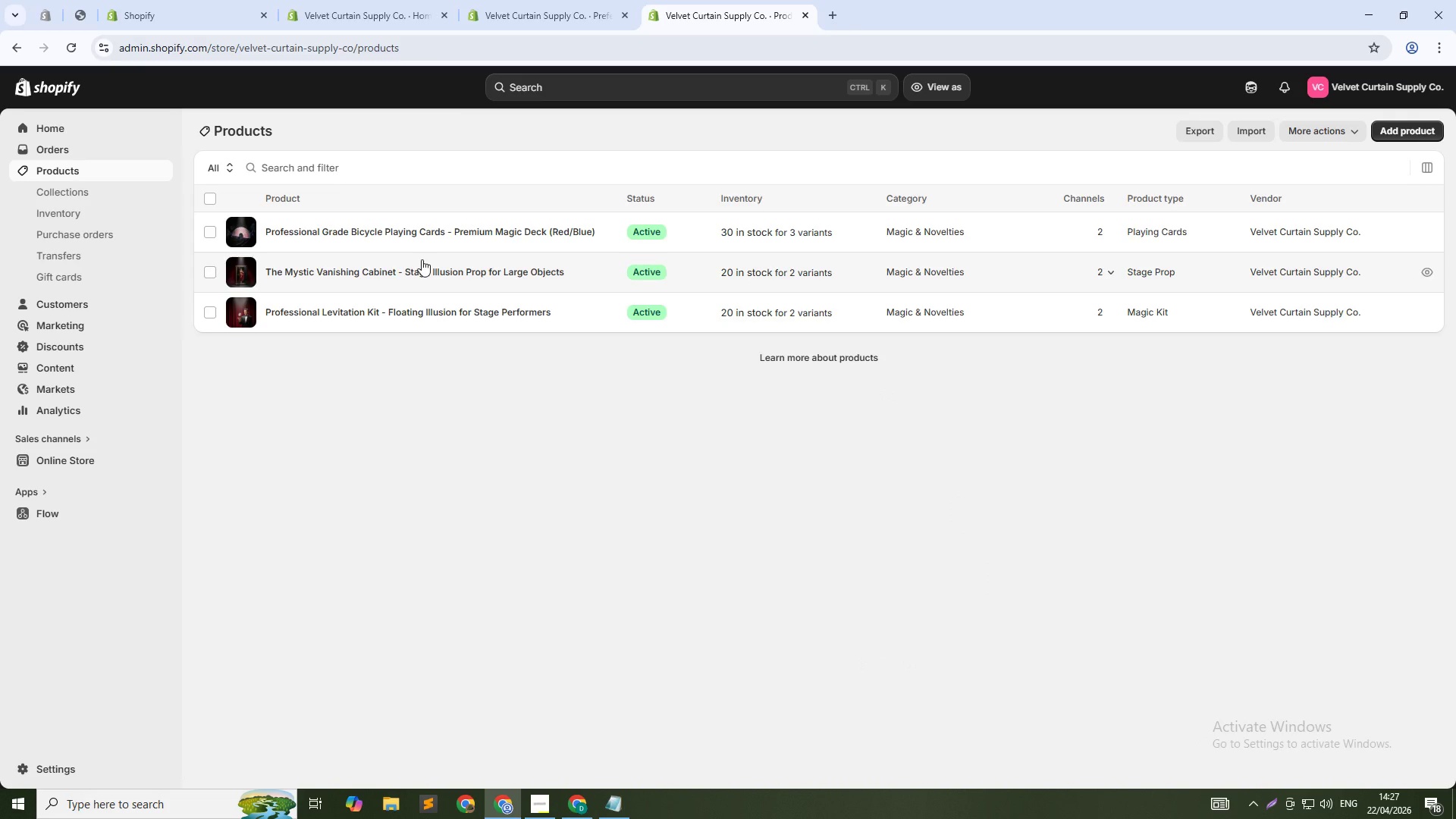 
wait(9.08)
 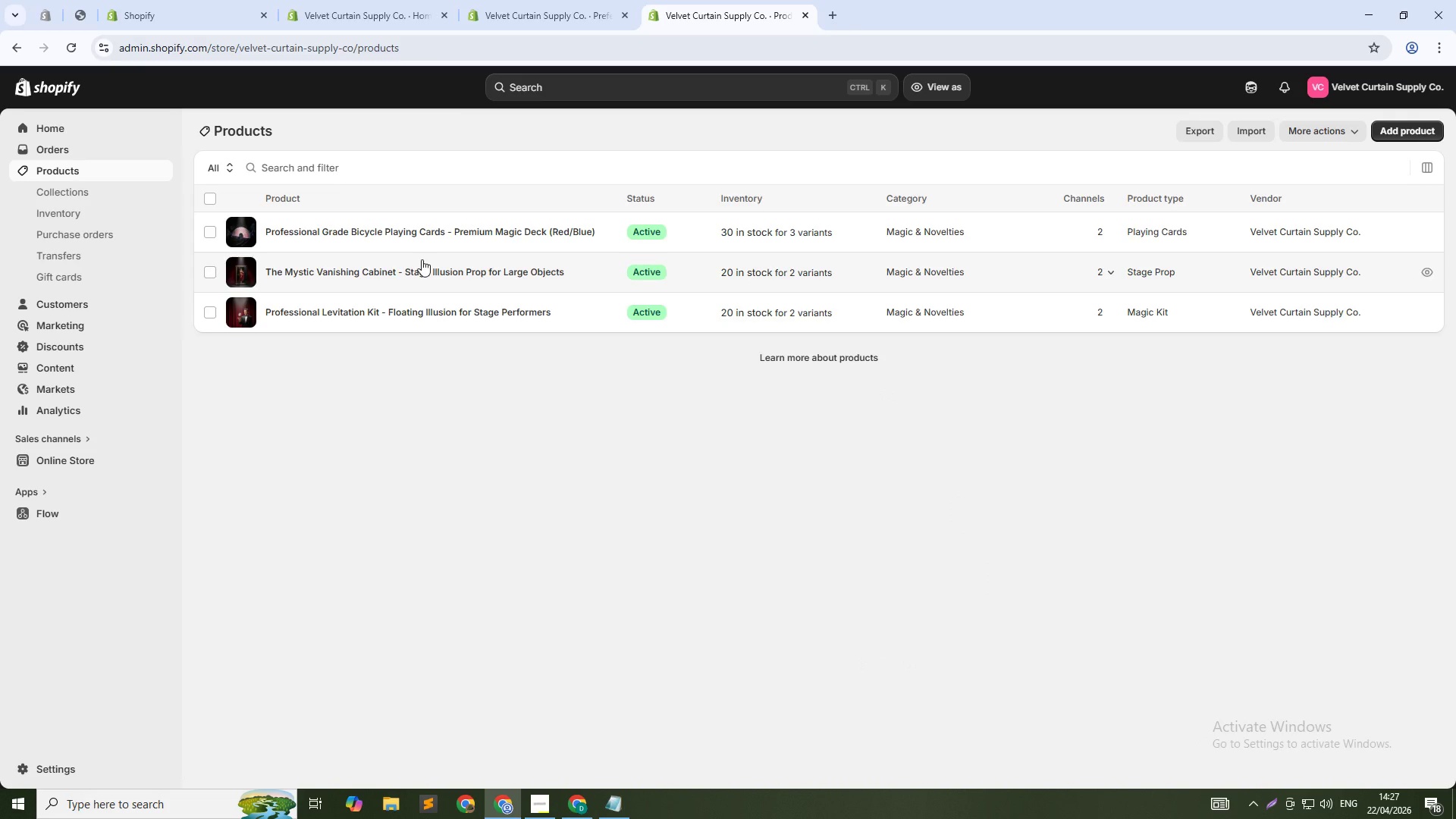 
left_click([795, 192])
 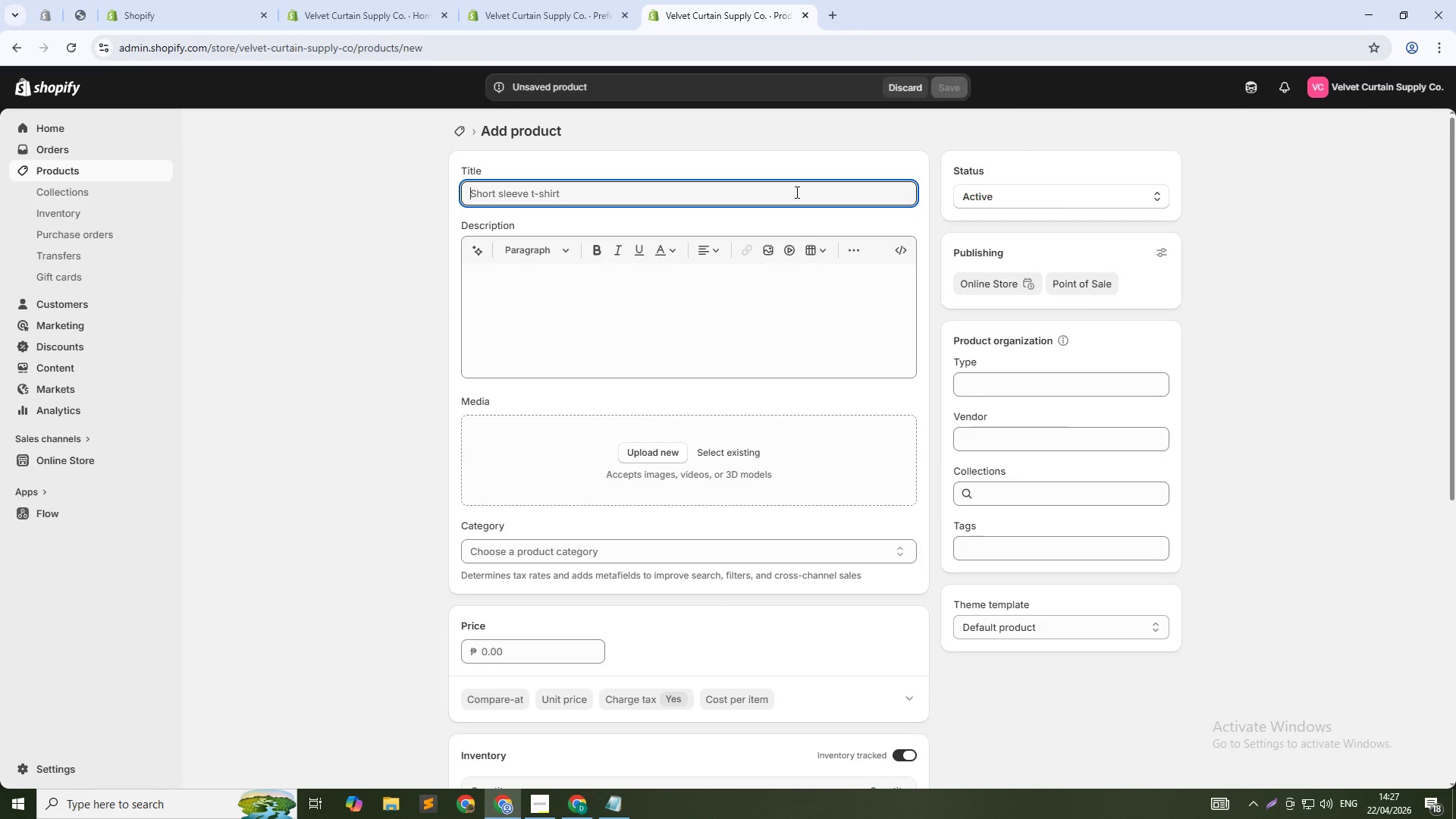 
type(Copper Coin Vanishing Set - Close-up Magic Kit for Strr)
key(Backspace)
type(eet Performers)
 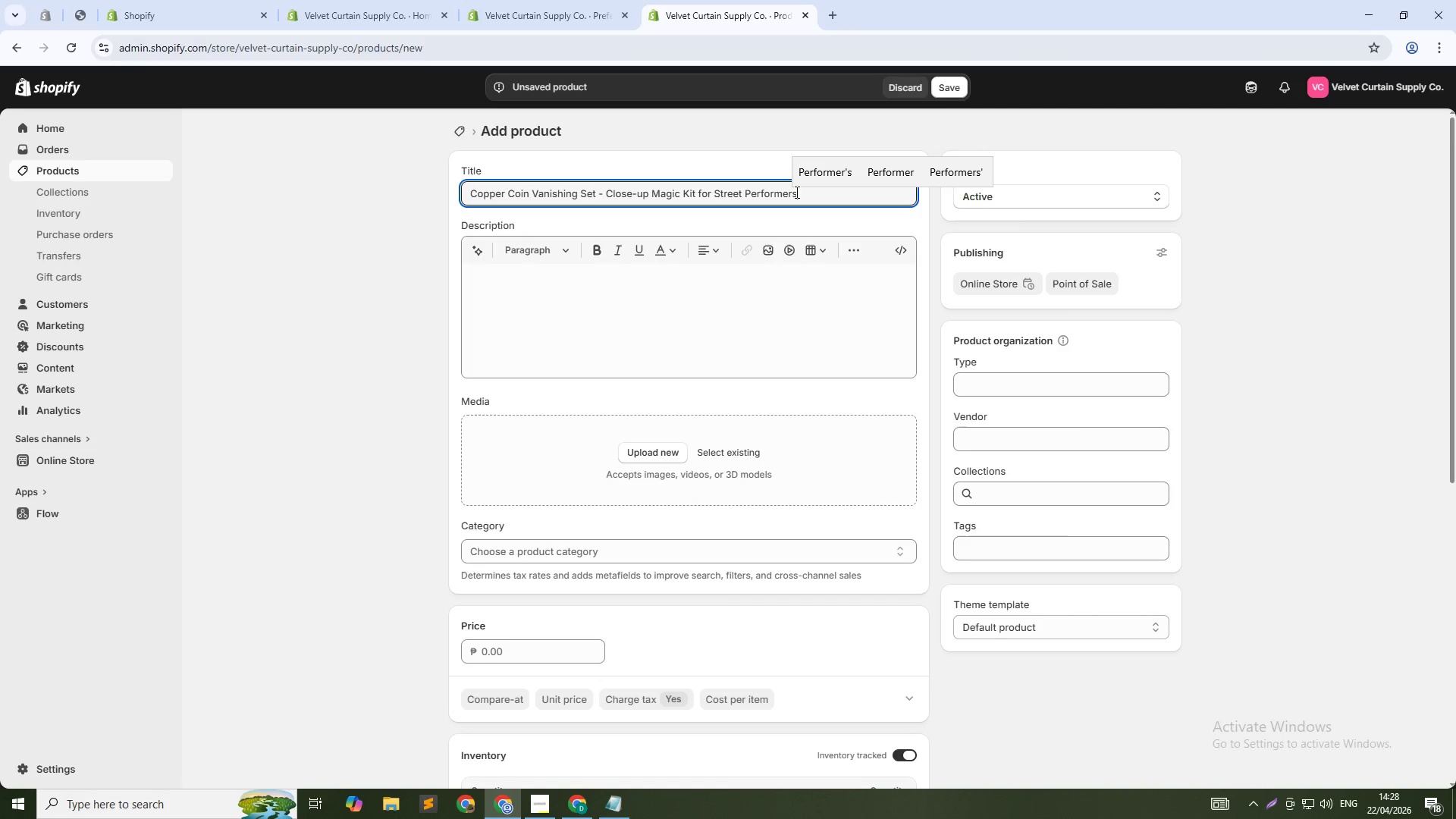 
left_click([721, 309])
 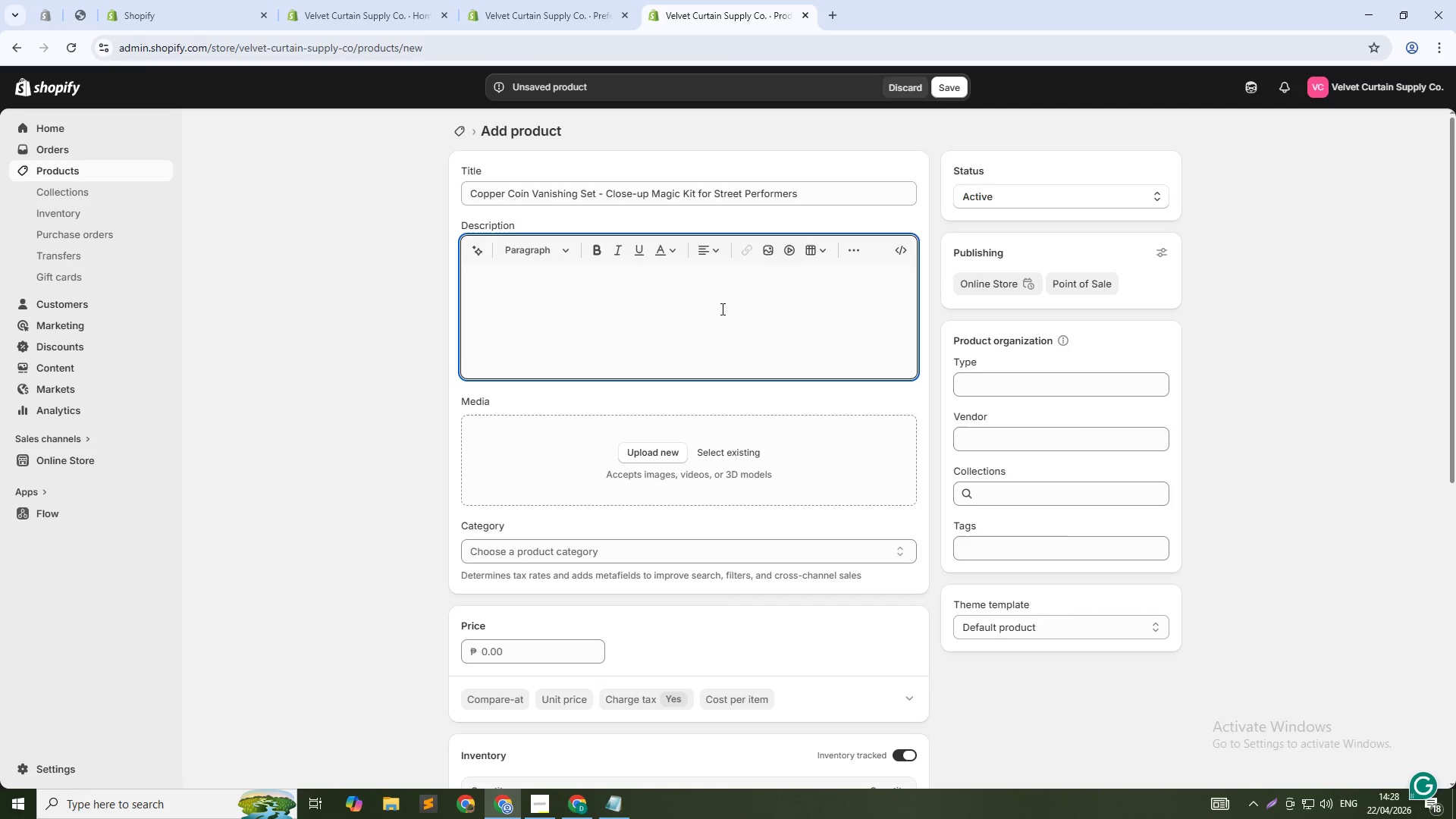 
type(The most convincing coin vanish)
 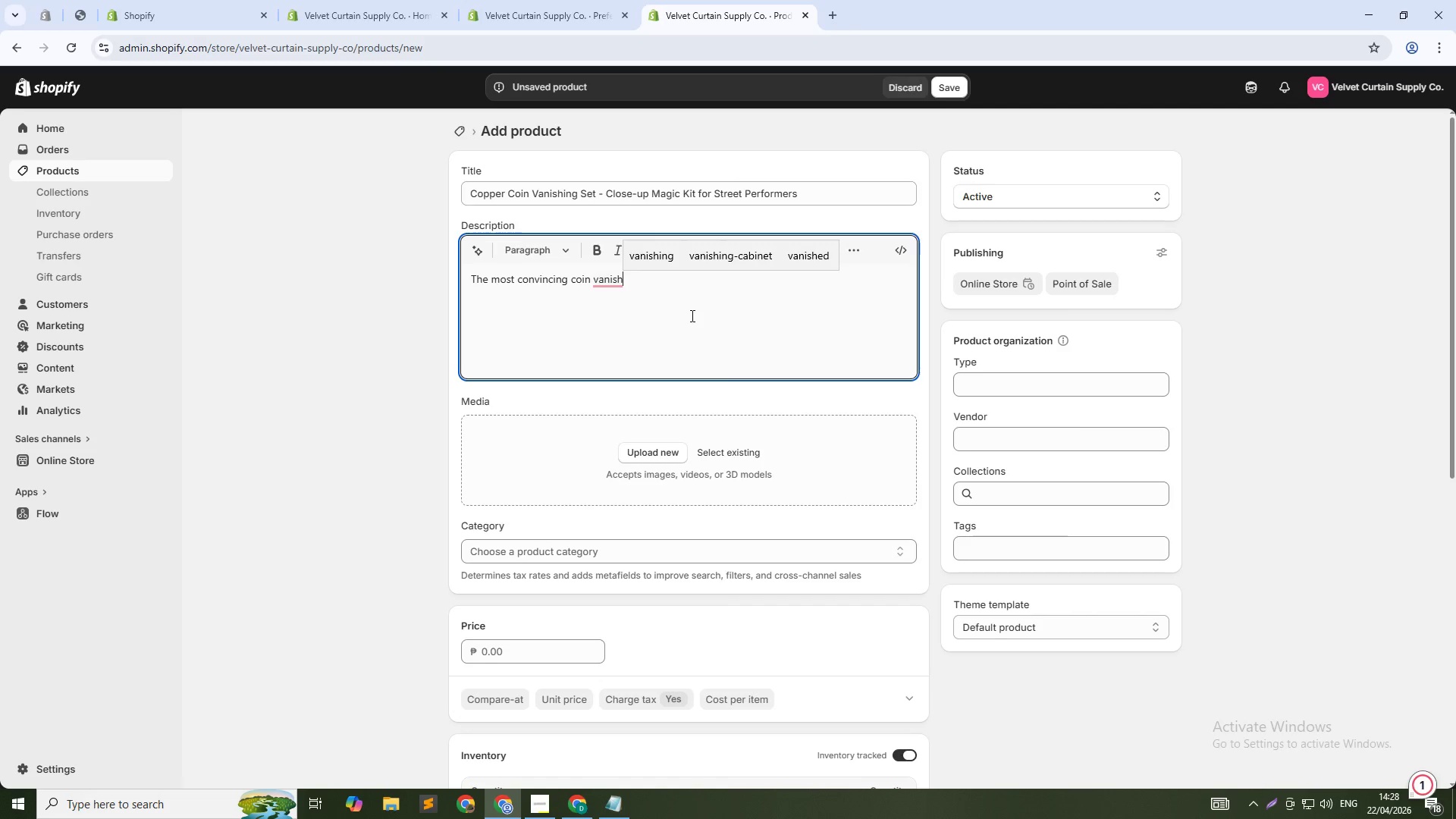 
wait(15.62)
 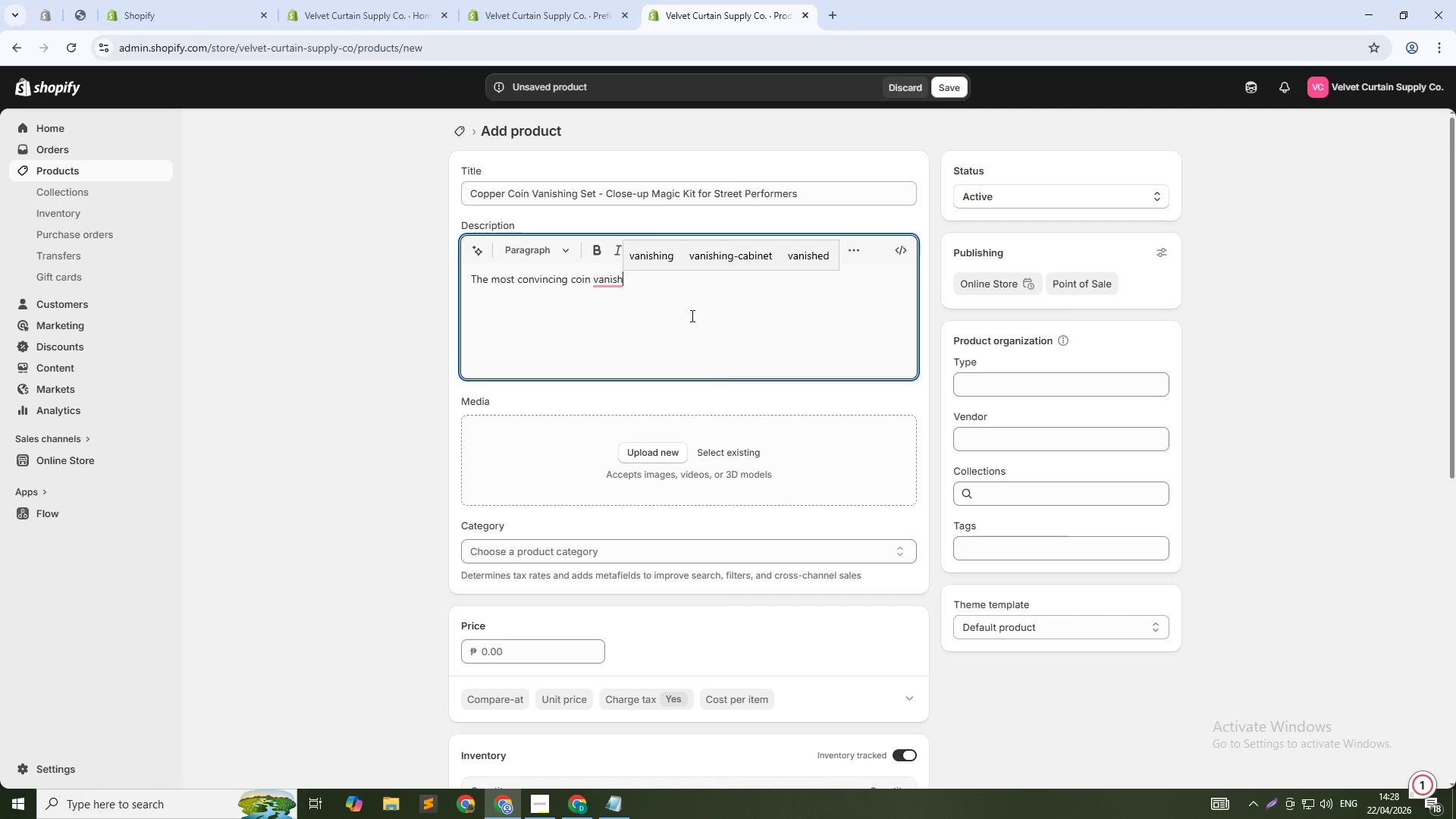 
type( you'll ever perform. This set includes 3 copper-colored coins, a matching shell gimmick, and a precision-machined magnet. The coins appear, dis)
 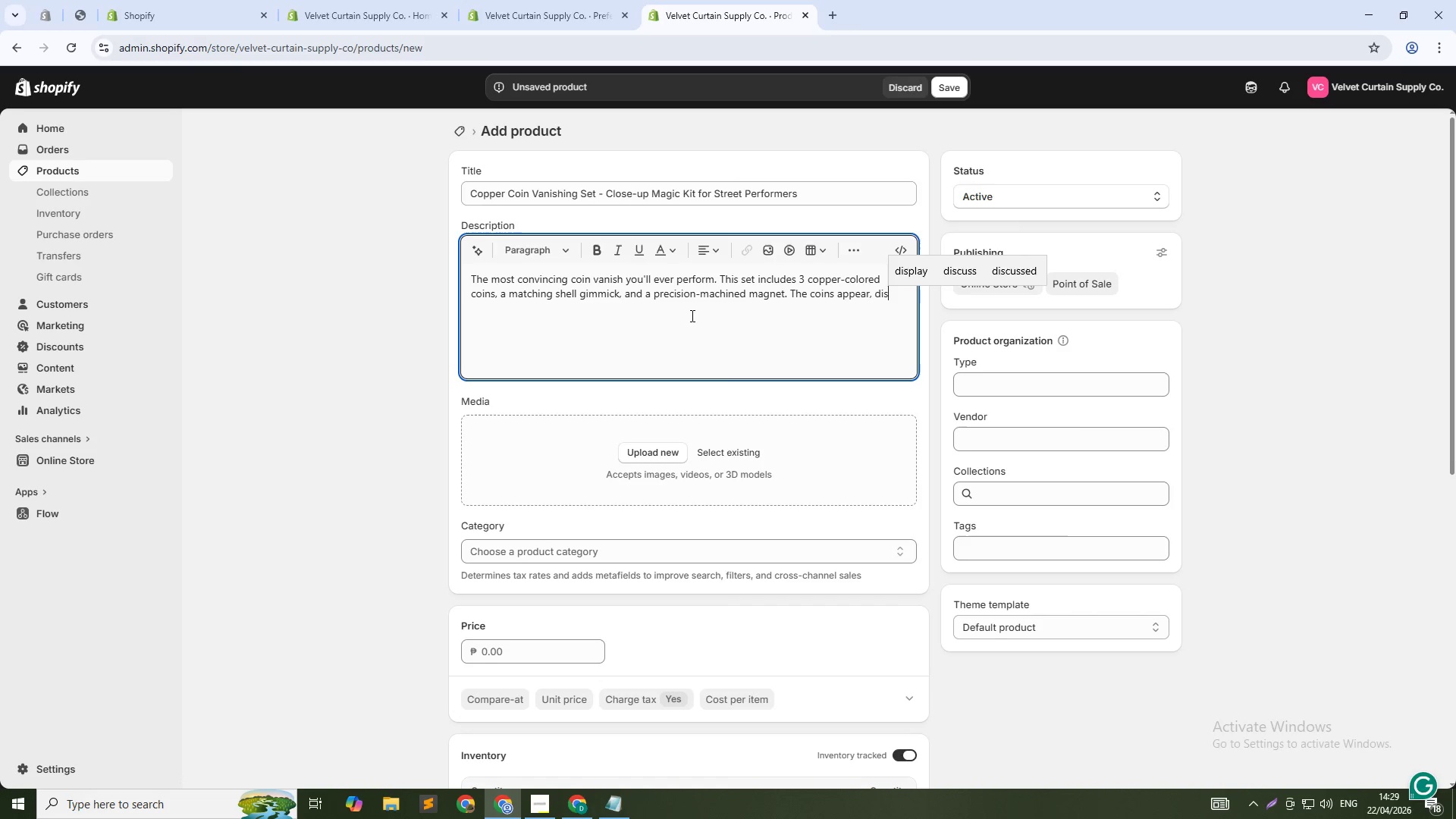 
type(appear, and reappear in your spectator's hands. No sleeves, no palming - works in short sleeves, no palming)
key(Backspace)
key(Backspace)
key(Backspace)
key(Backspace)
key(Backspace)
 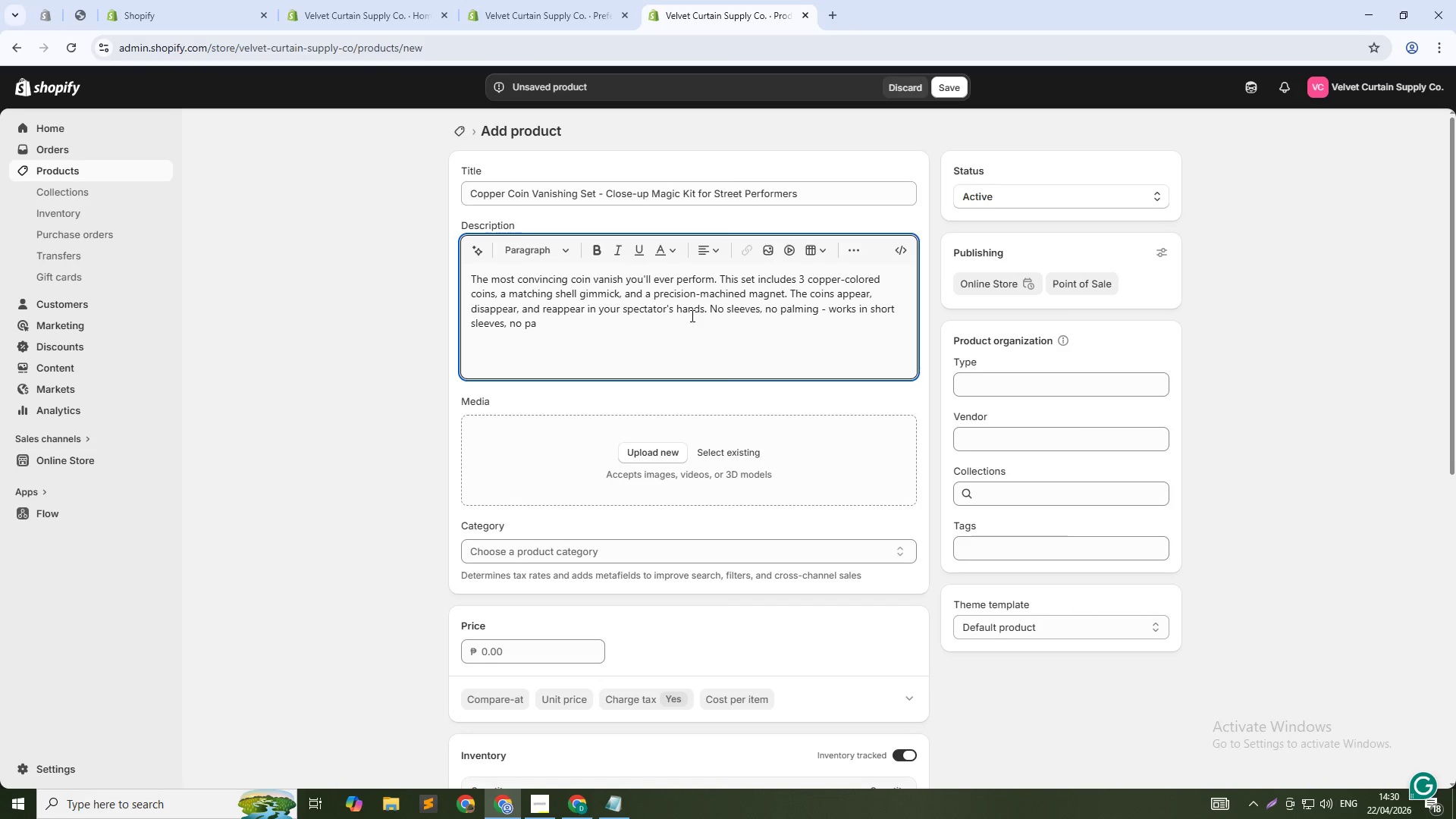 
wait(21.53)
 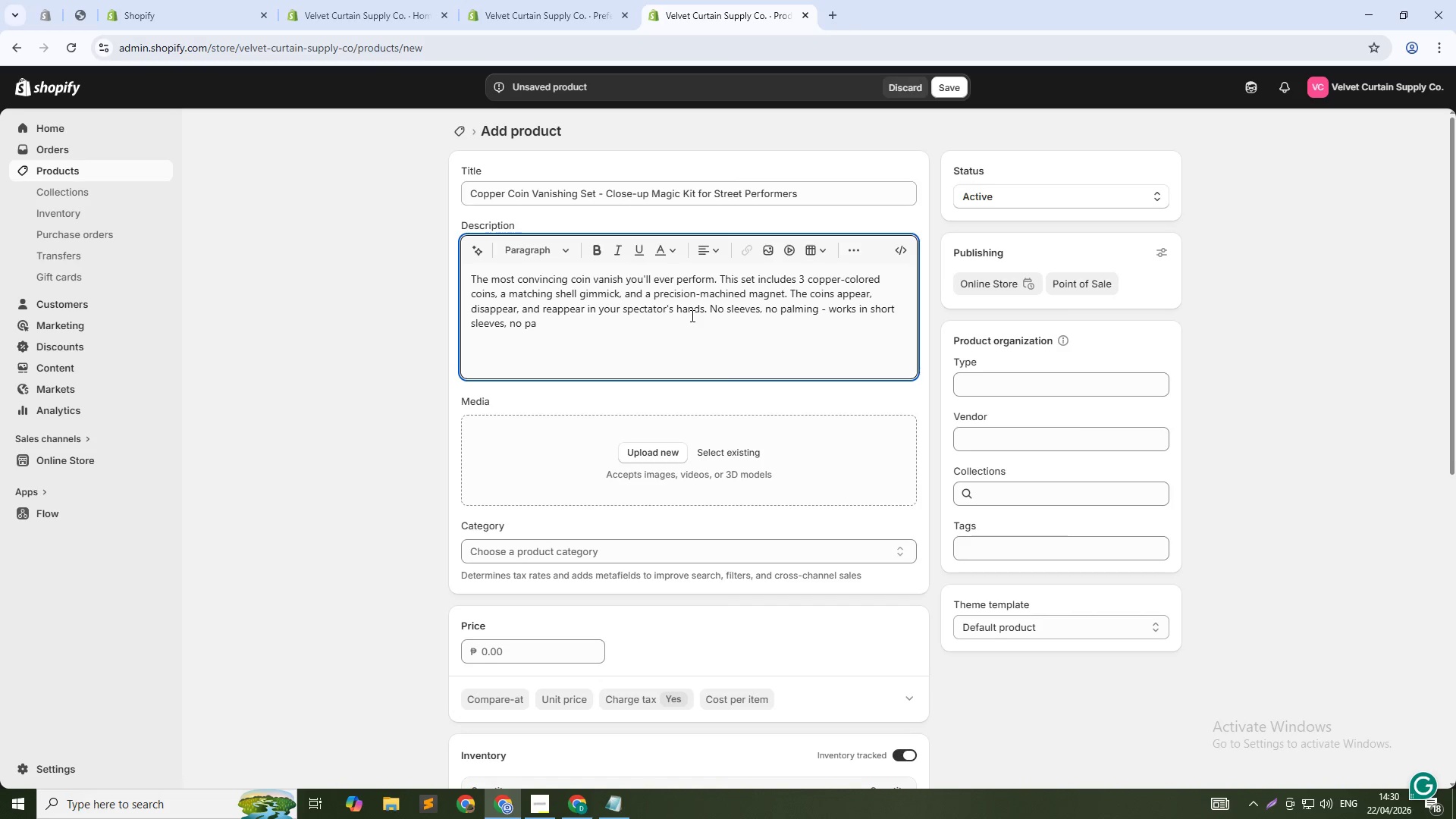 
hold_key(key=Backspace, duration=0.48)
 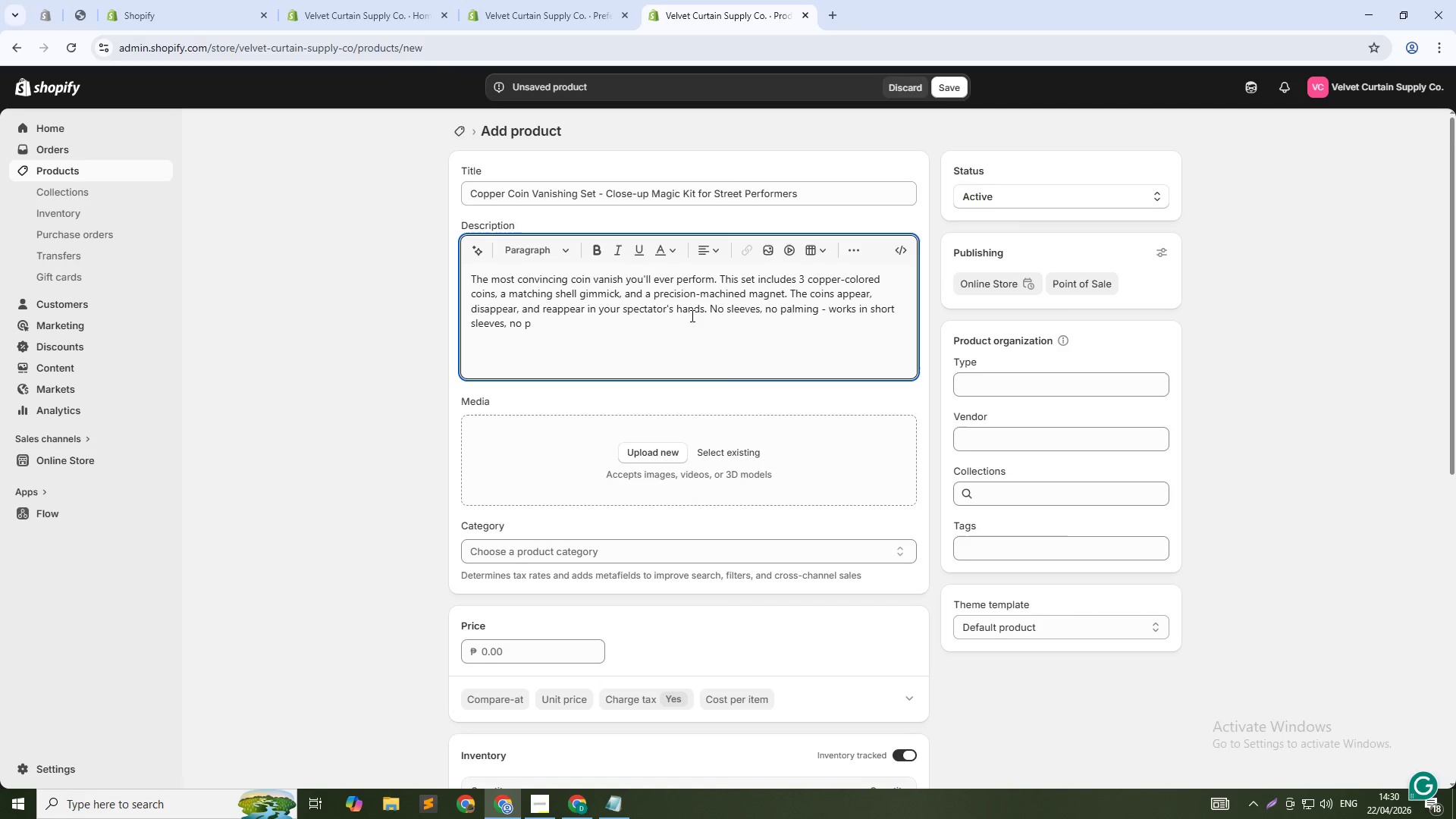 
key(Backspace)
key(Backspace)
key(Backspace)
key(Backspace)
key(Backspace)
key(Backspace)
type(. Includes online tutorial with 15 routines. Perfect for street magicians, restaurant performers, and close-up artists.)
 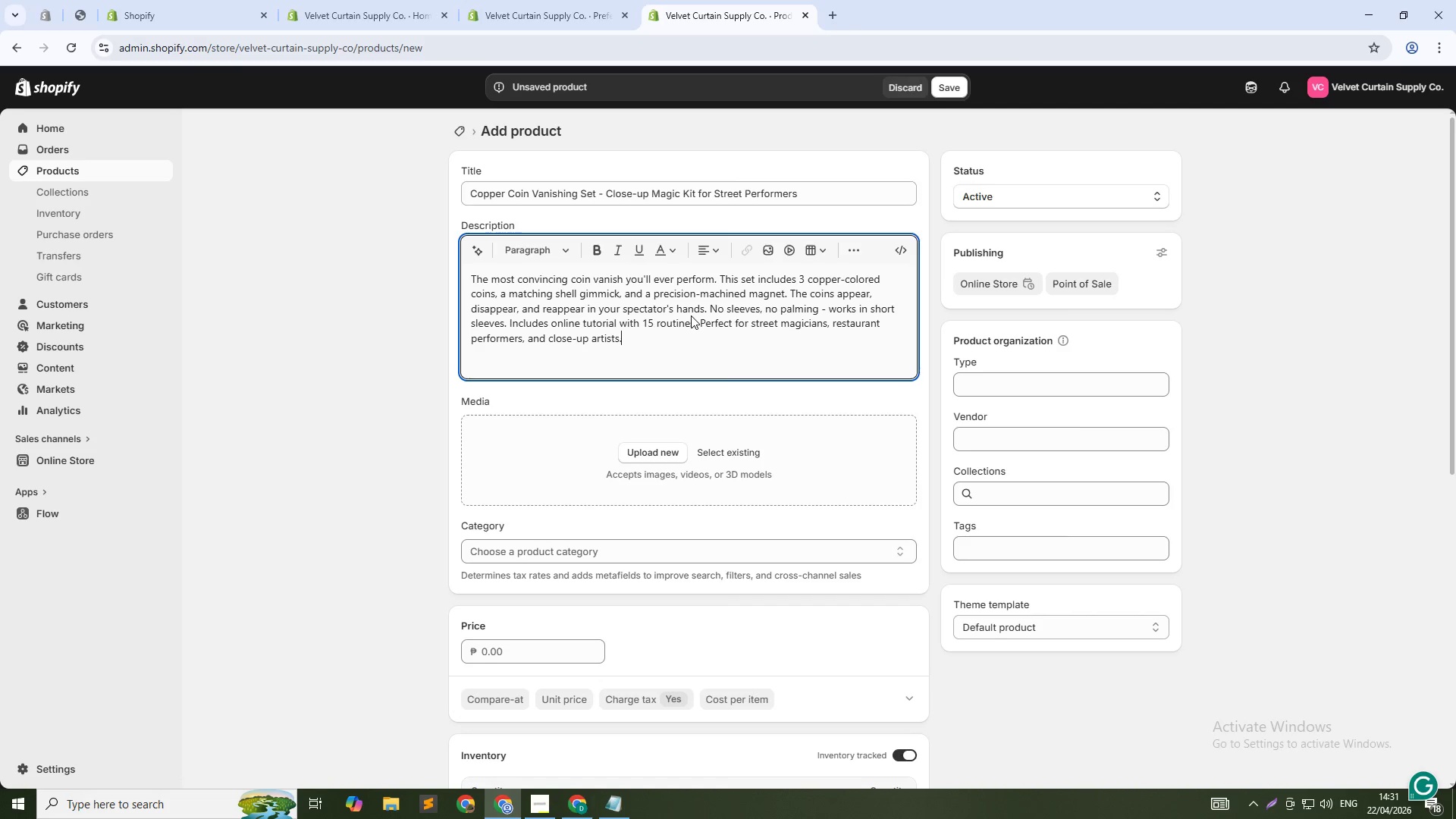 
wait(6.44)
 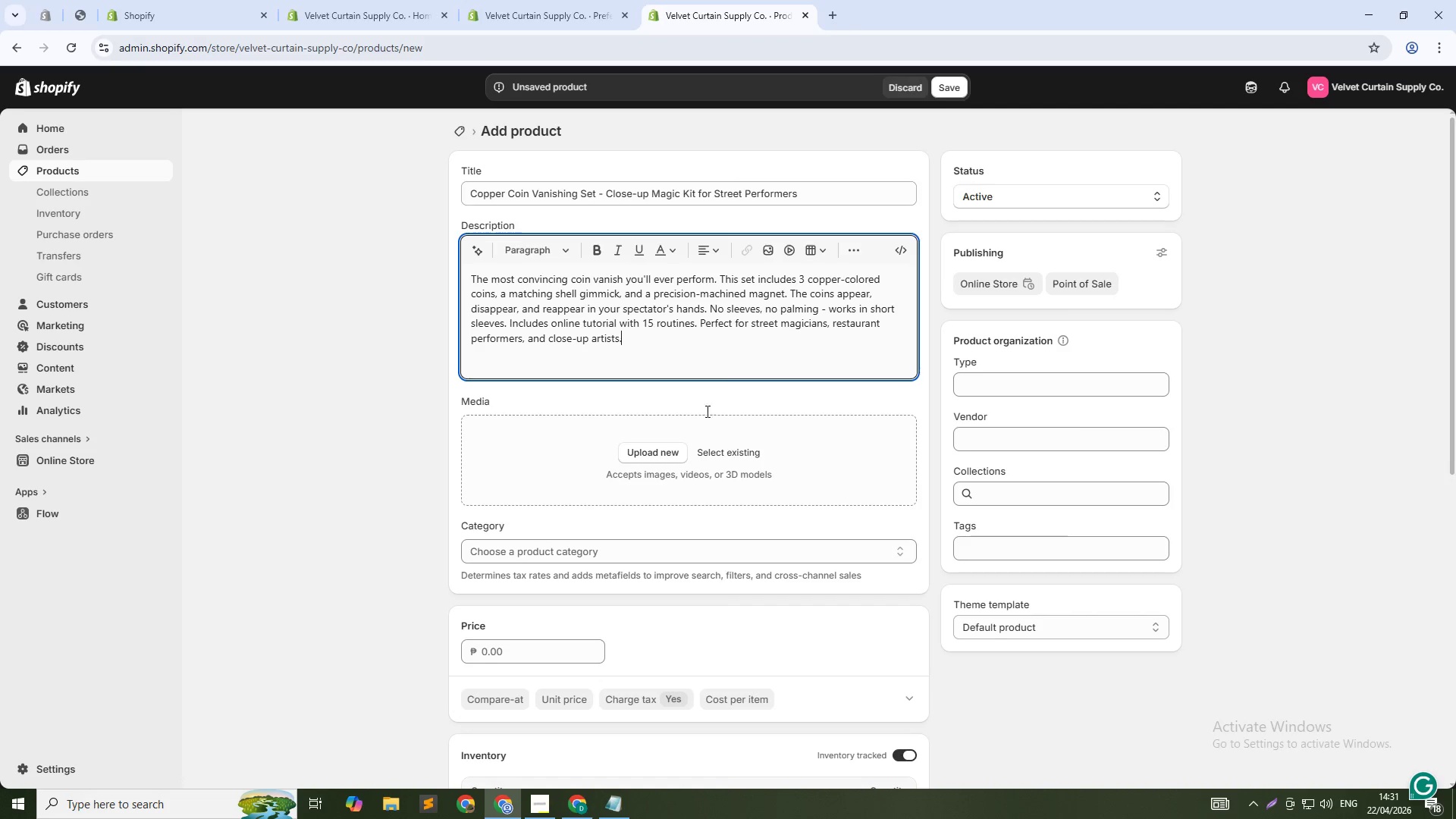 
left_click([508, 651])
 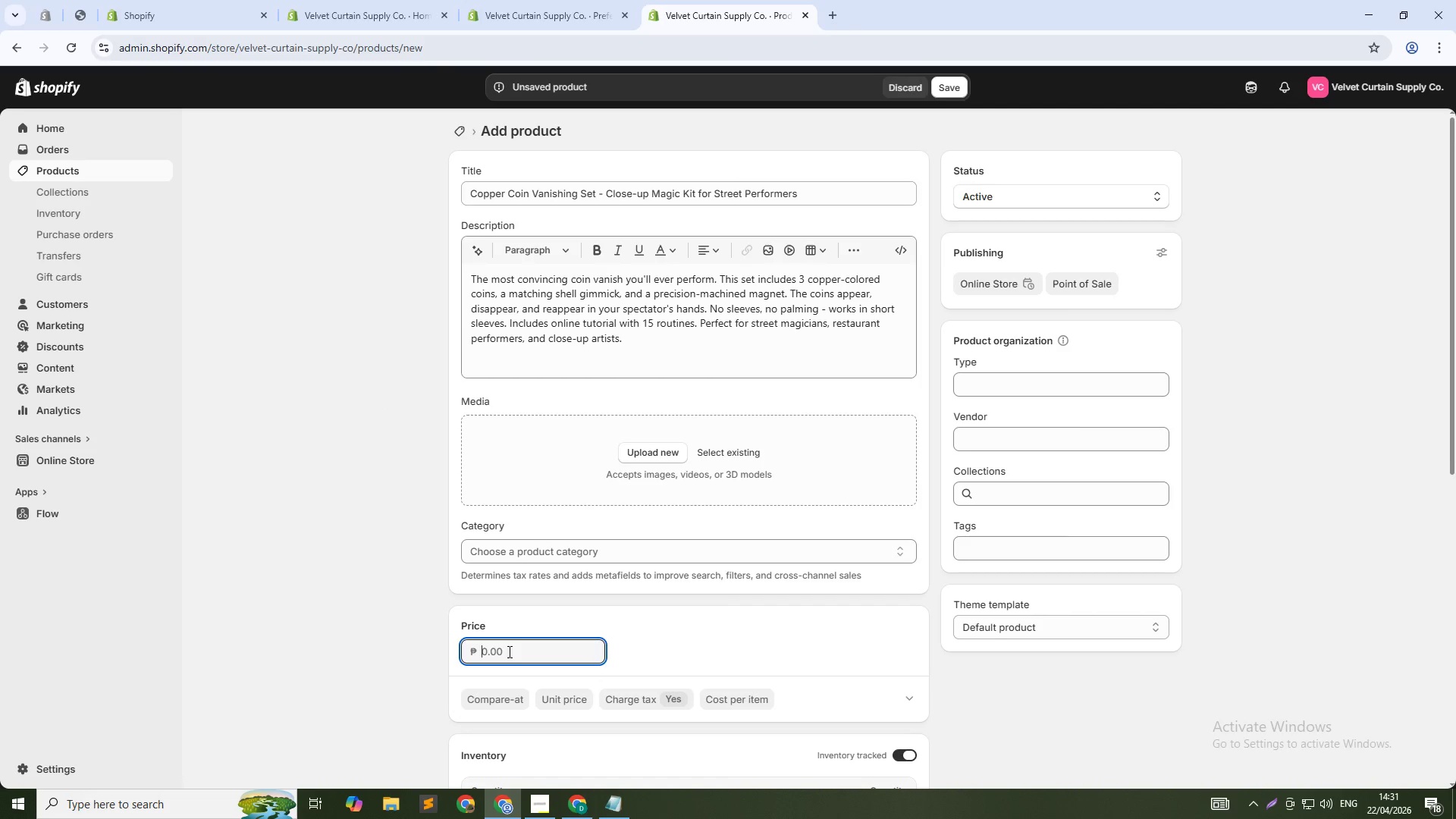 
type(34)
 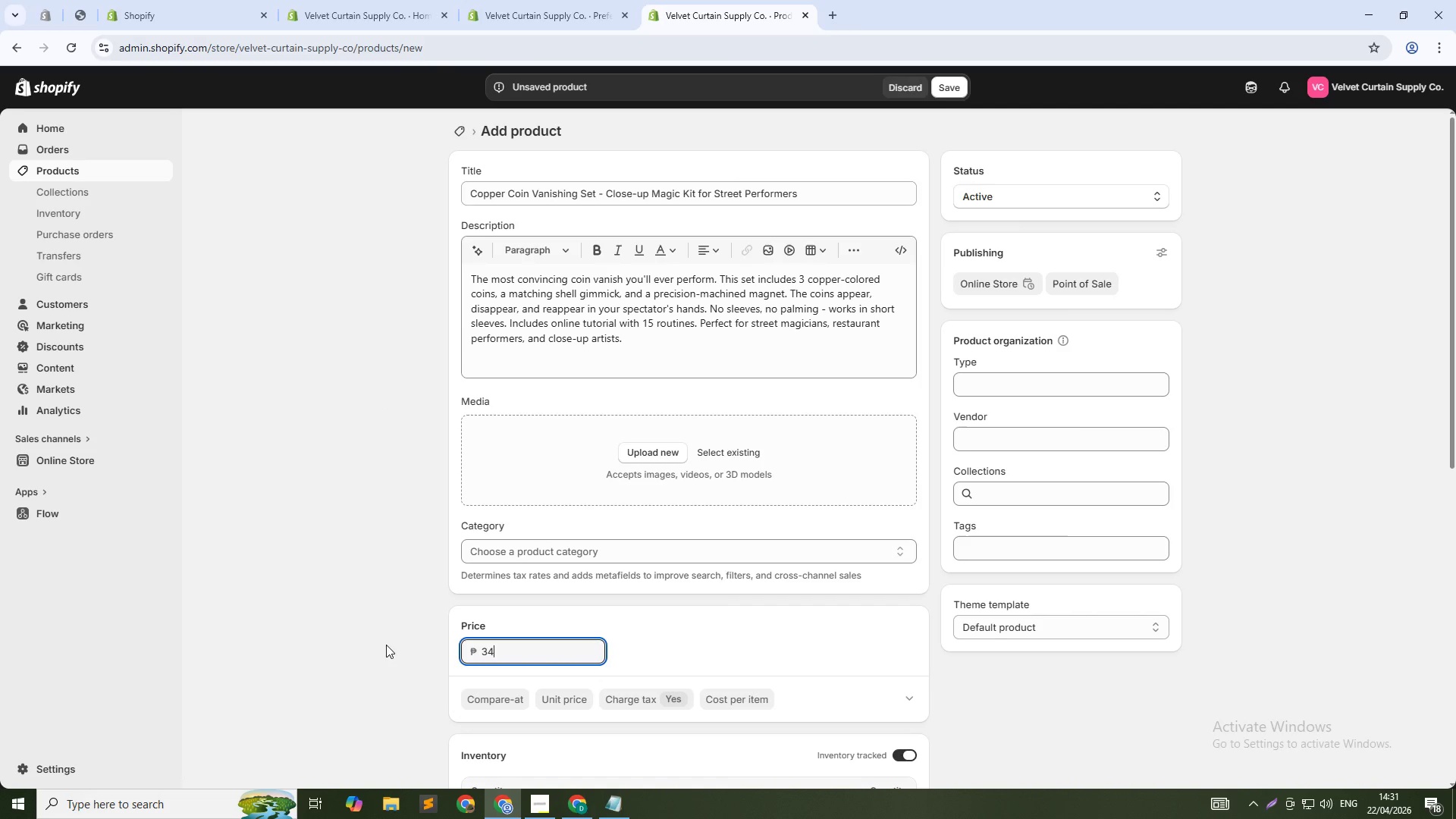 
left_click([386, 645])
 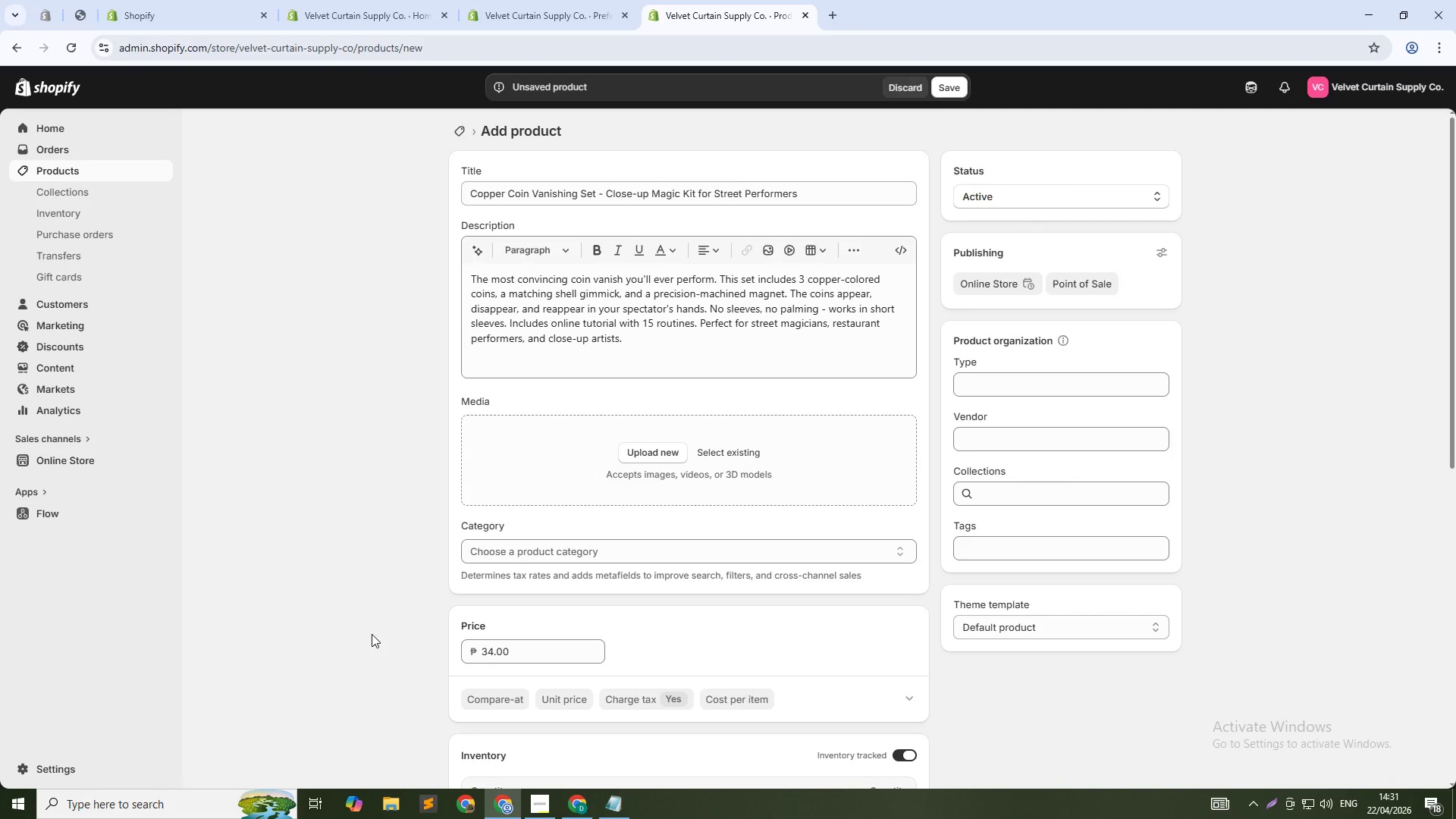 
scroll: coordinate [375, 634], scroll_direction: down, amount: 1.0
 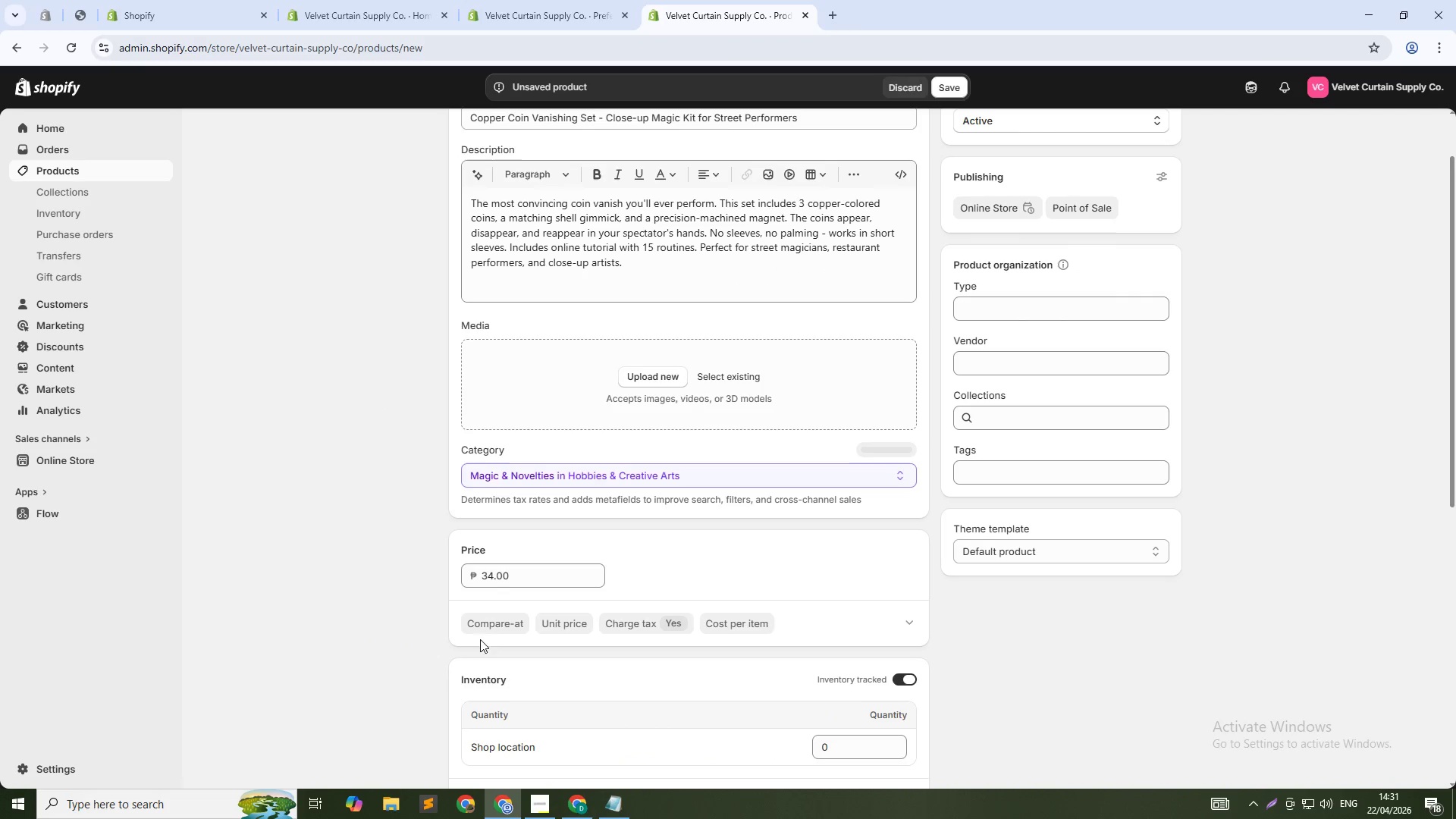 
left_click([505, 627])
 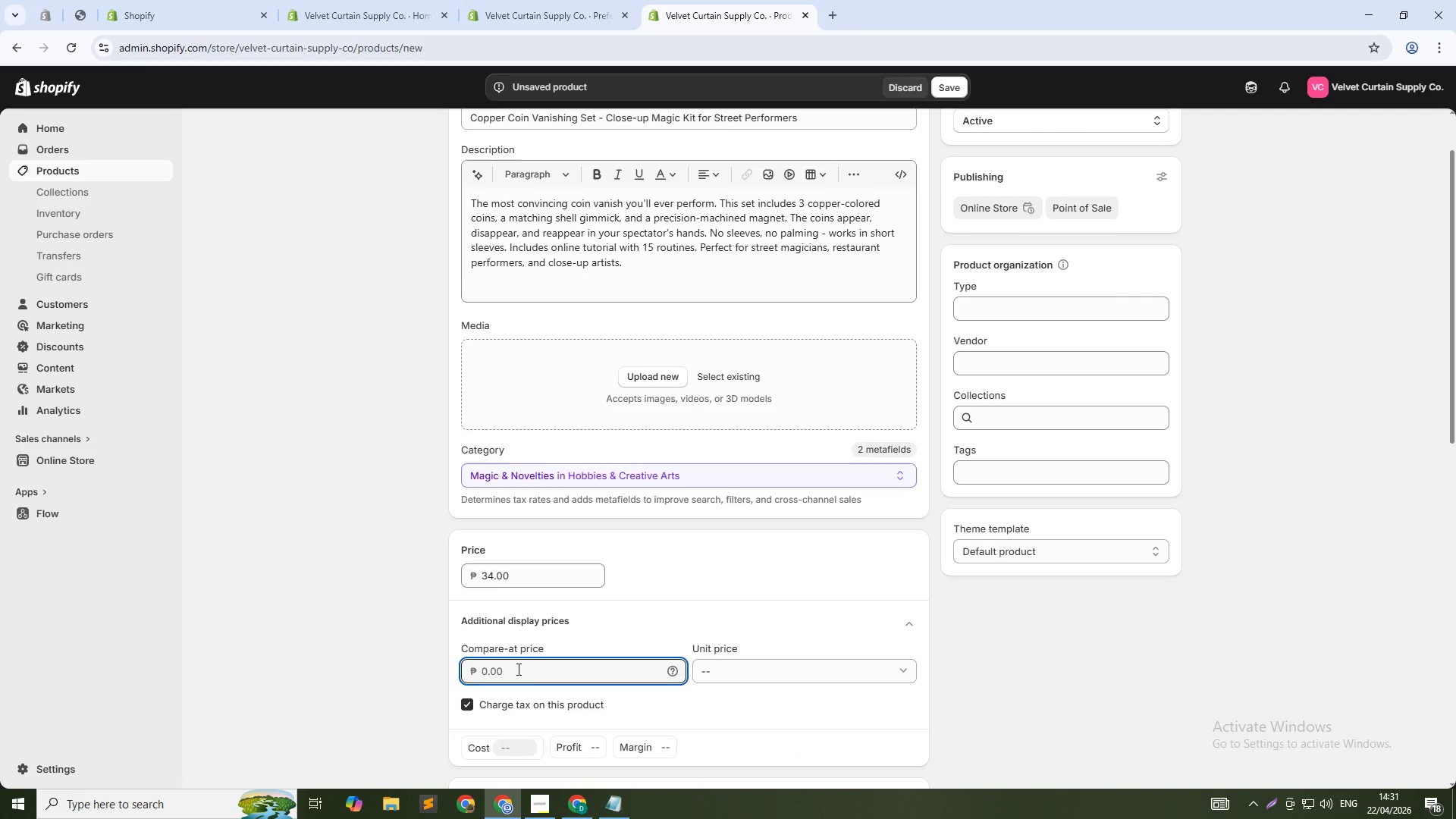 
type(49)
 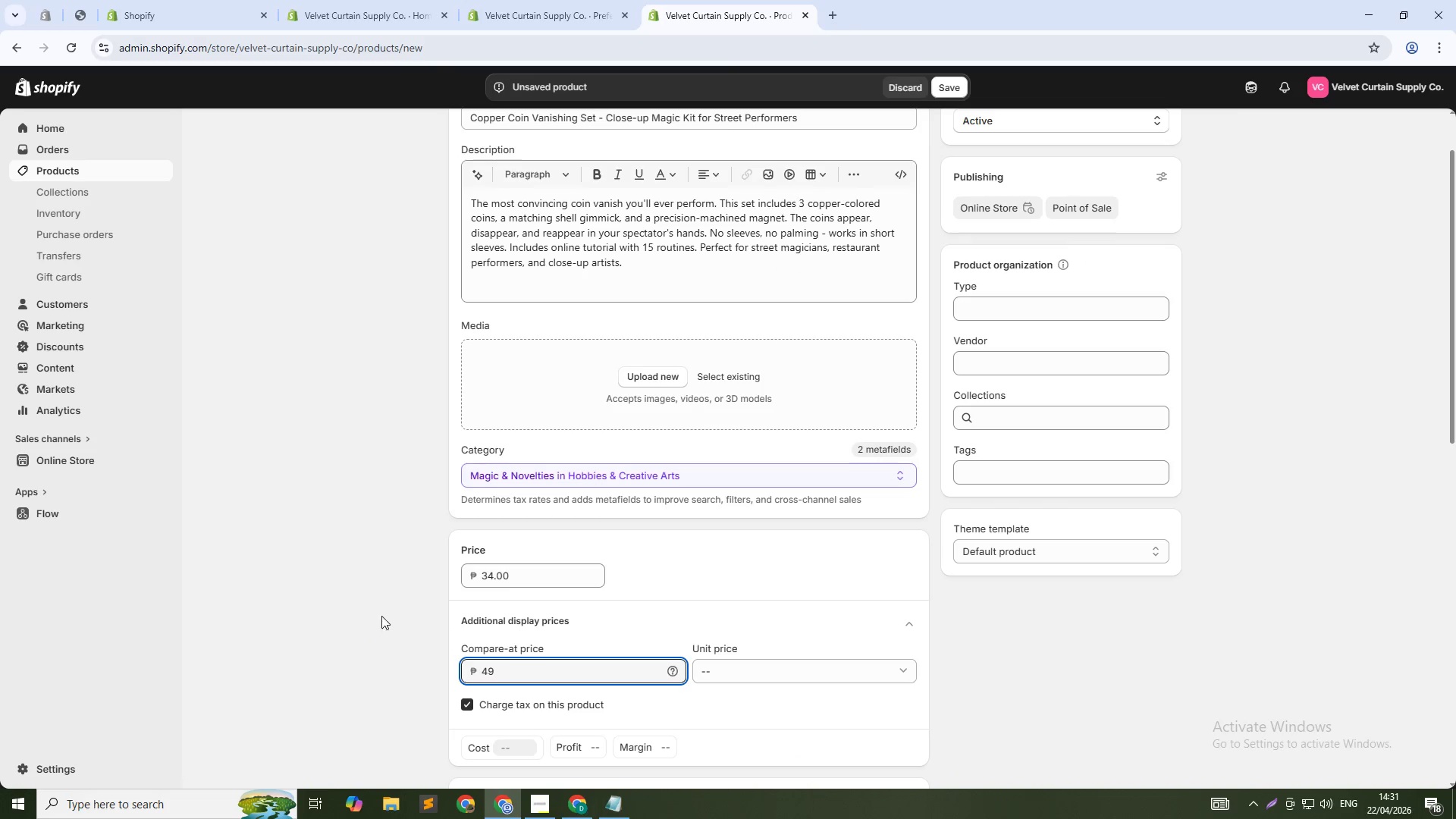 
left_click([349, 551])
 